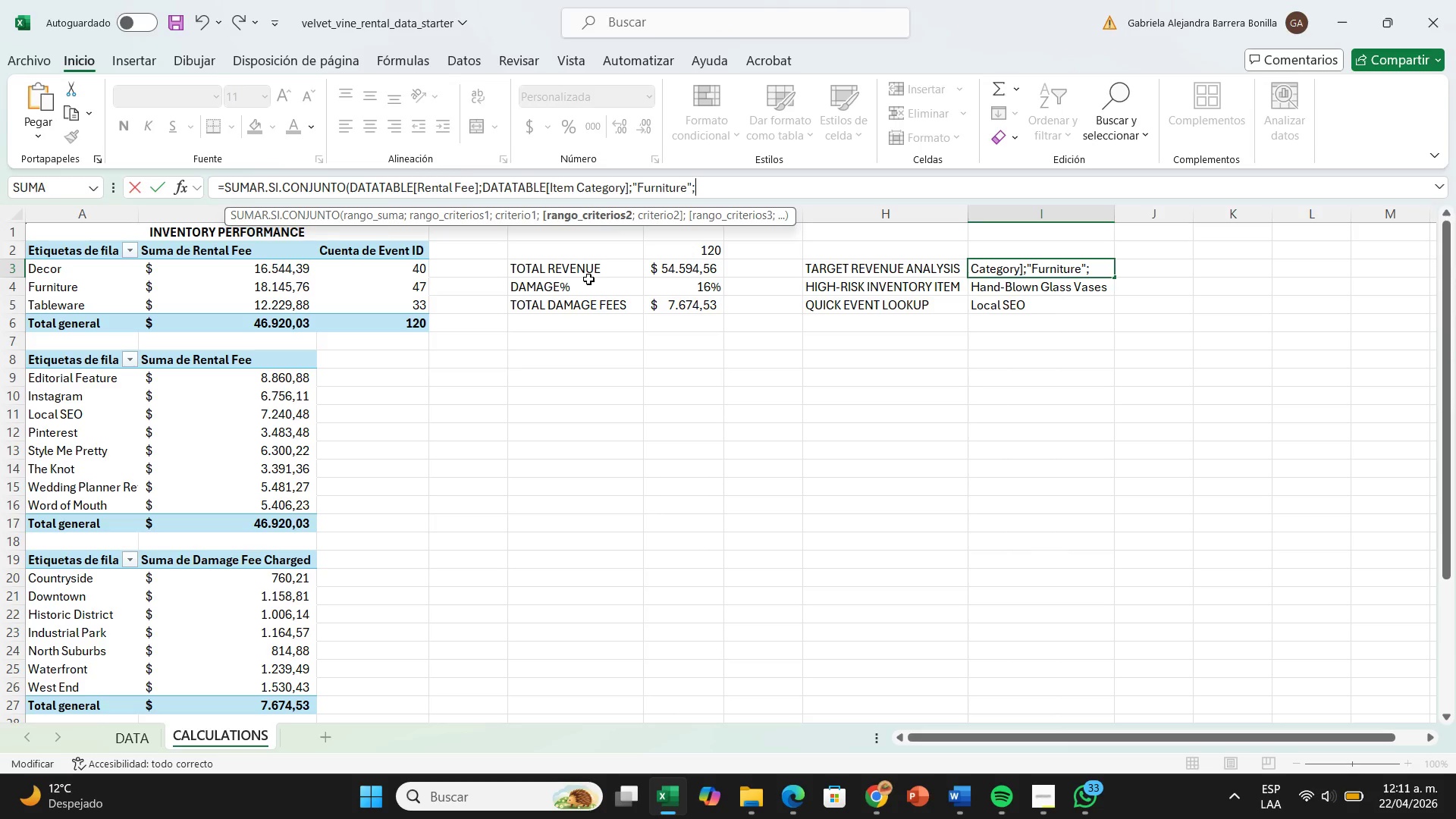 
key(D)
 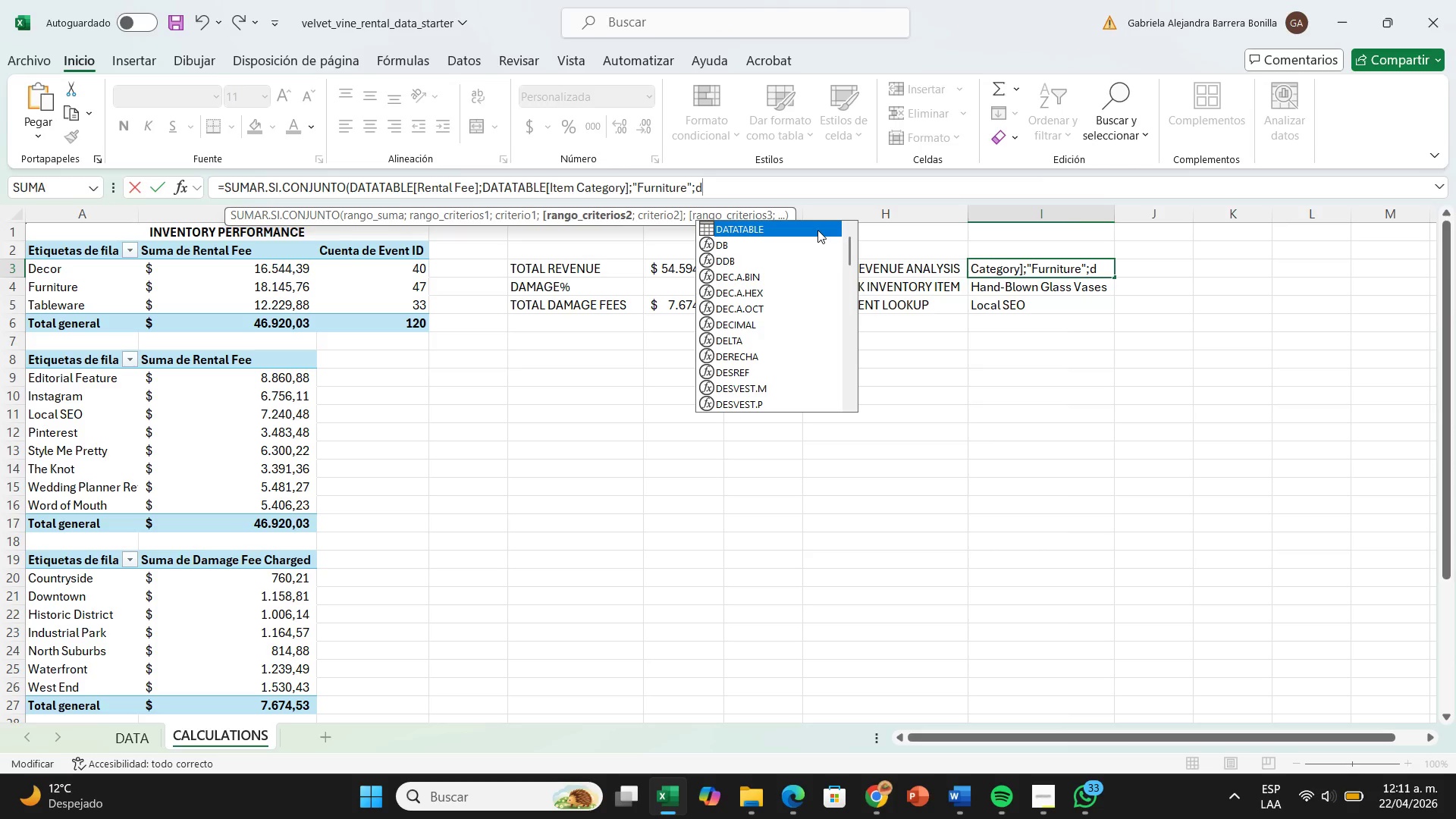 
double_click([817, 230])
 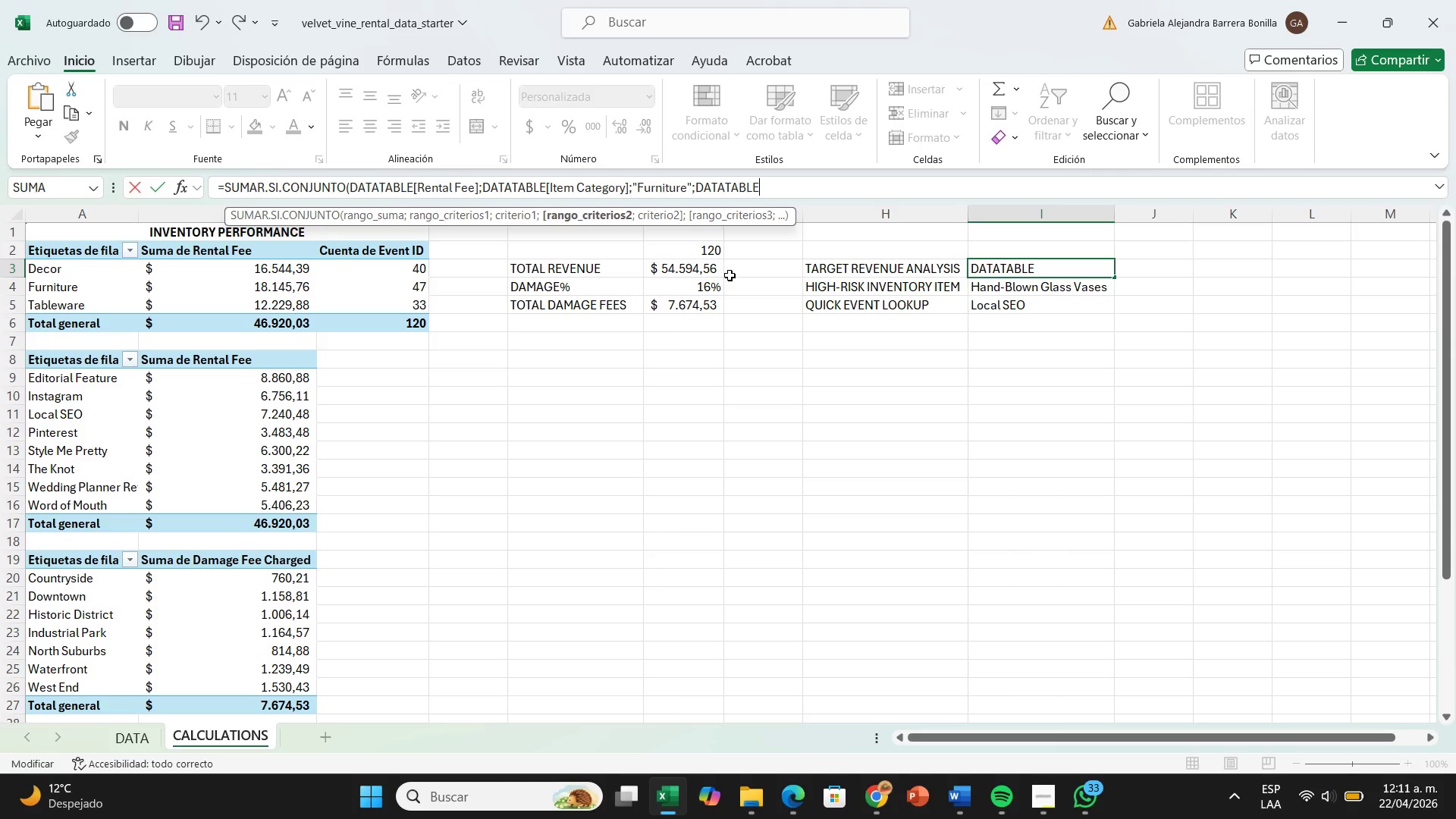 
wait(9.66)
 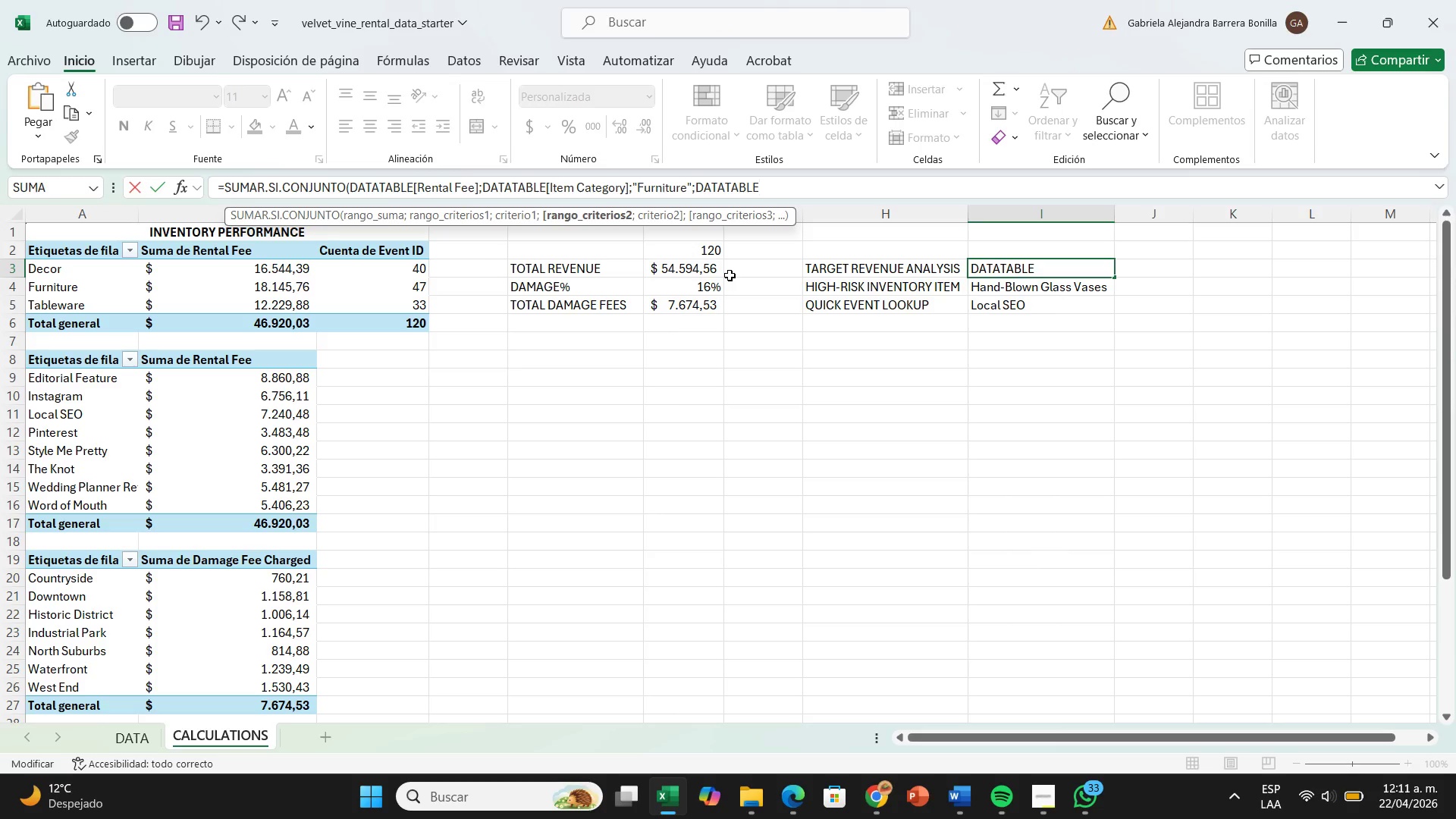 
key(Shift+Quote)
 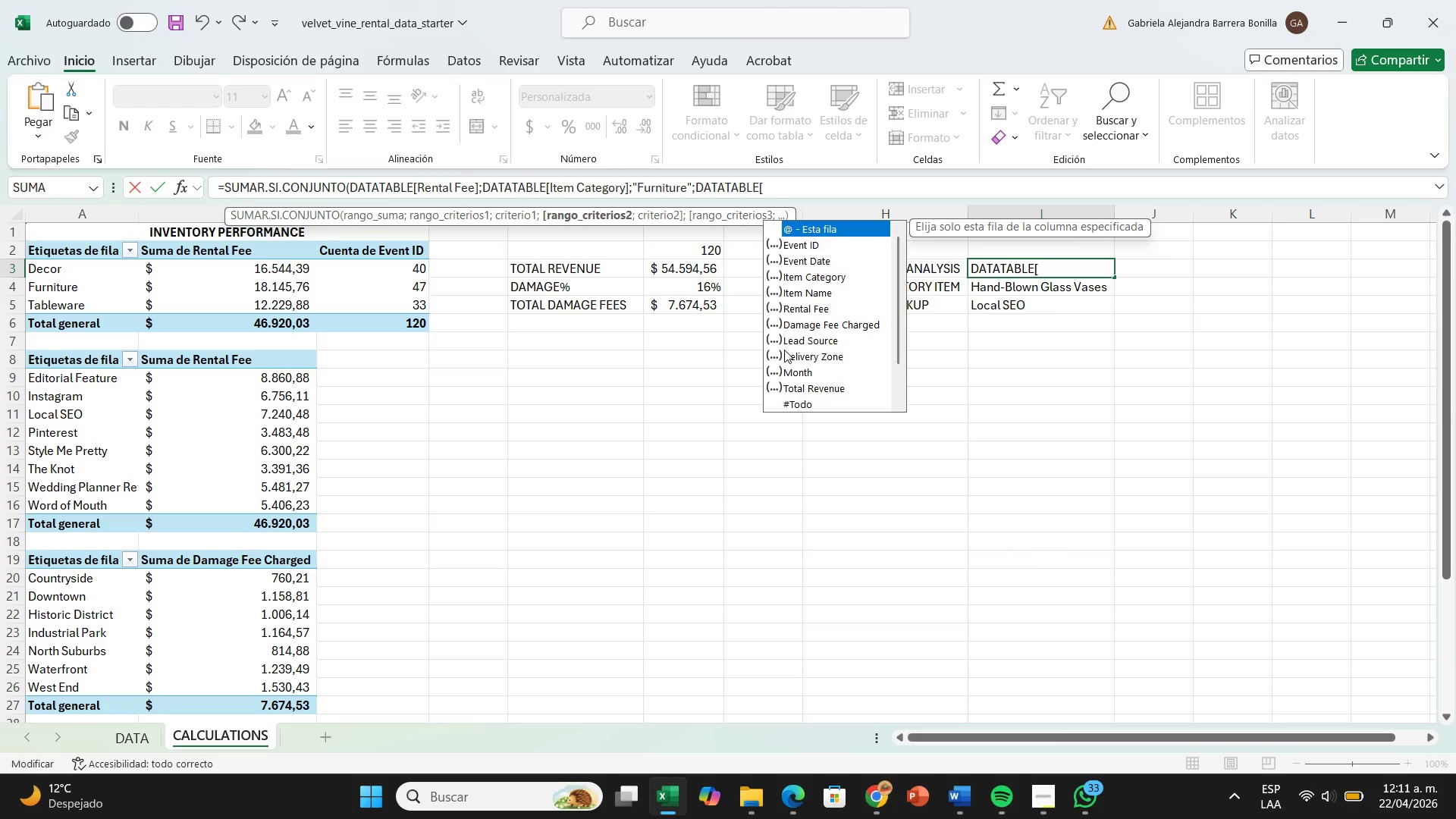 
double_click([784, 351])
 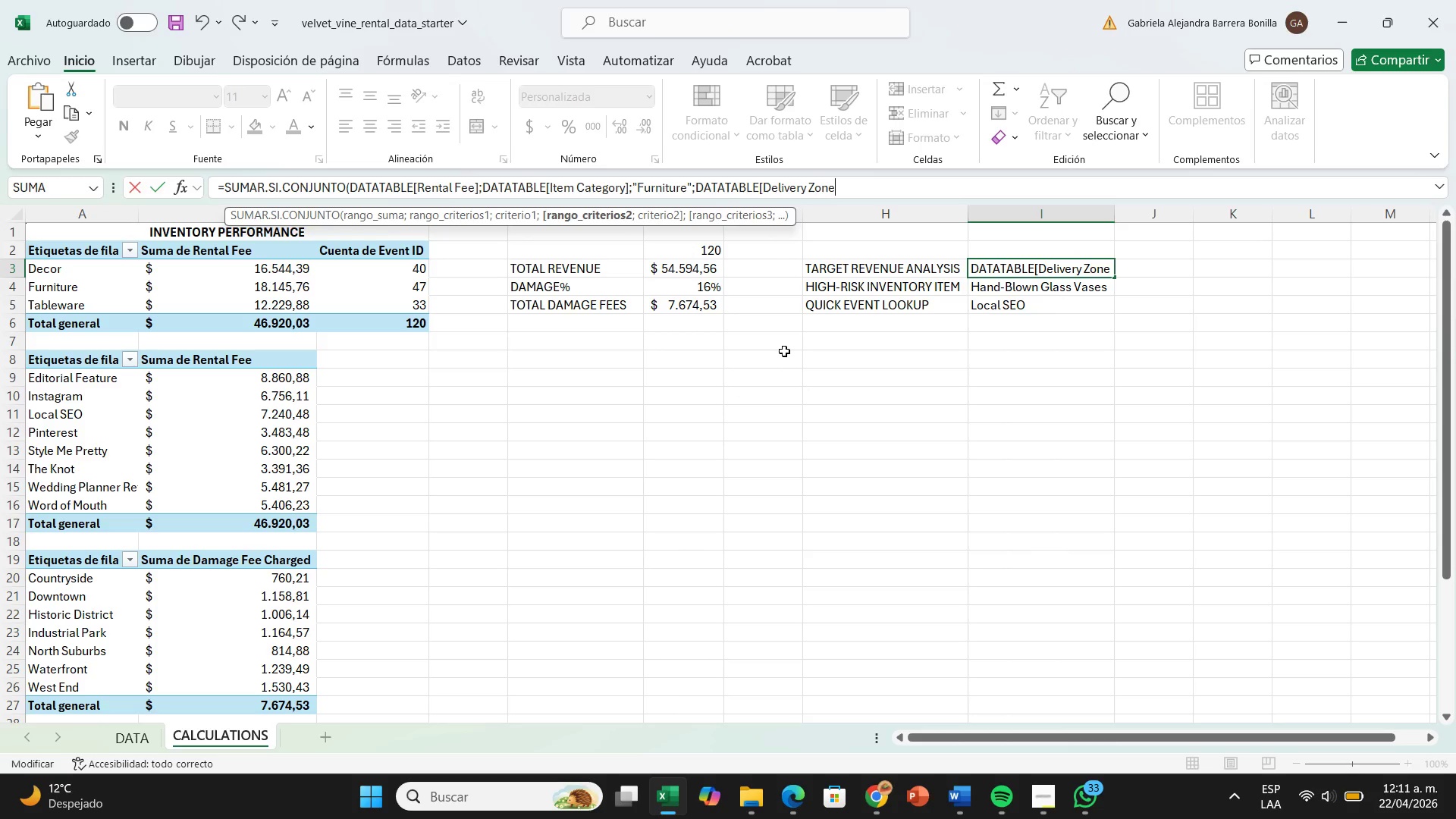 
key(Shift+Slash)
 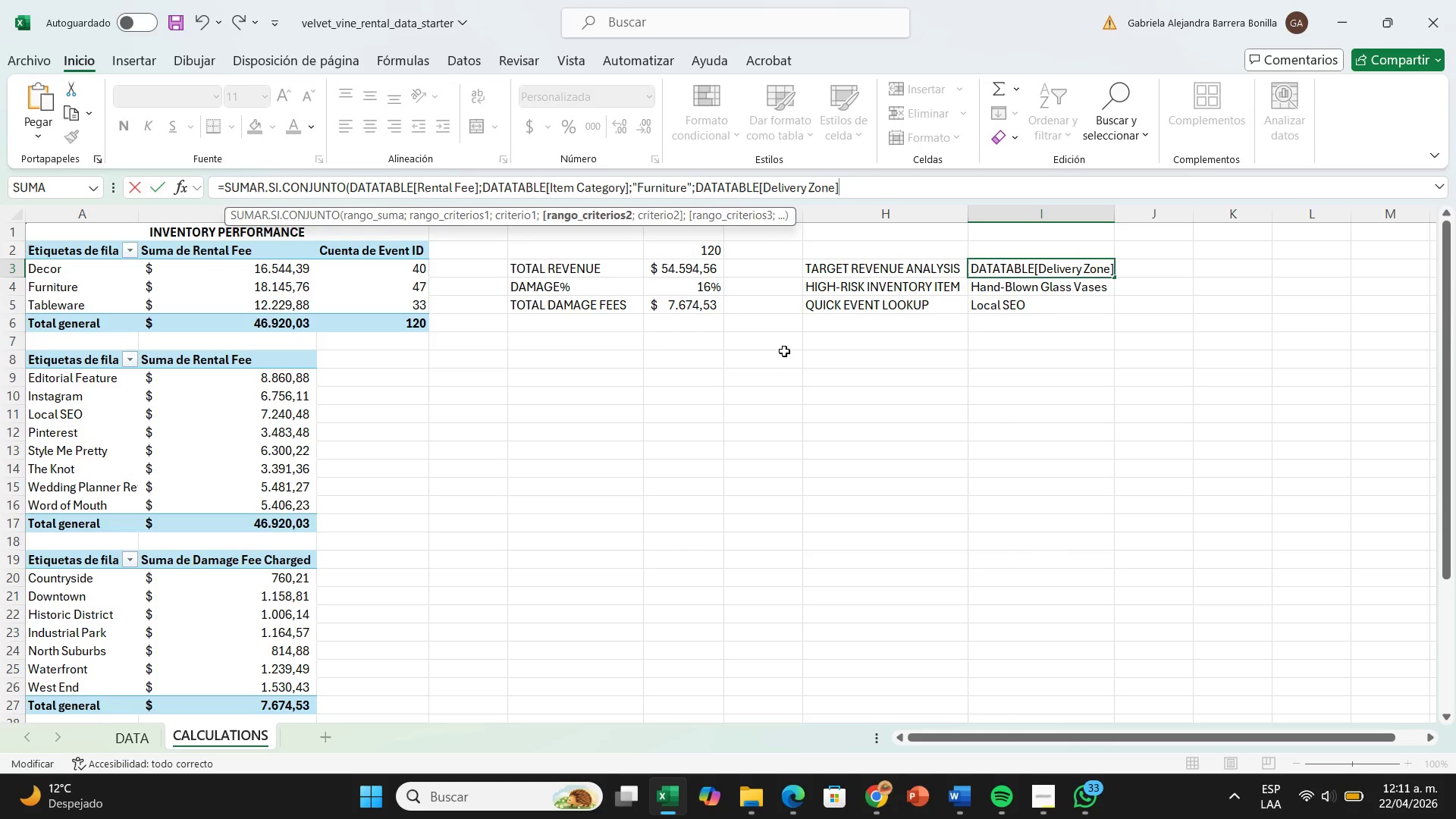 
key(Shift+Comma)
 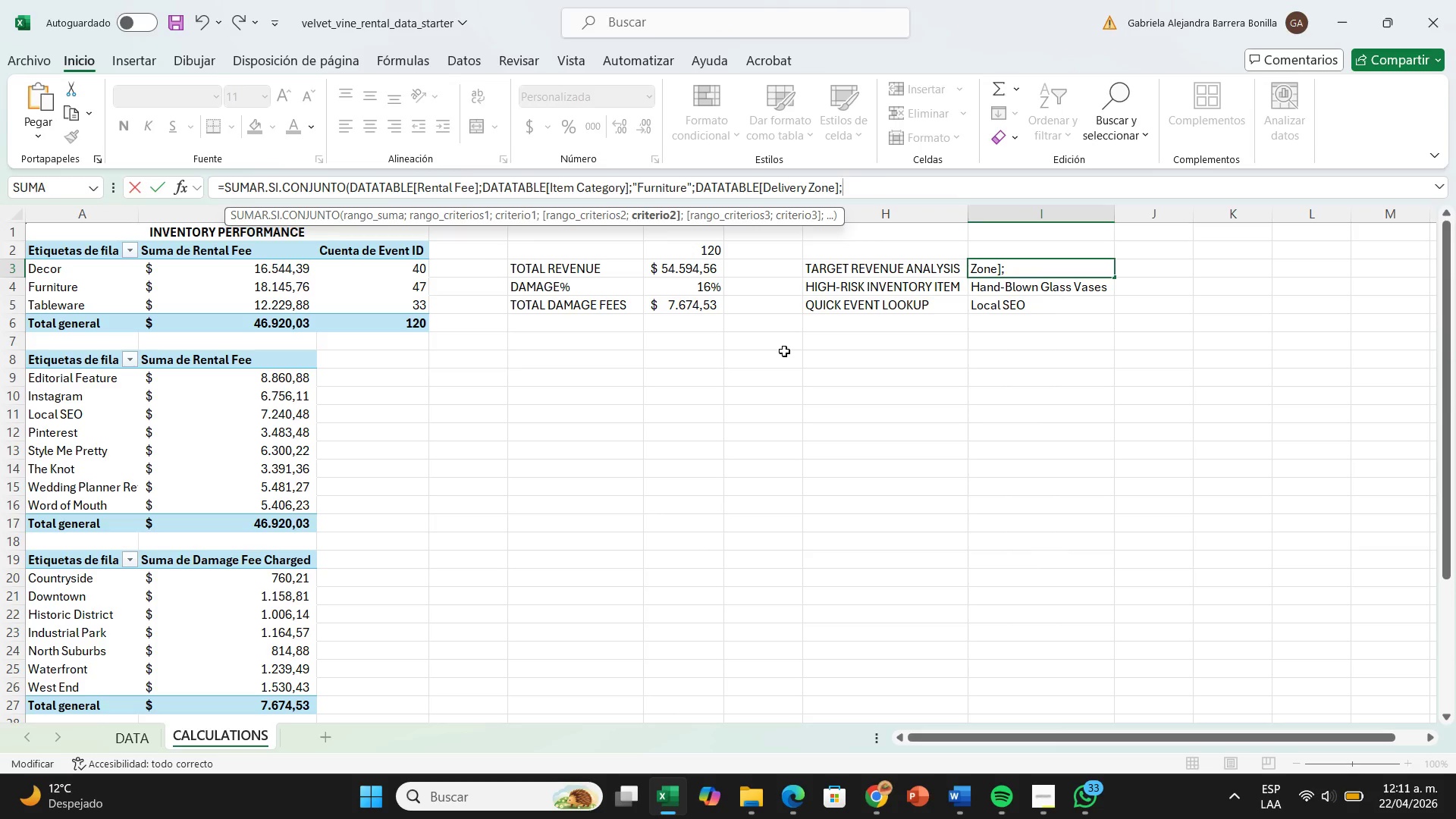 
type(@do)
key(Backspace)
key(Backspace)
type(Downtown!)
key(Backspace)
type(@)
 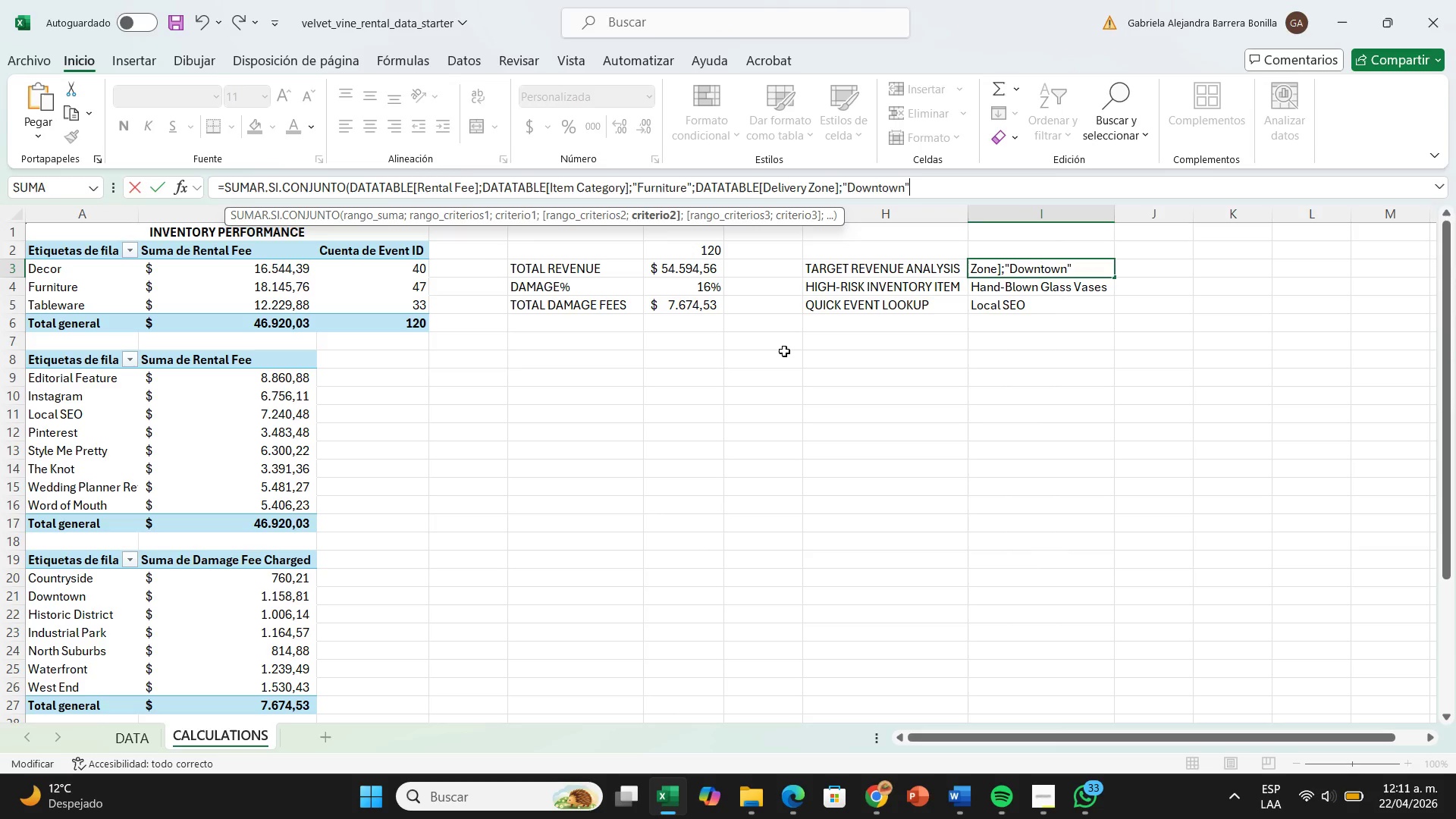 
key(Shift+9)
 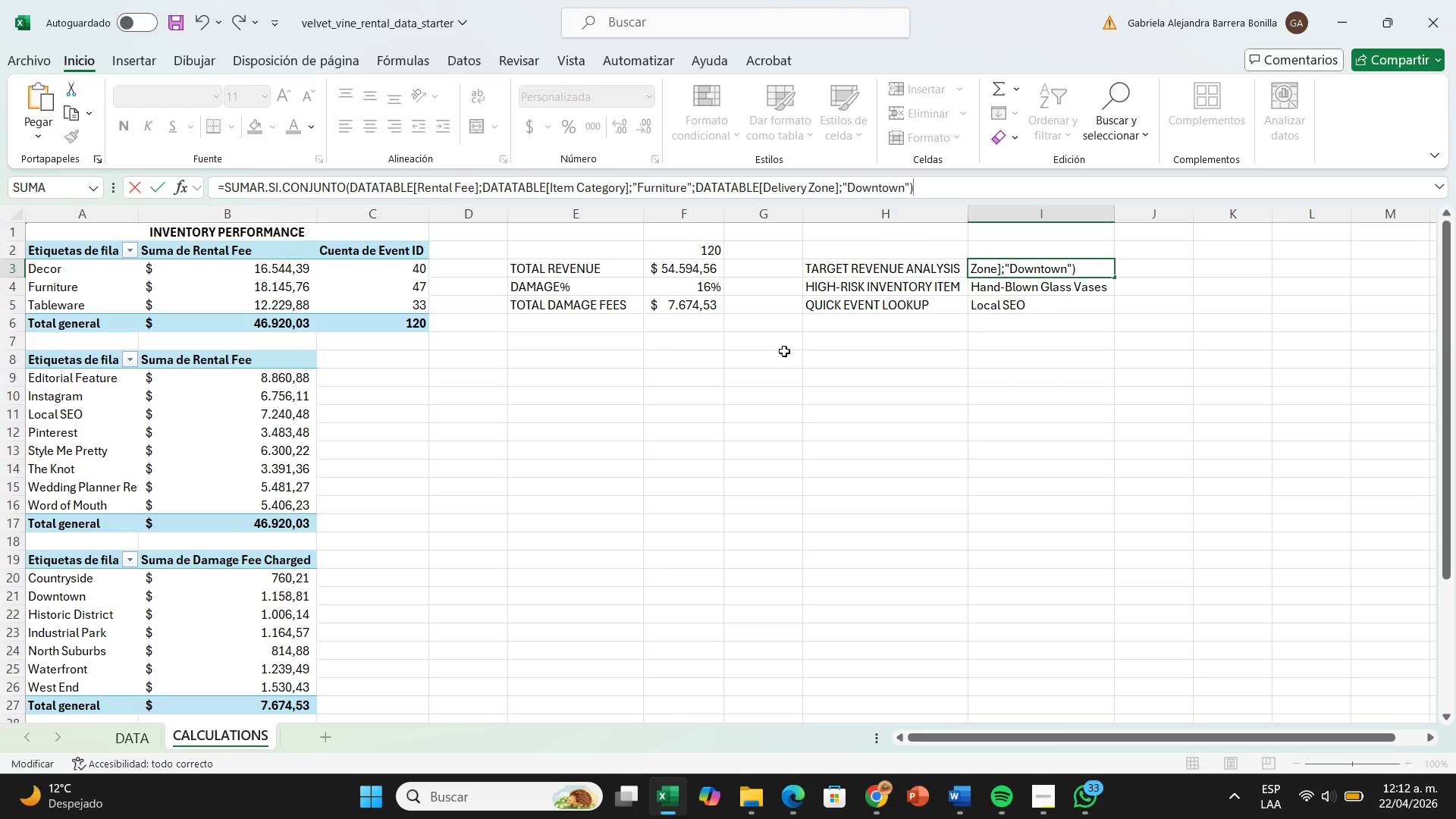 
key(Enter)
 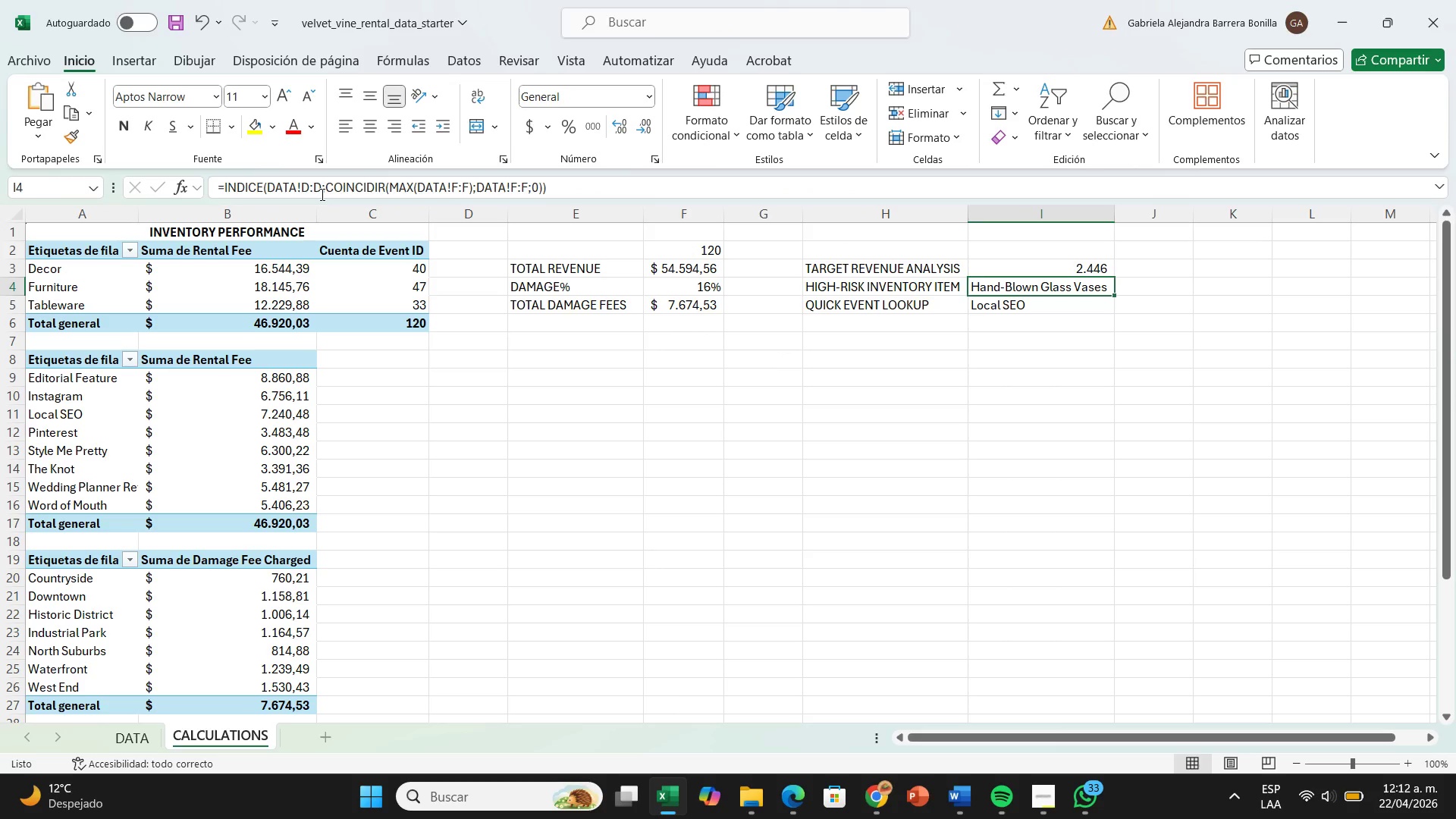 
wait(7.22)
 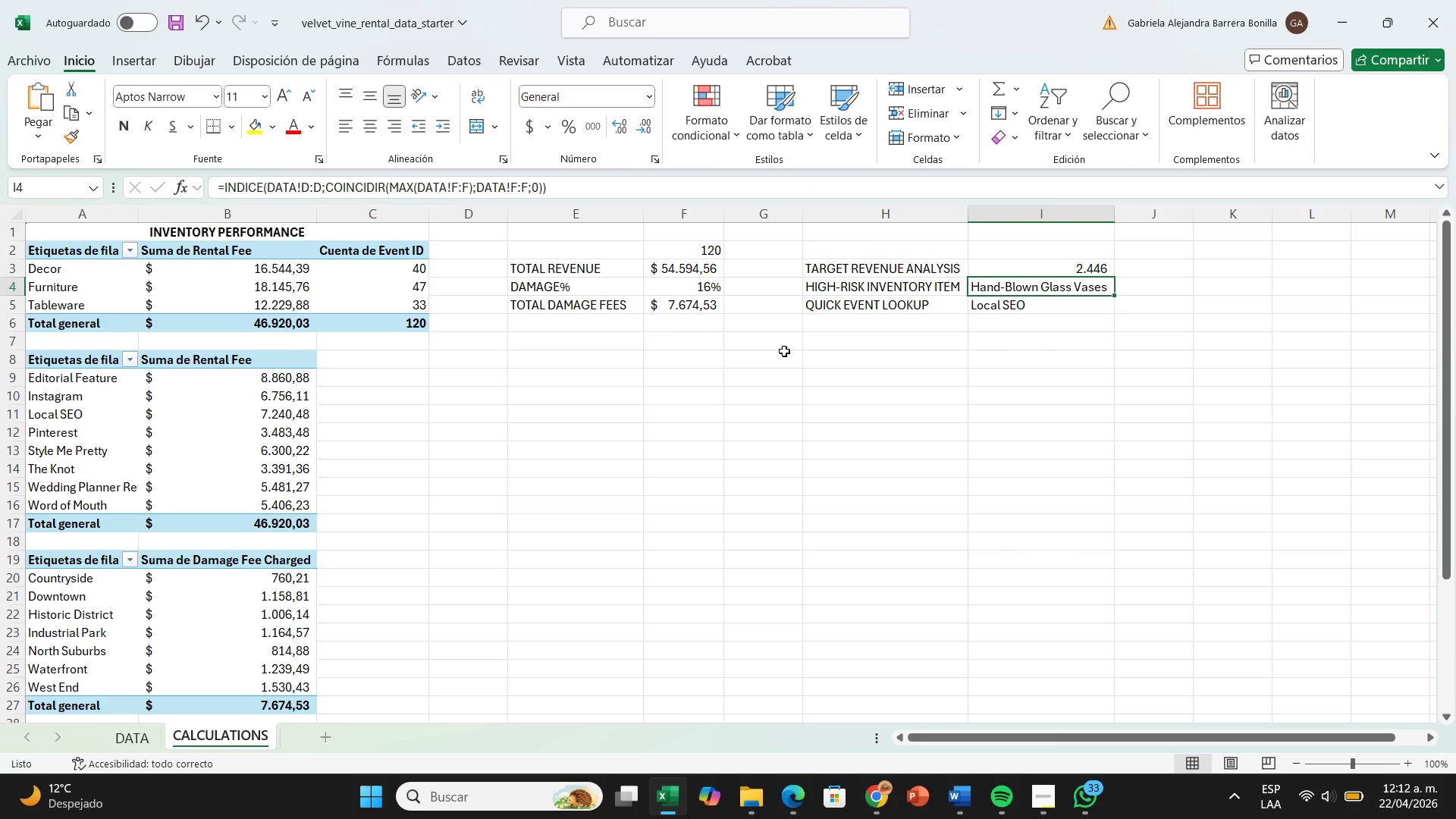 
left_click([318, 191])
 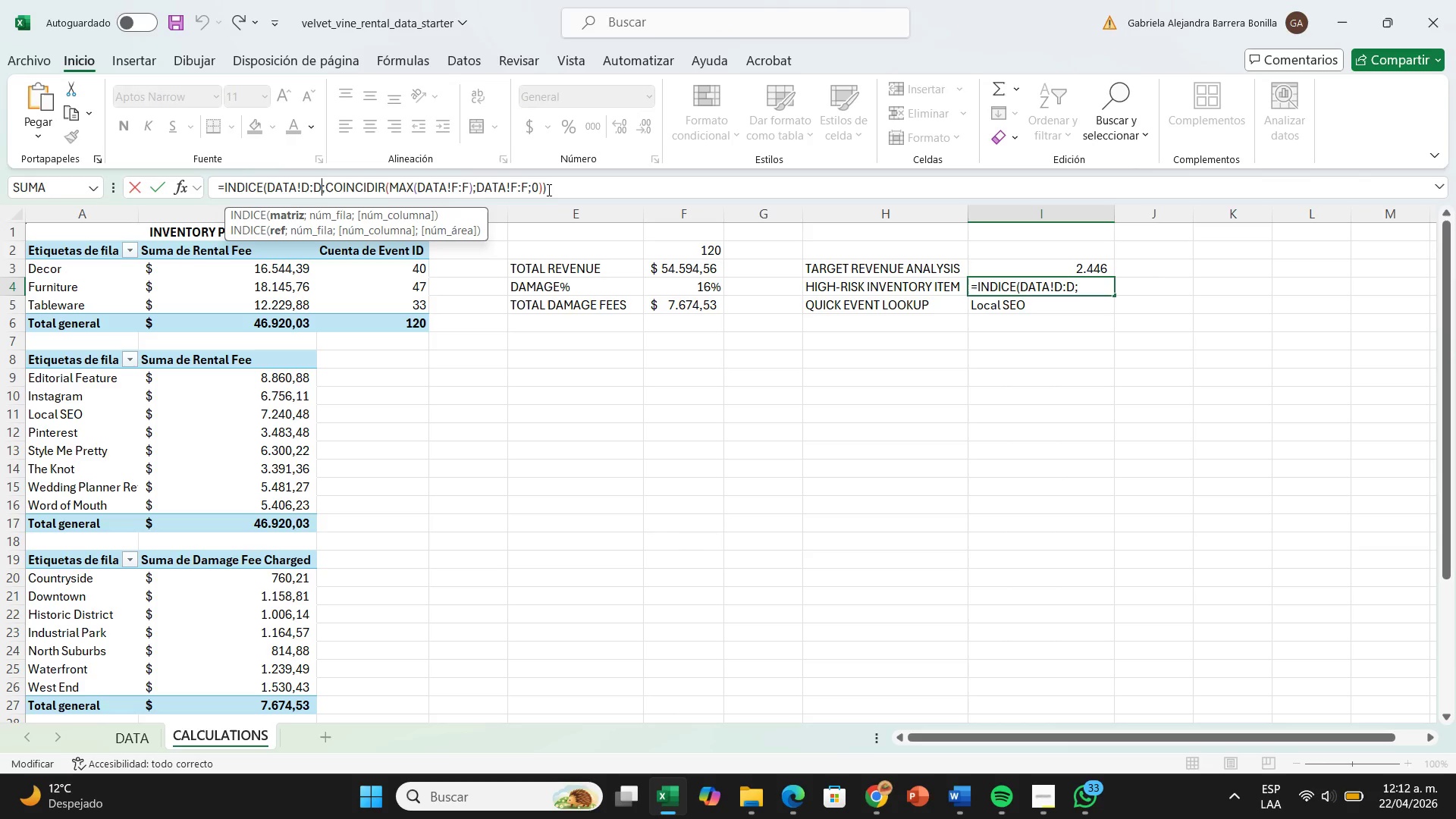 
left_click_drag(start_coordinate=[553, 188], to_coordinate=[267, 172])
 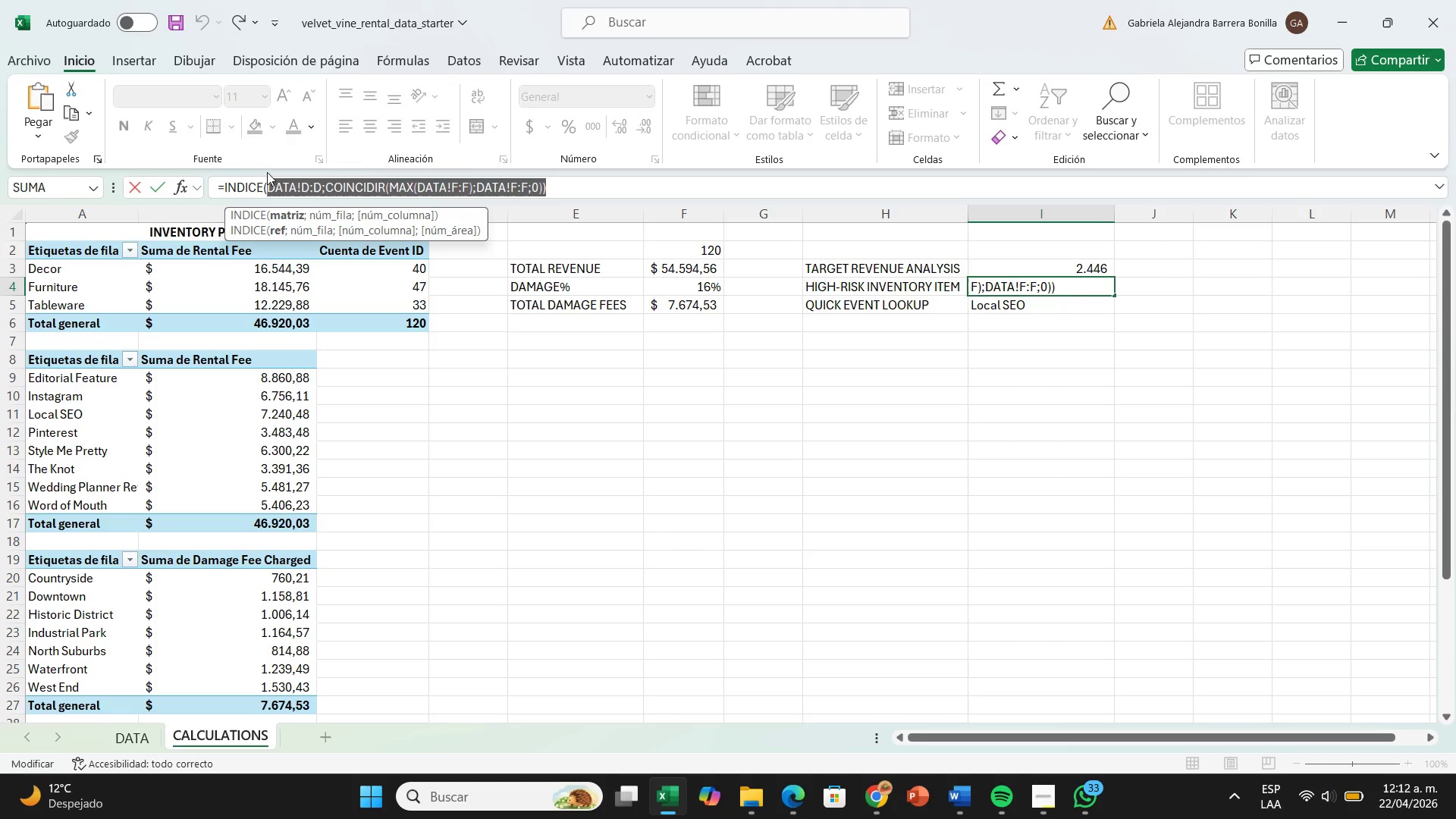 
key(Backspace)
type(da)
 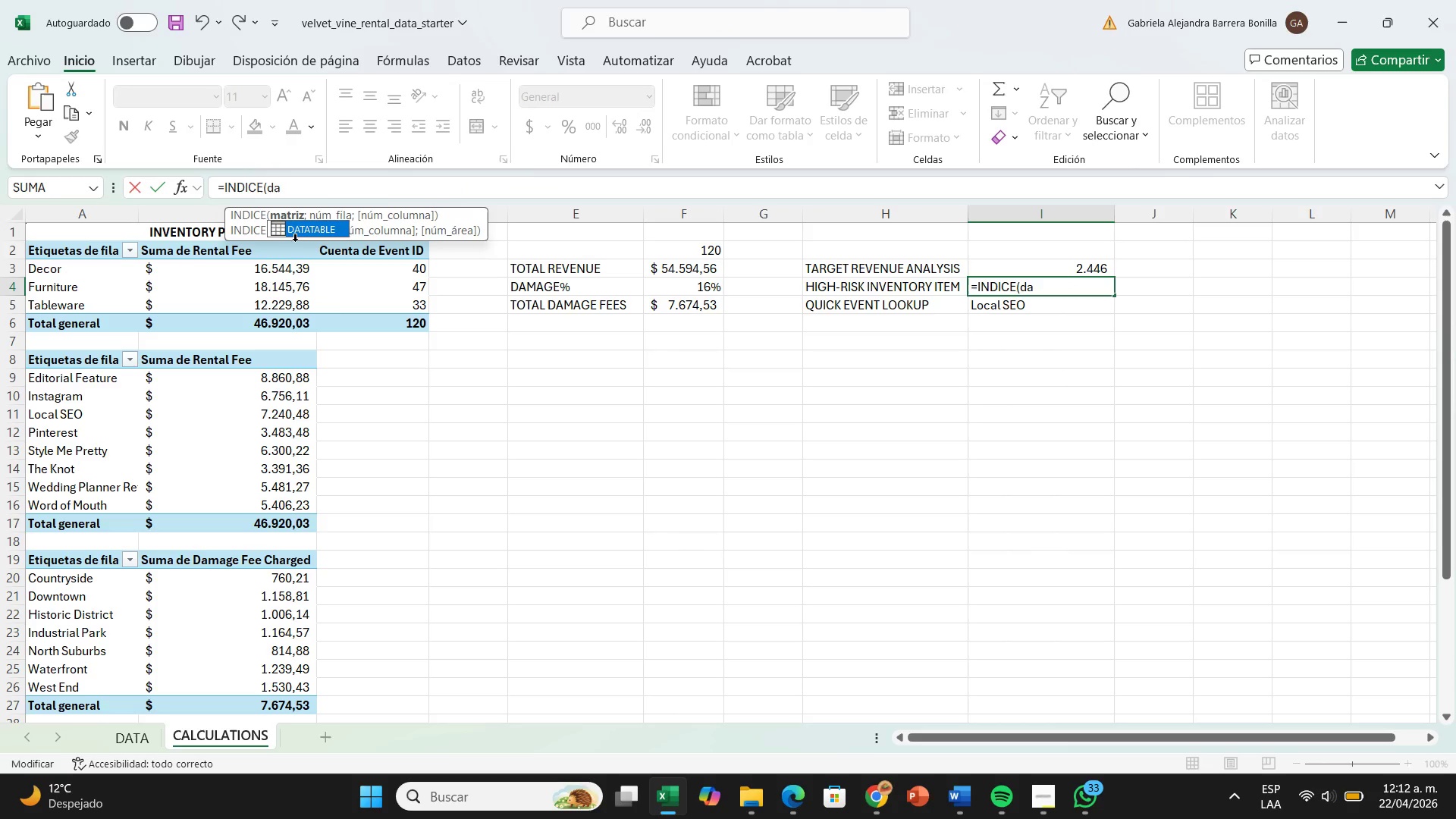 
double_click([296, 240])
 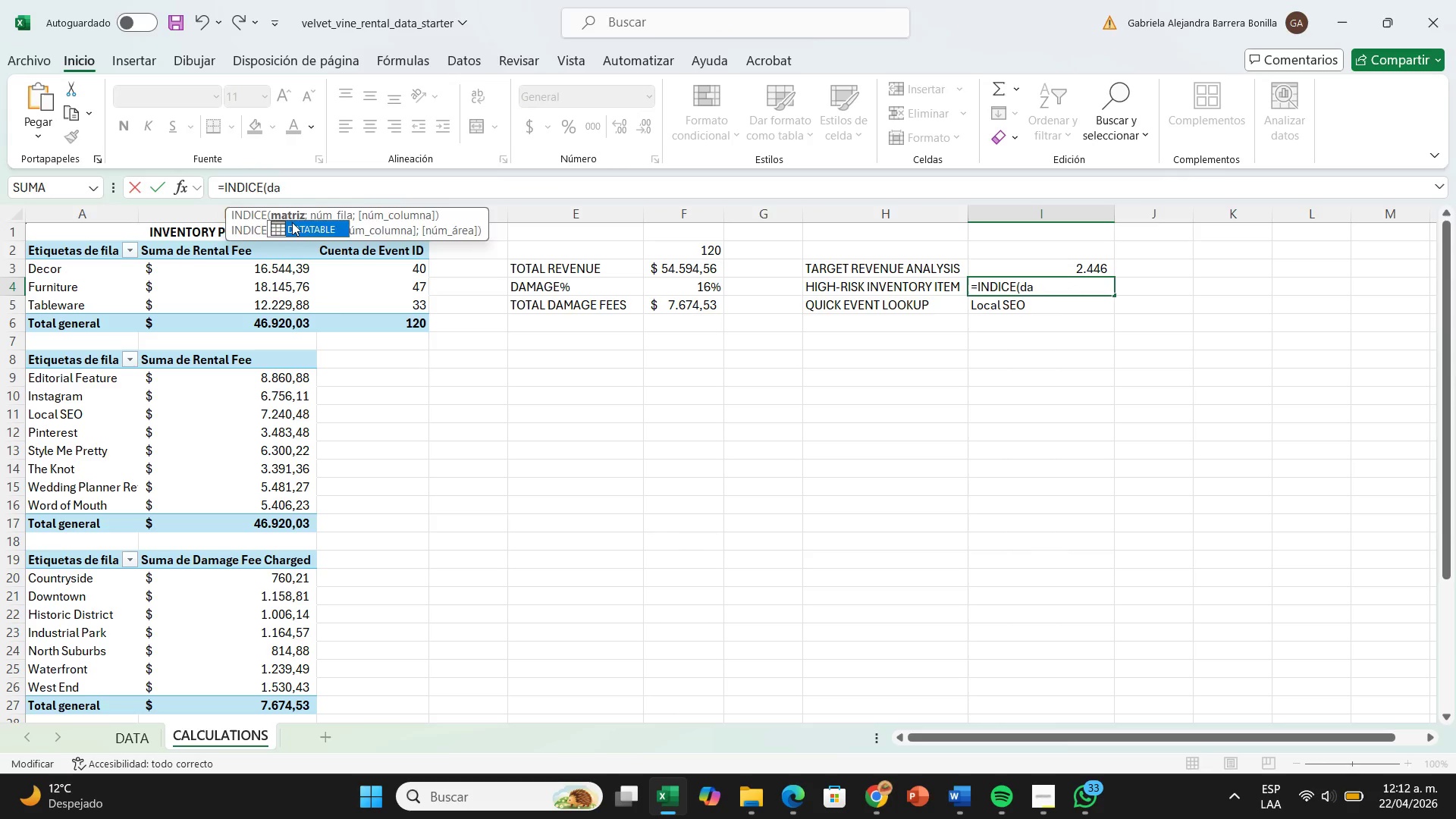 
triple_click([292, 222])
 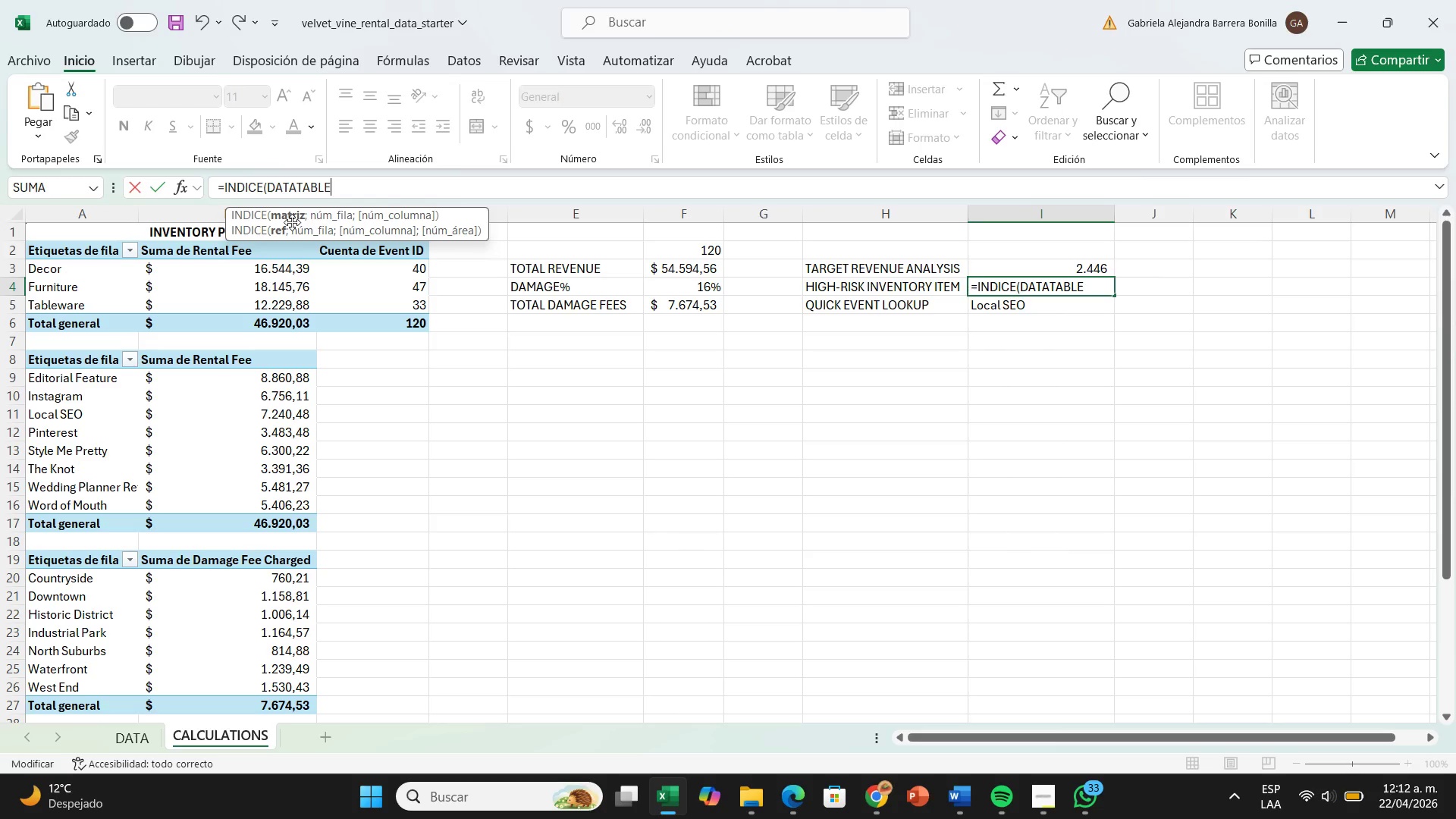 
key(Shift+Quote)
 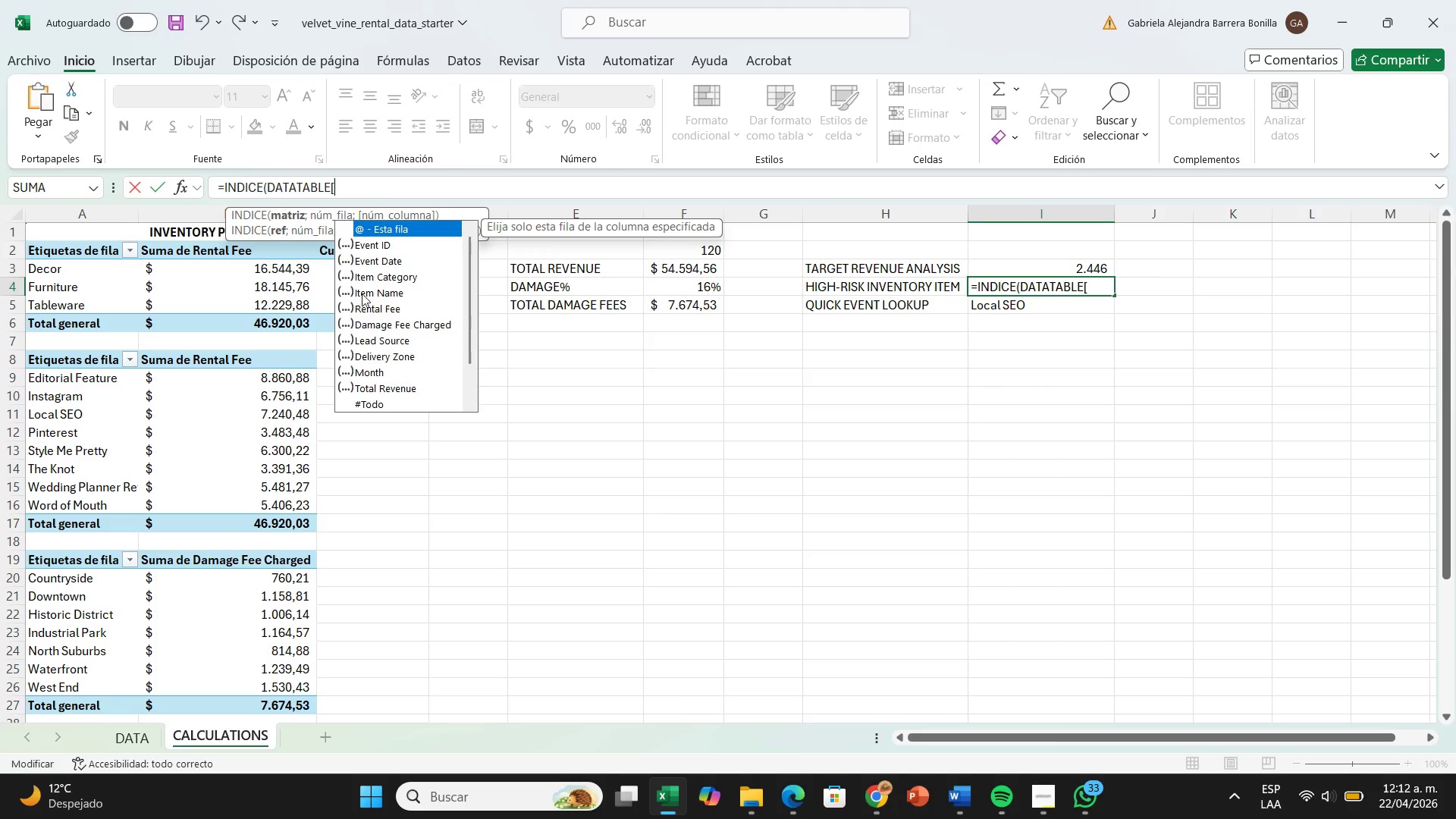 
double_click([362, 293])
 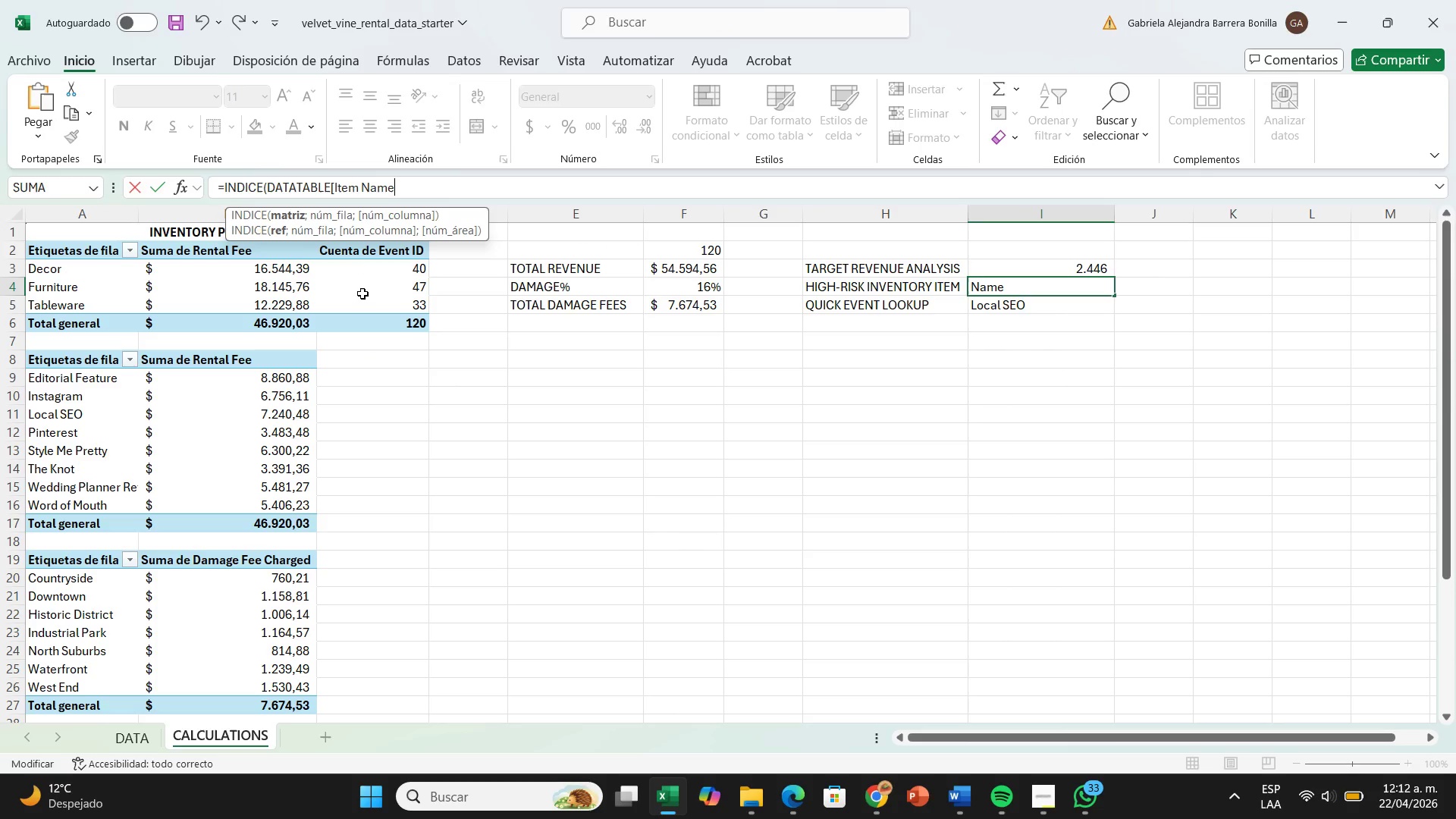 
key(Shift+Slash)
 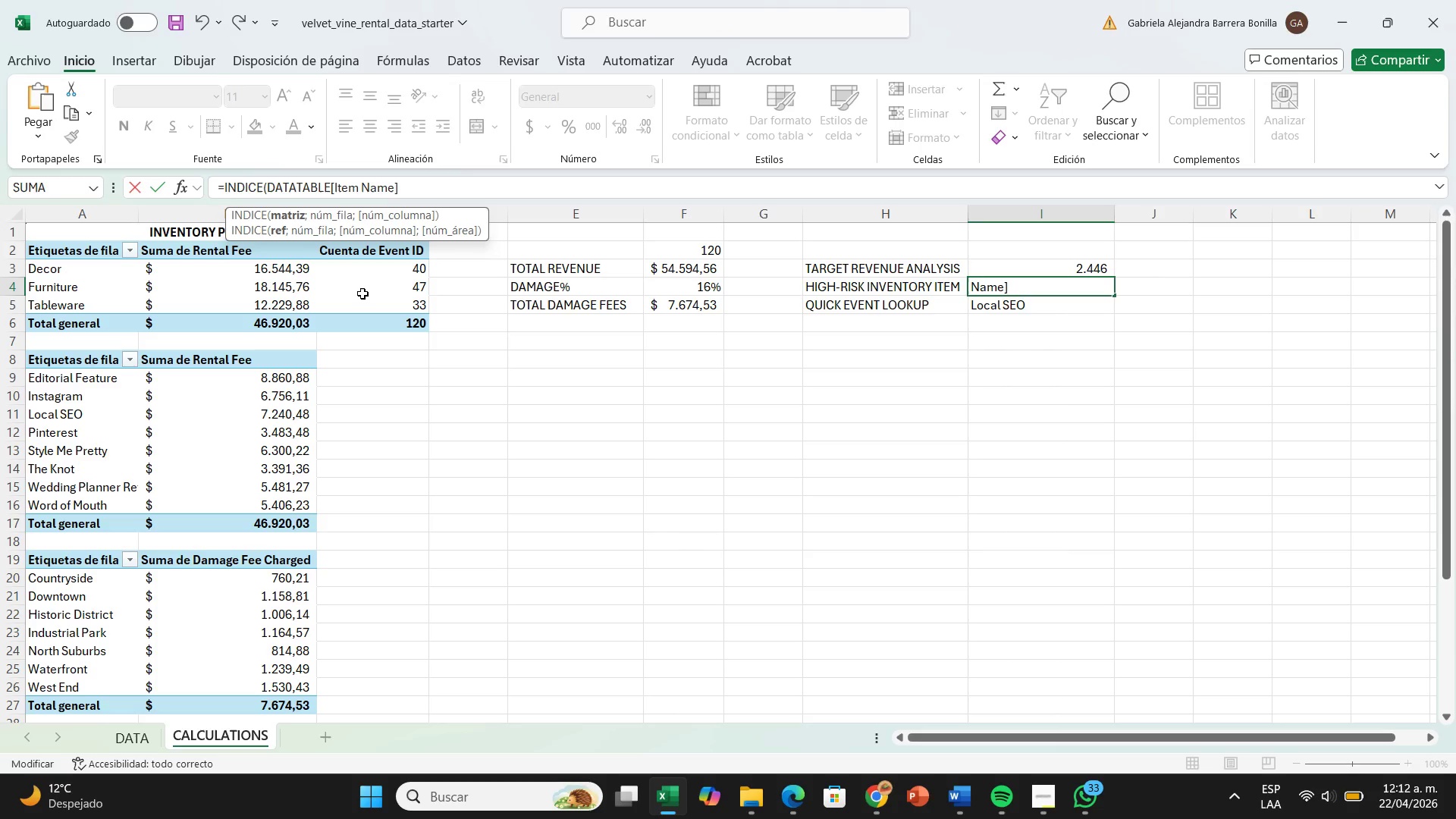 
wait(5.16)
 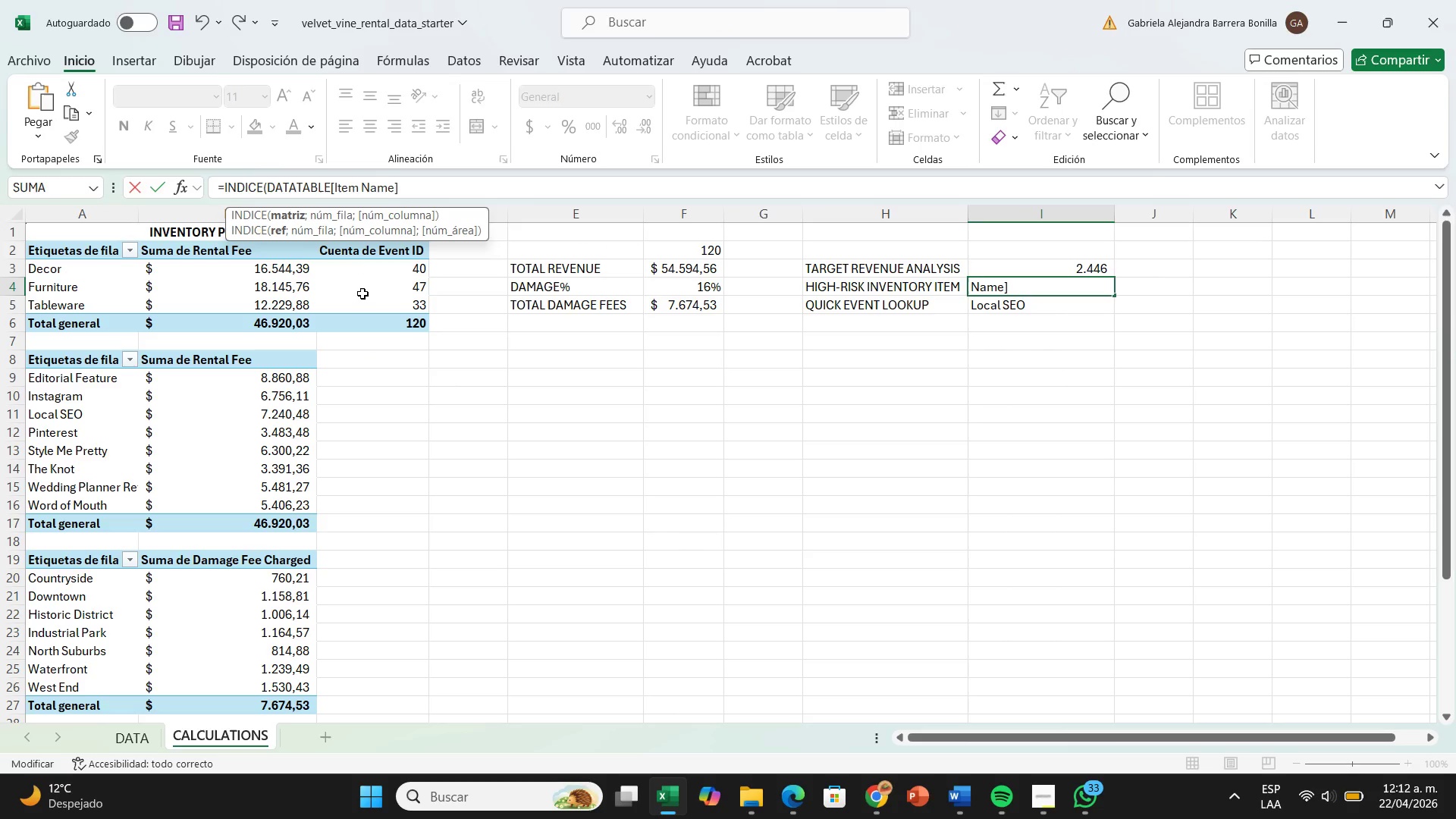 
type(<coi)
 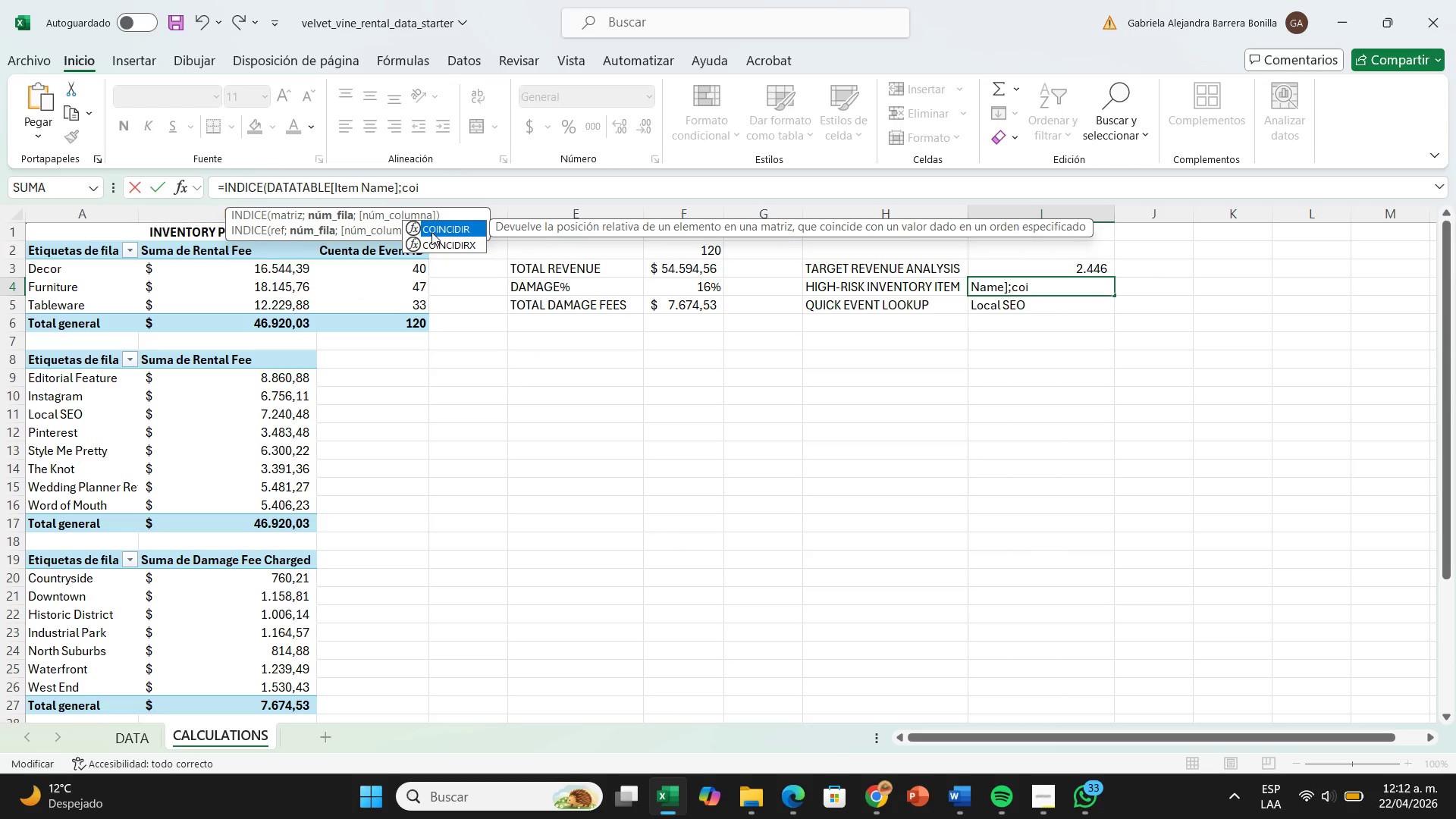 
double_click([431, 233])
 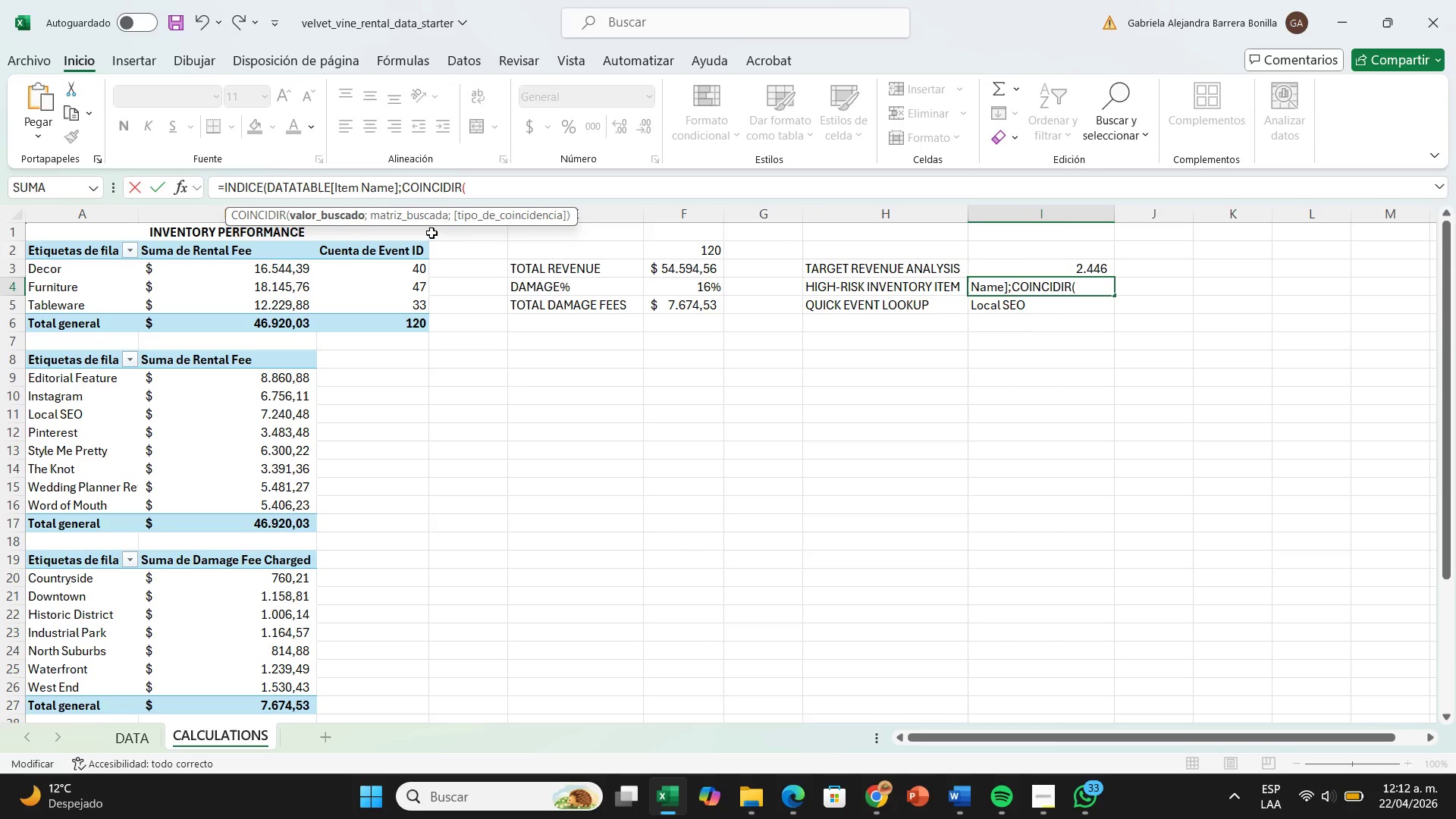 
type(maz)
key(Backspace)
 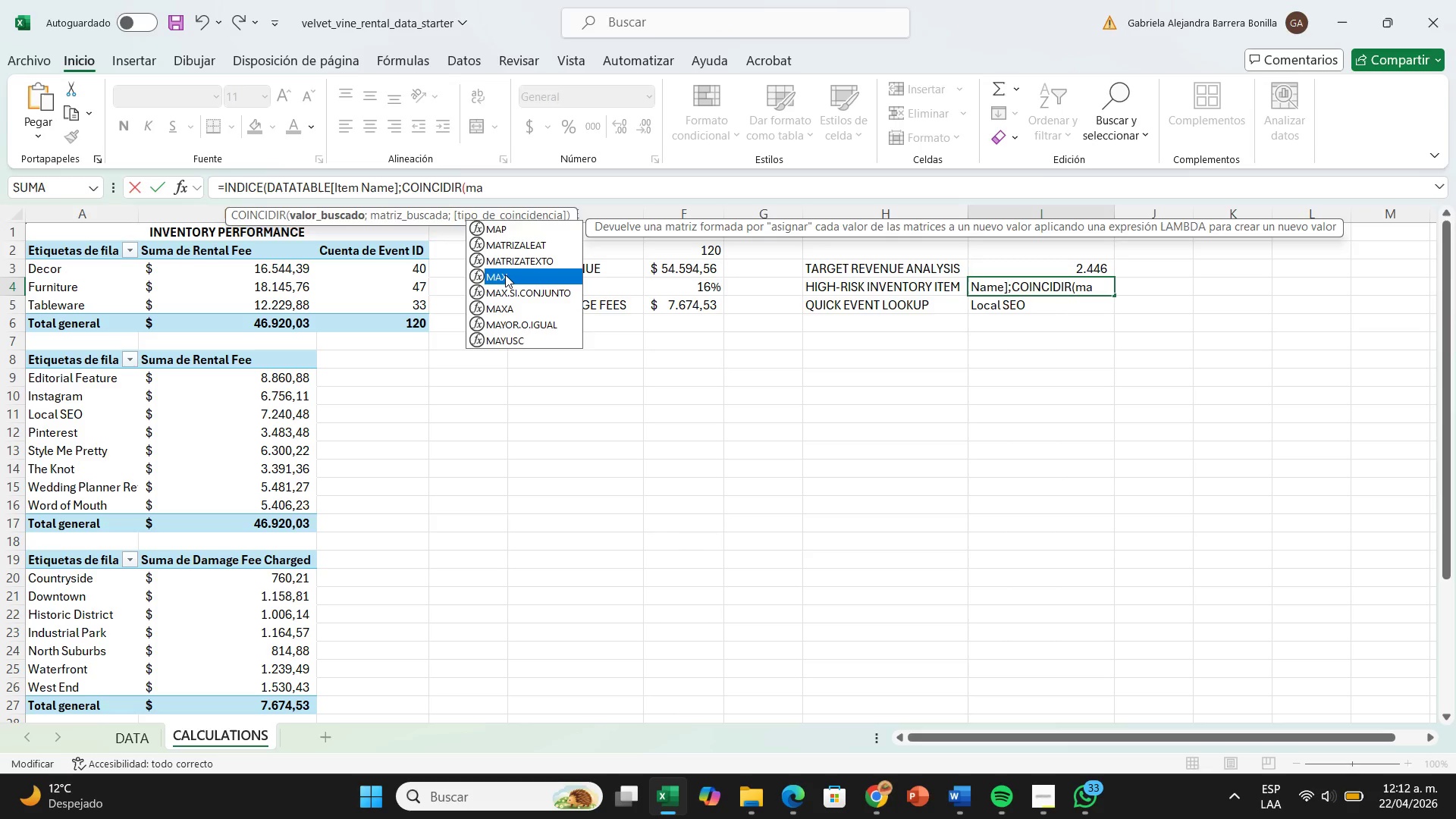 
double_click([505, 275])
 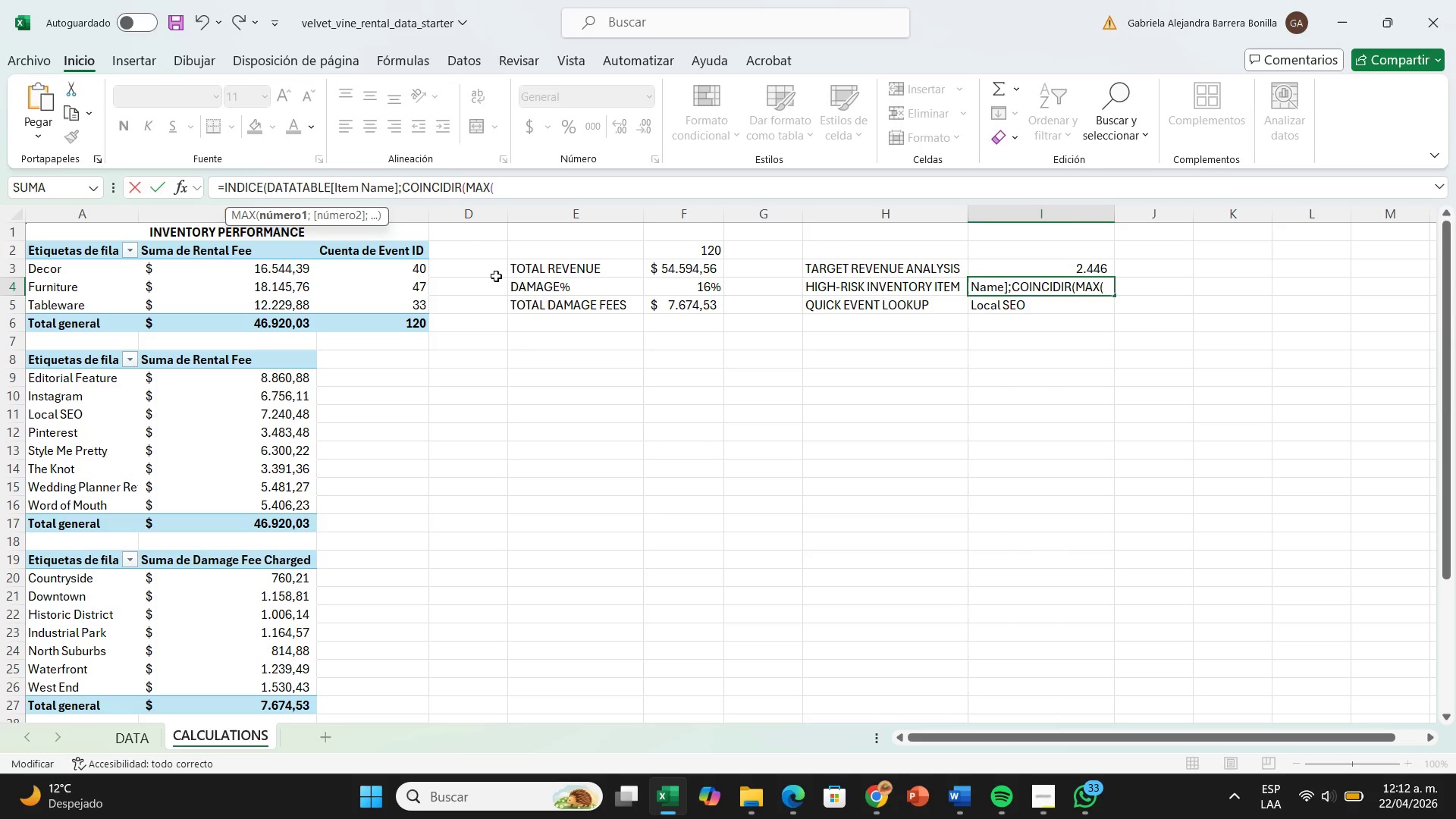 
hold_key(key=ShiftRight, duration=1.22)
 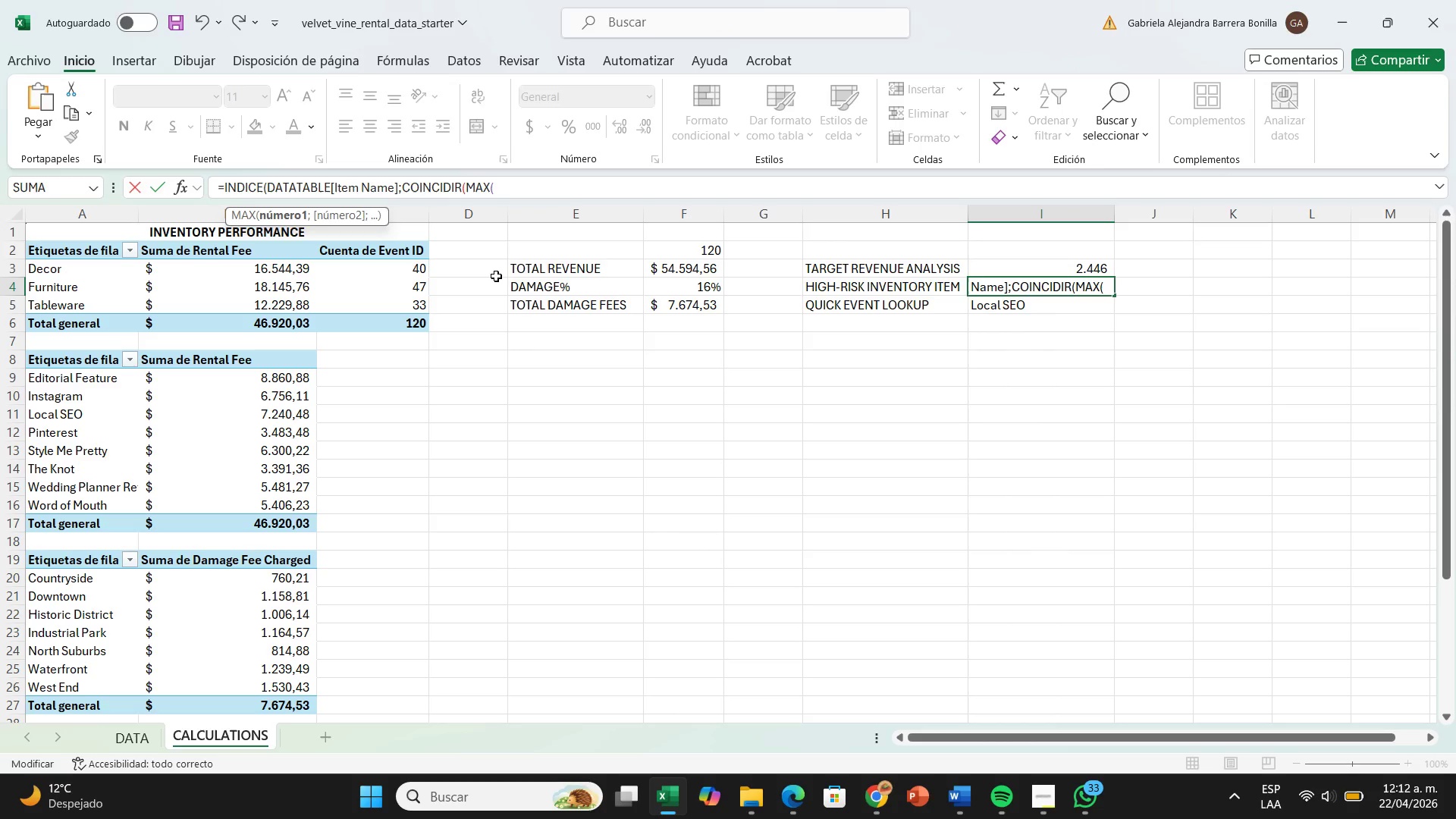 
key(T)
 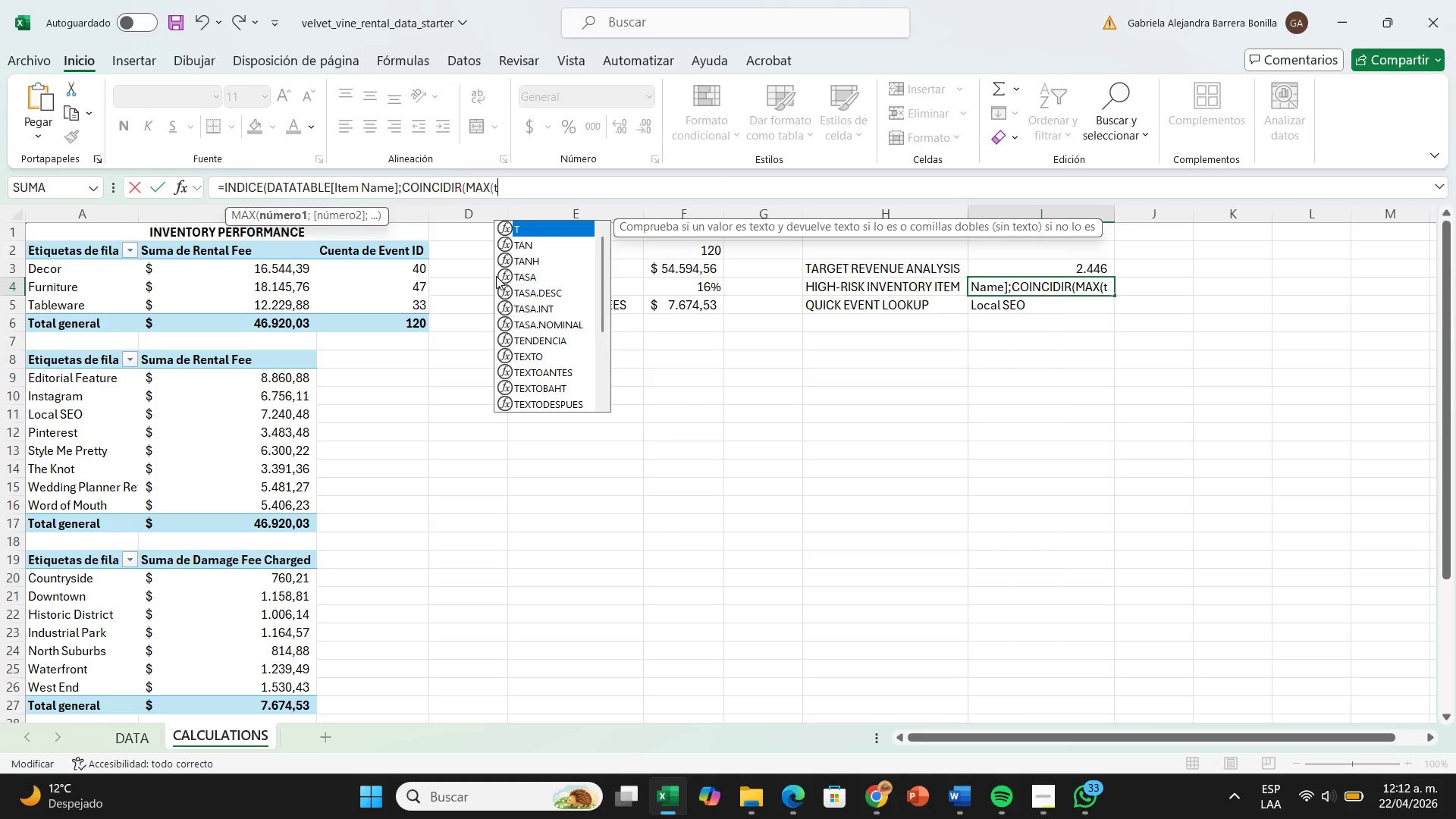 
key(Backspace)
 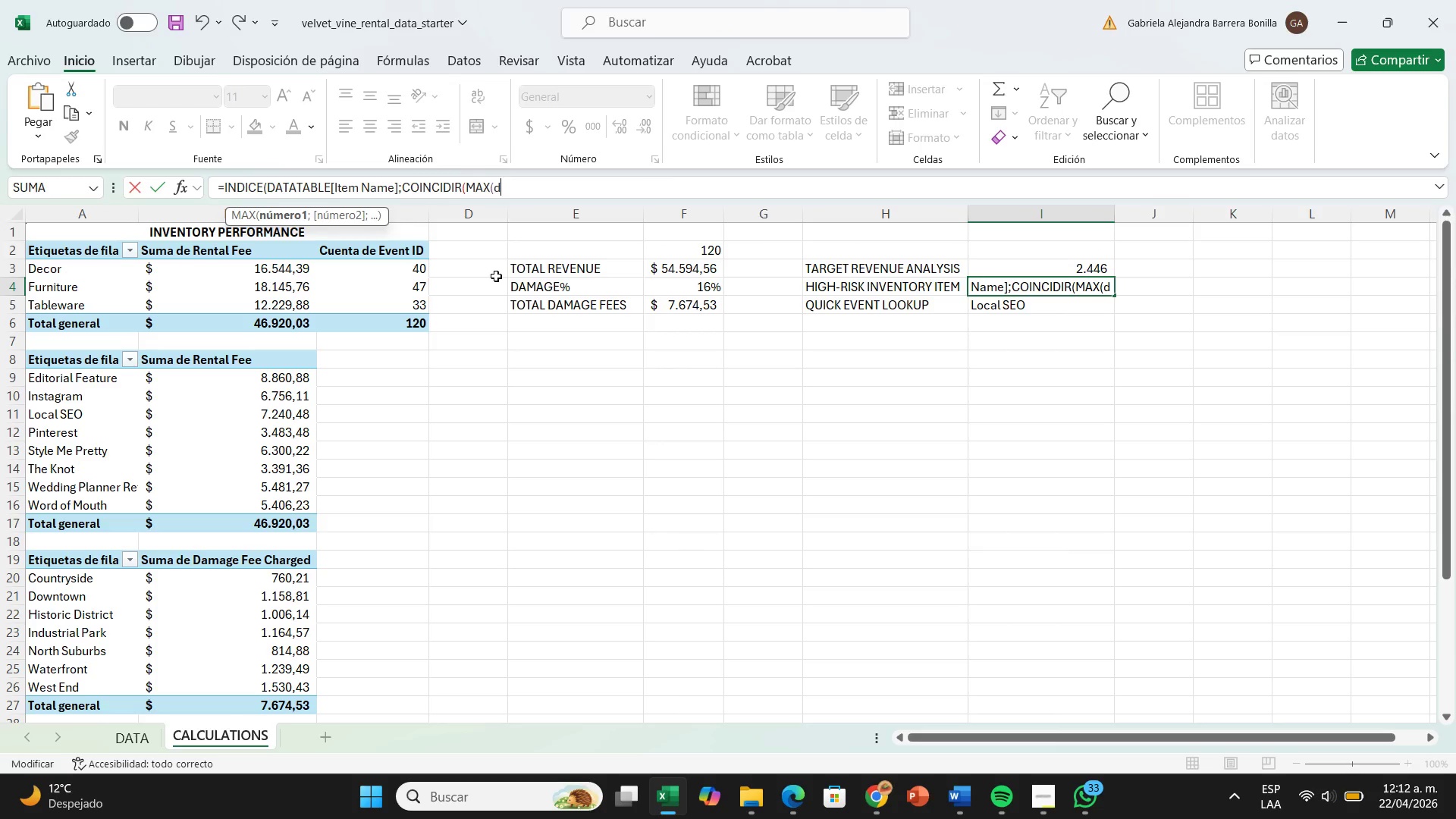 
key(D)
 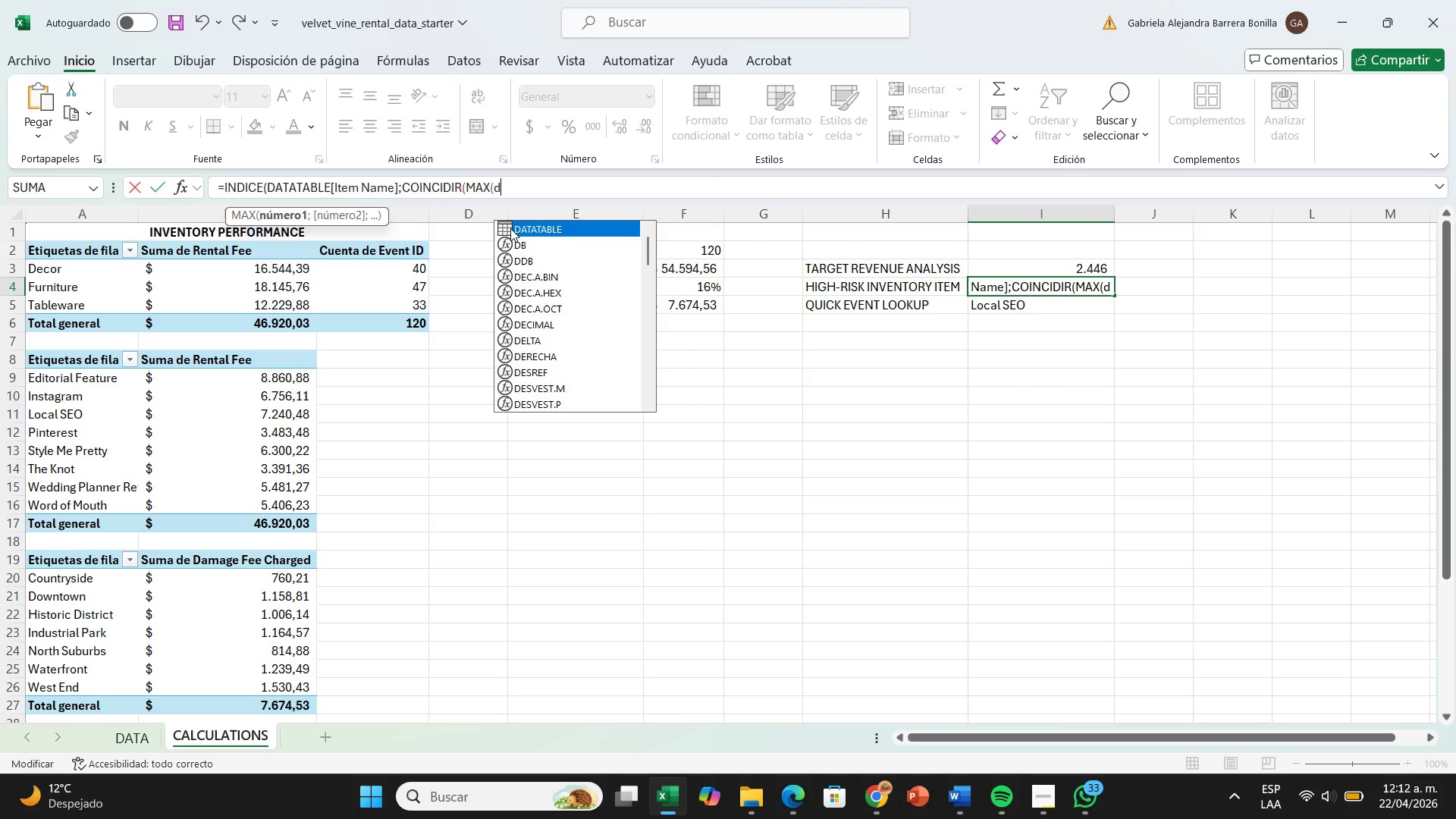 
double_click([510, 227])
 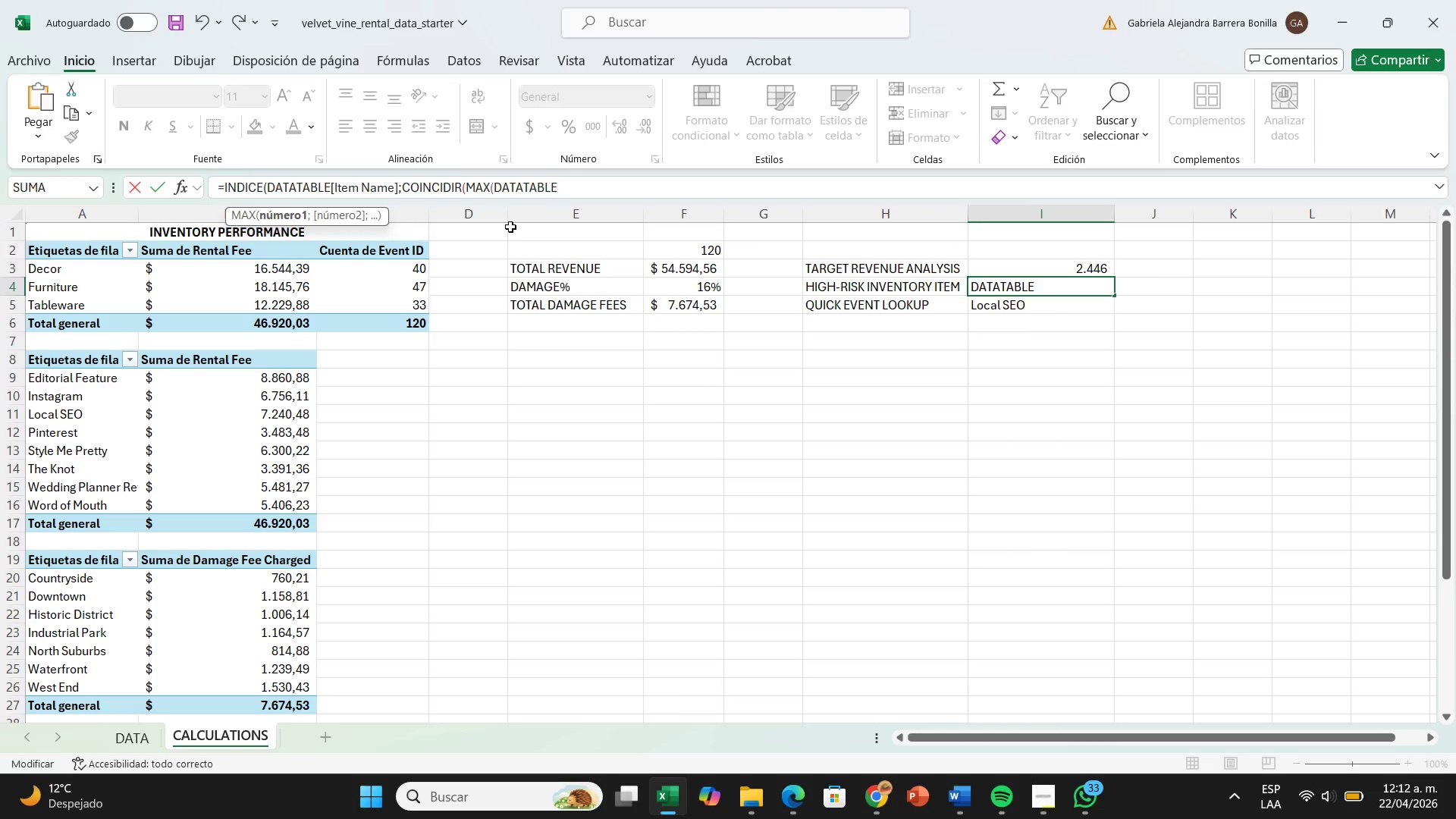 
wait(10.22)
 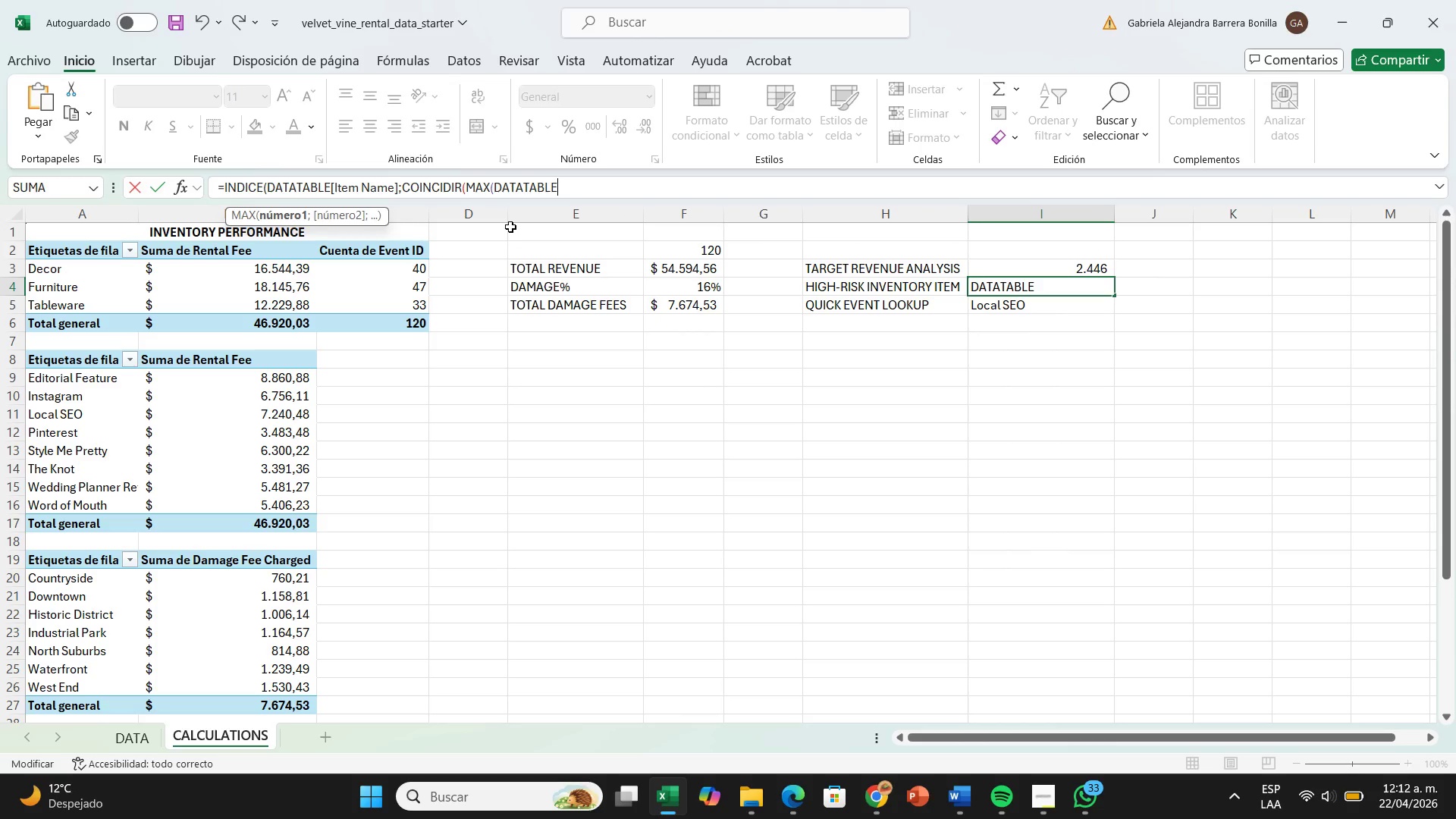 
key(Shift+Quote)
 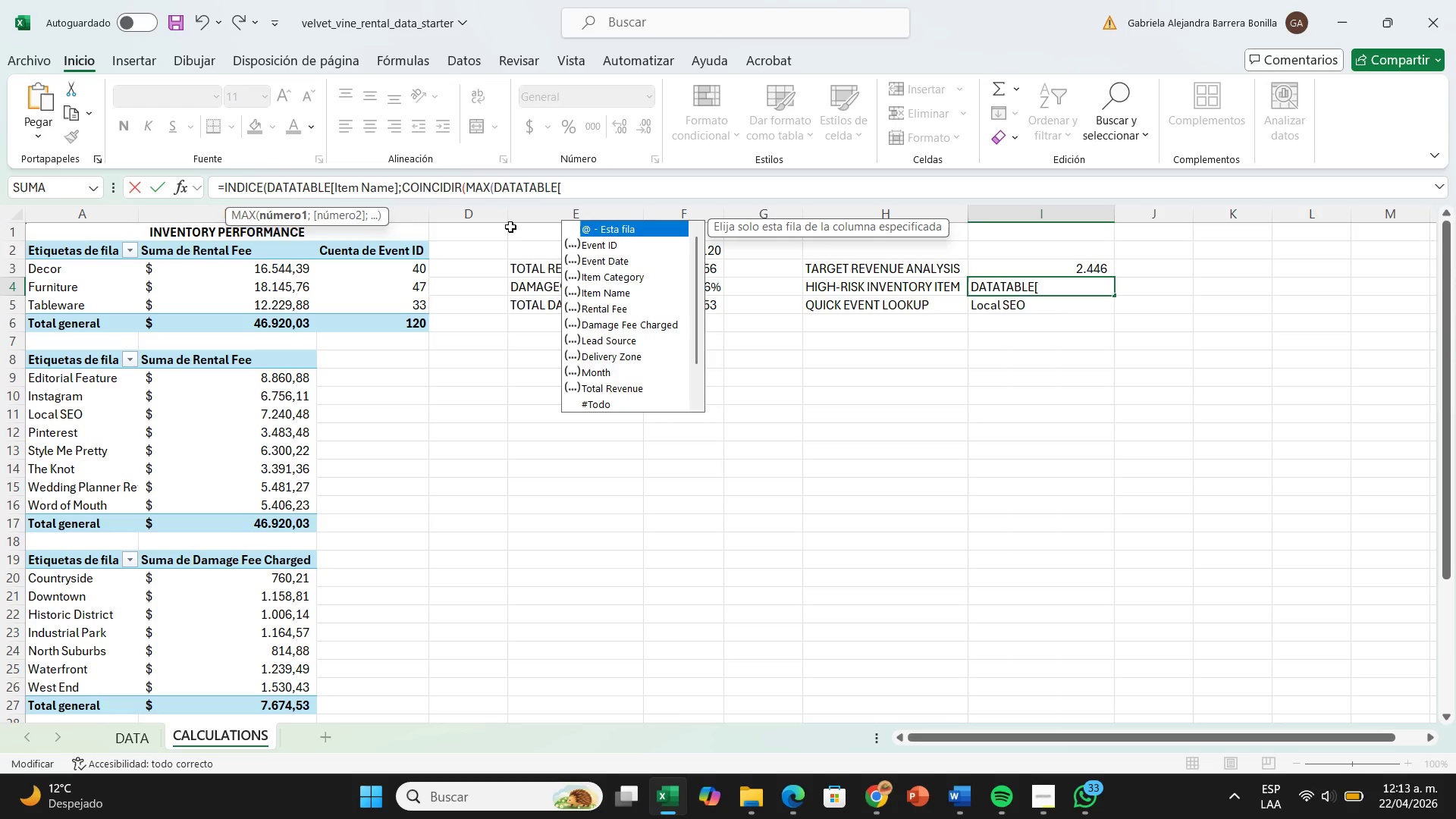 
wait(9.88)
 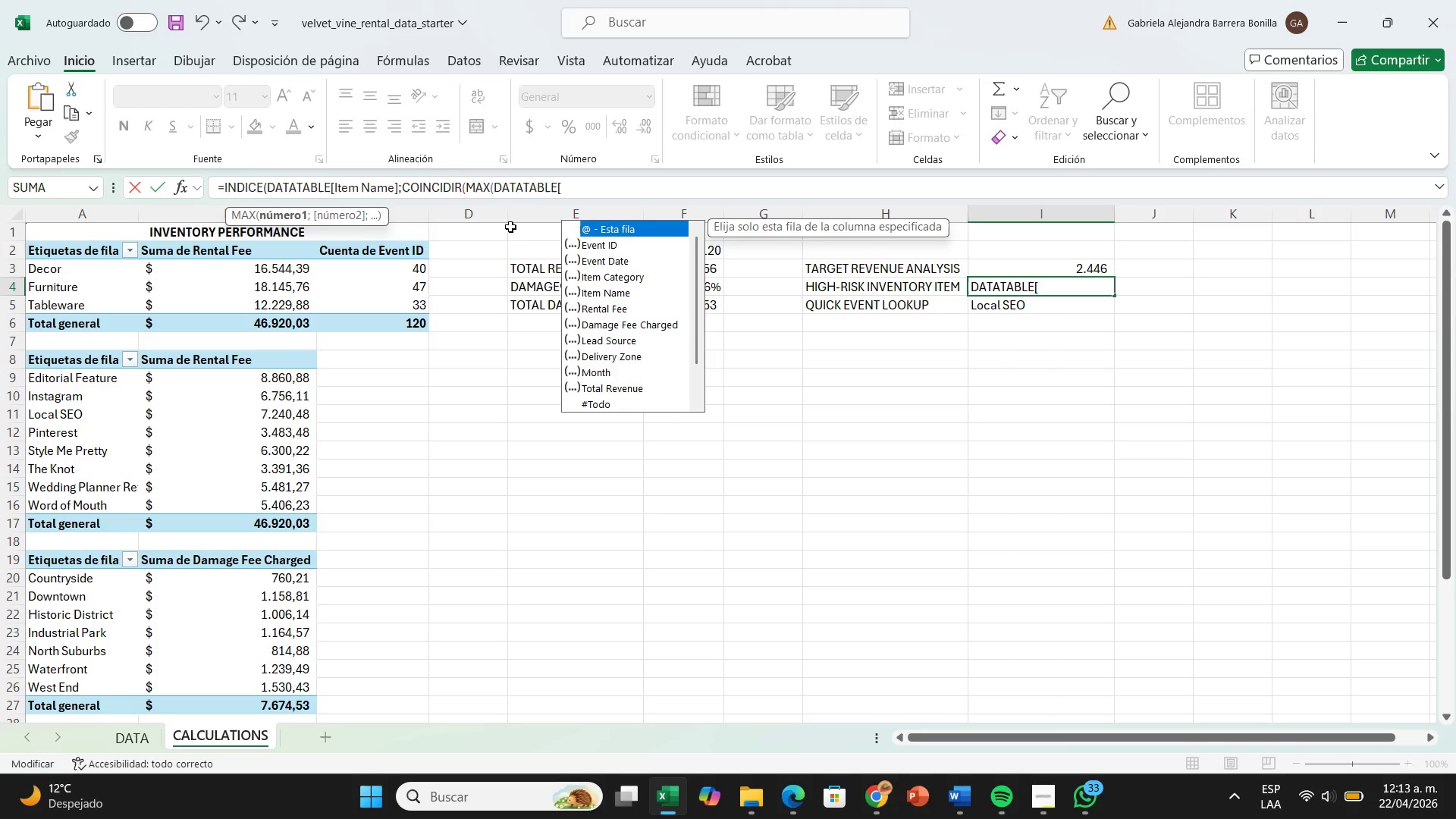 
left_click([654, 325])
 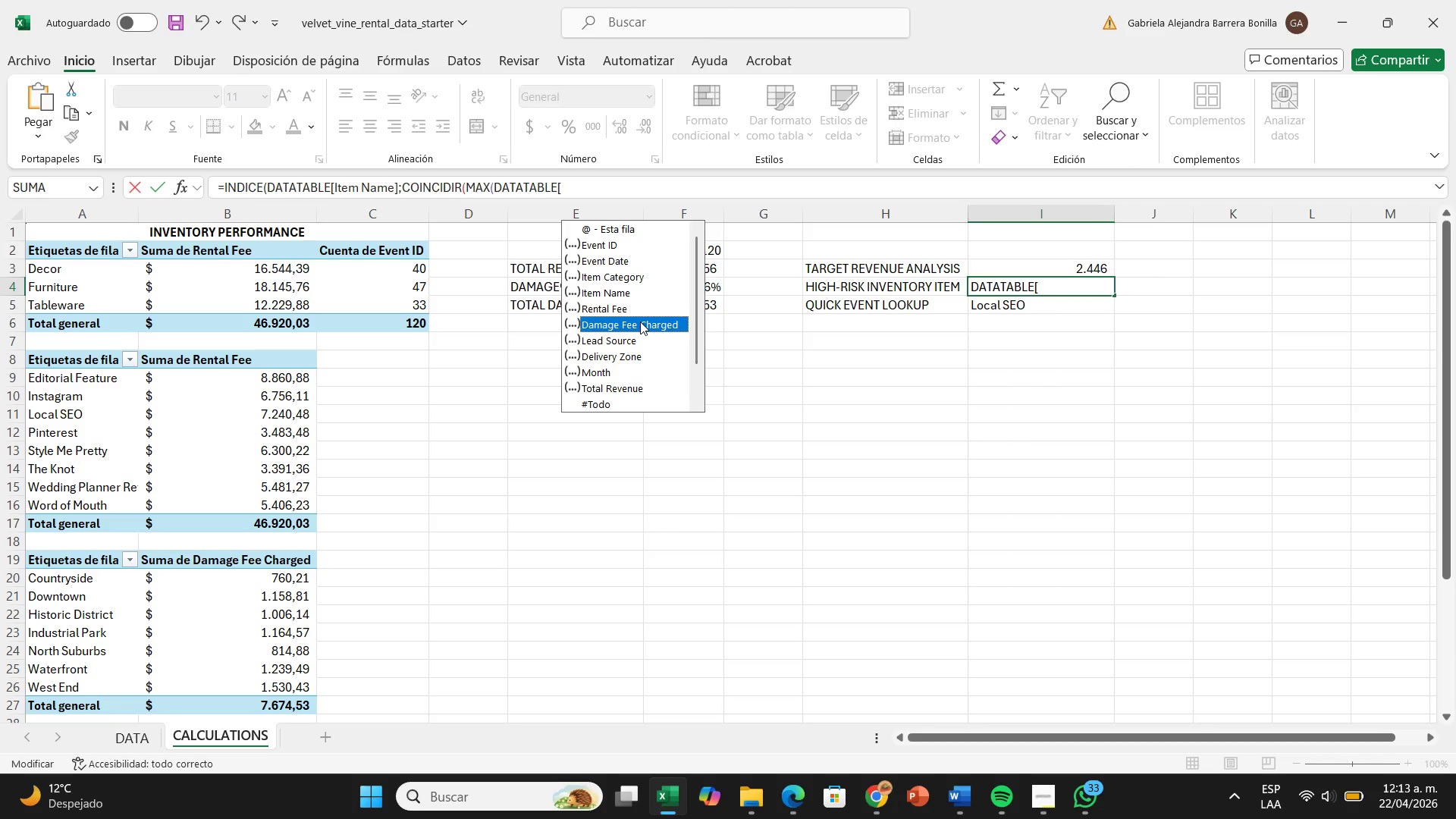 
double_click([640, 322])
 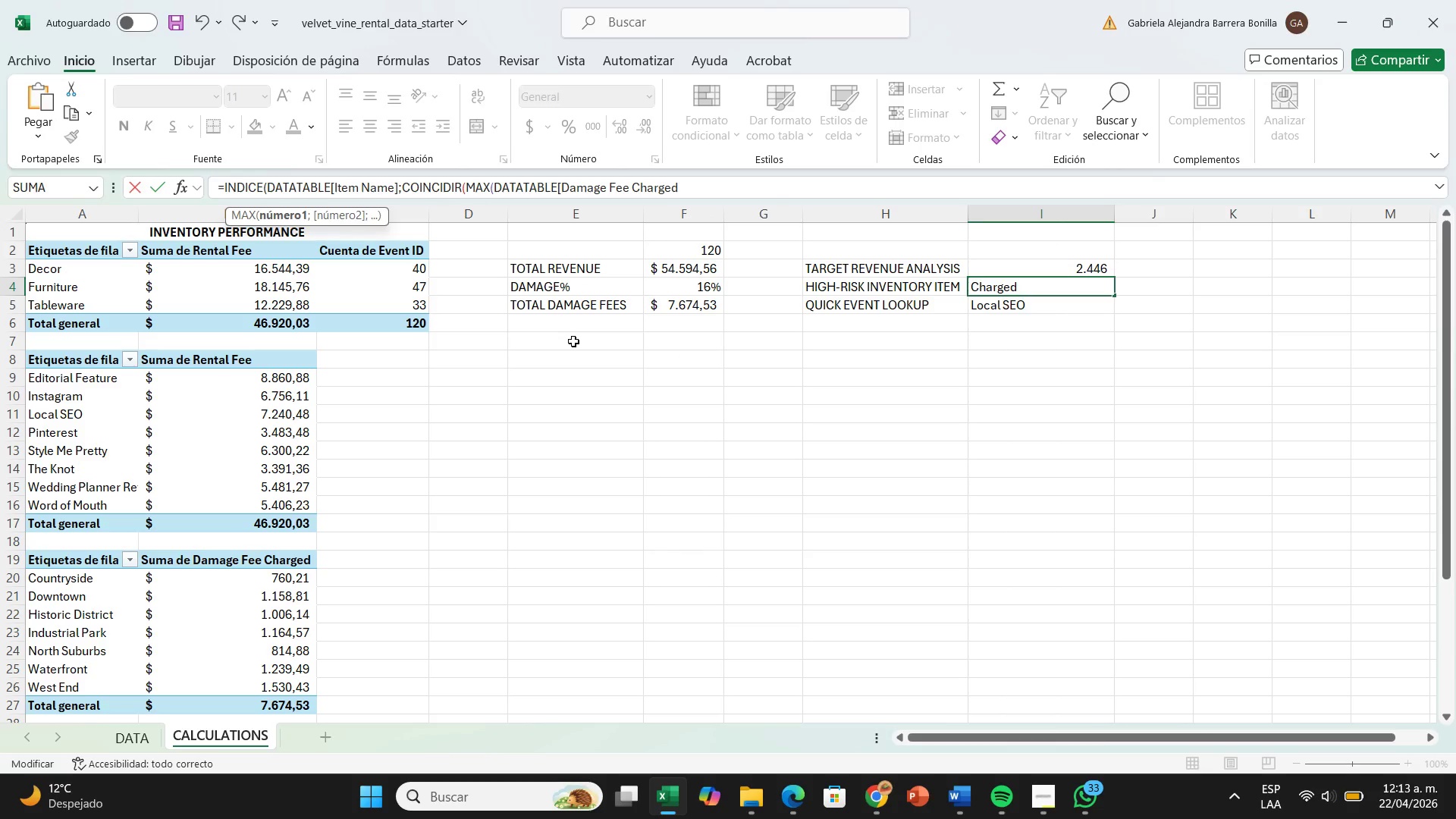 
wait(7.27)
 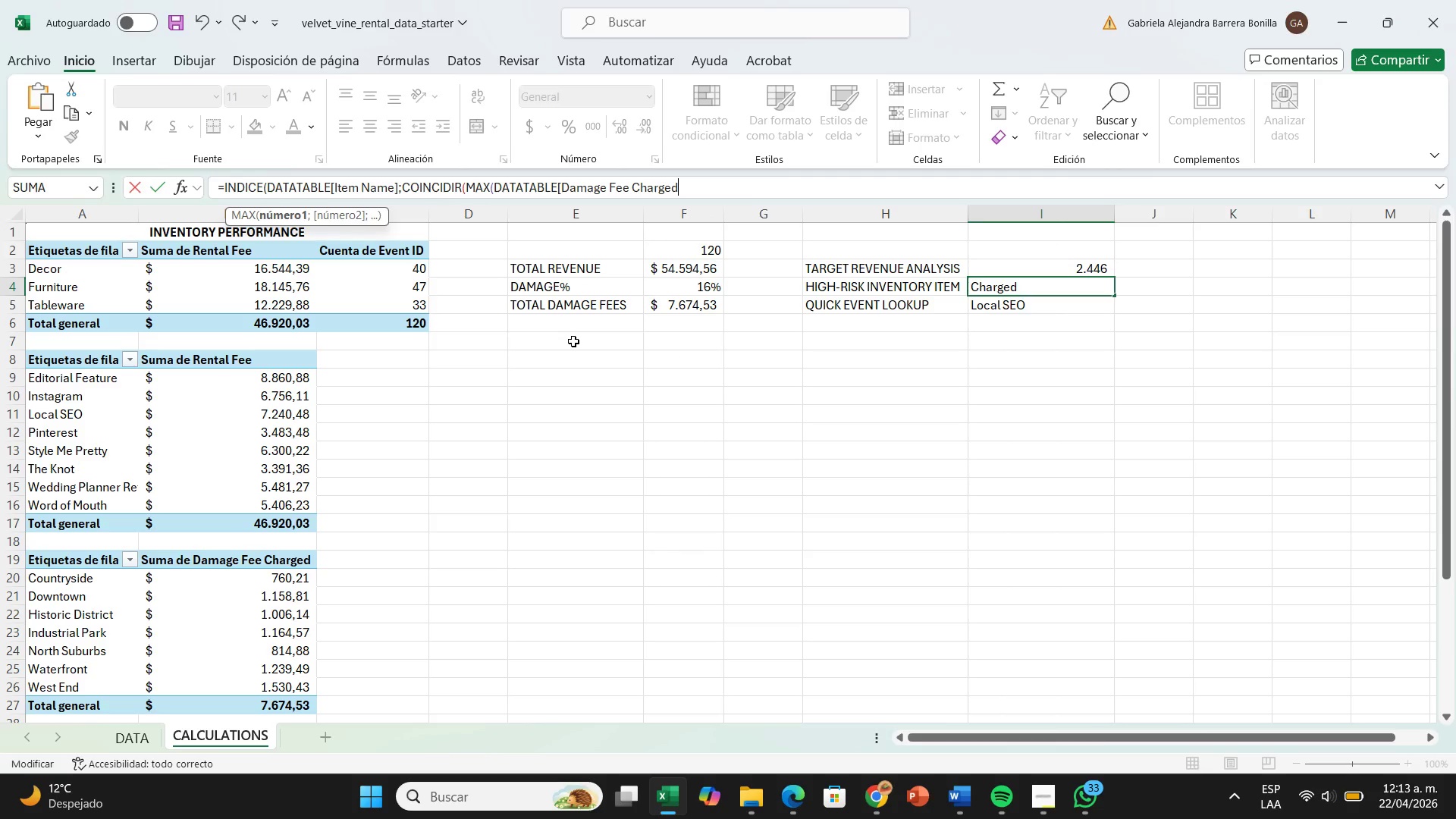 
key(Shift+Slash)
 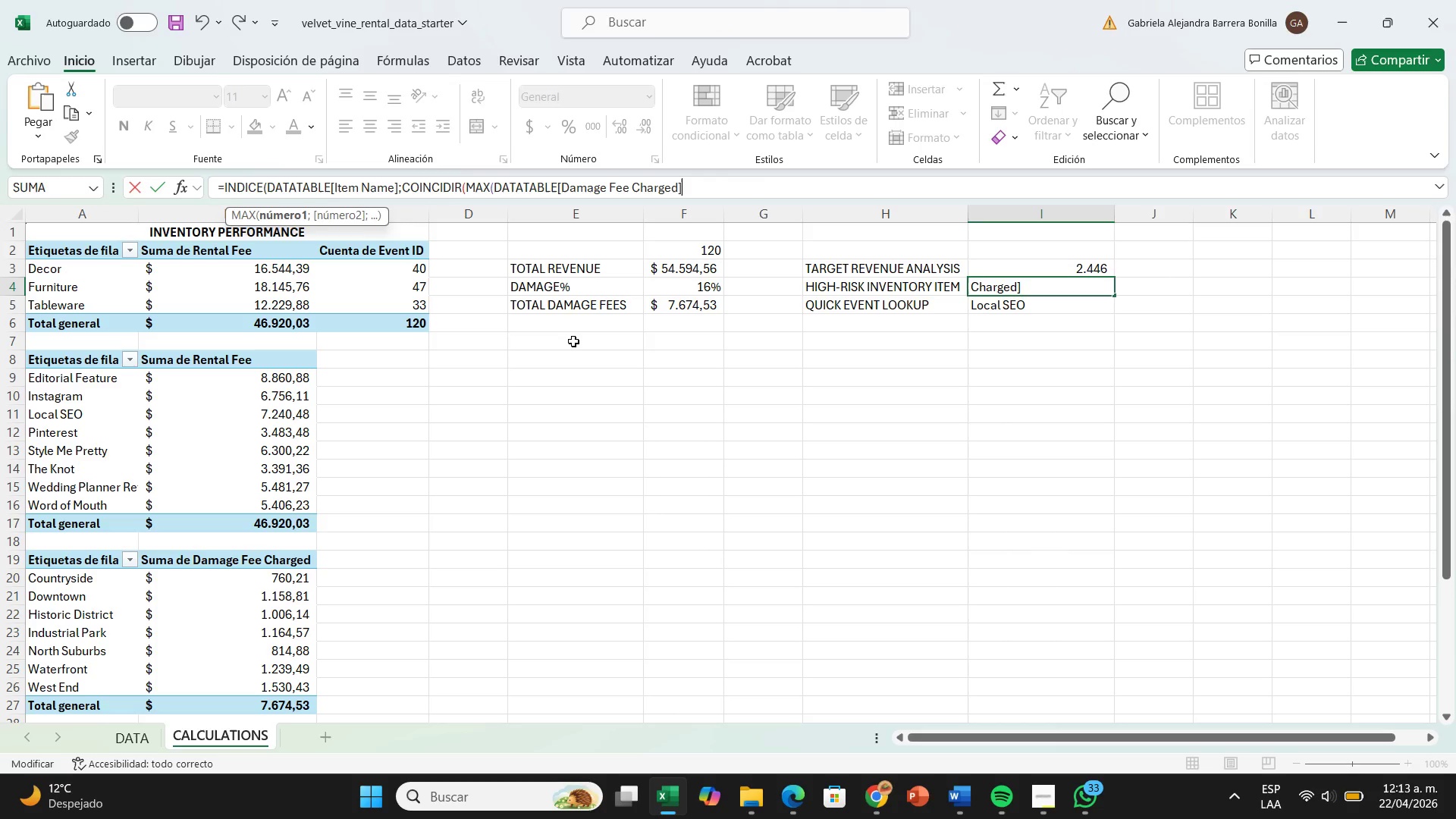 
key(Shift+9)
 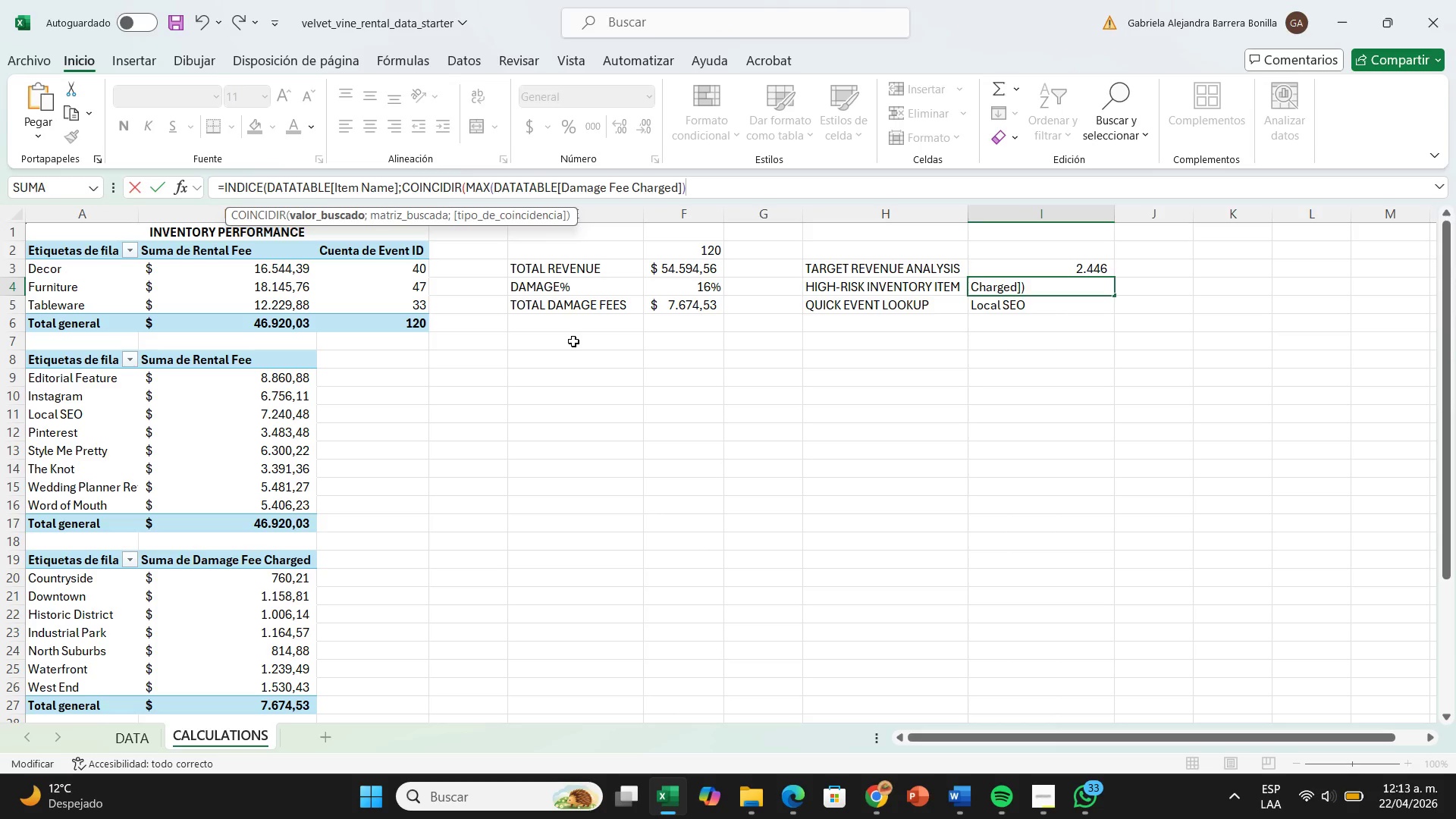 
key(Shift+Comma)
 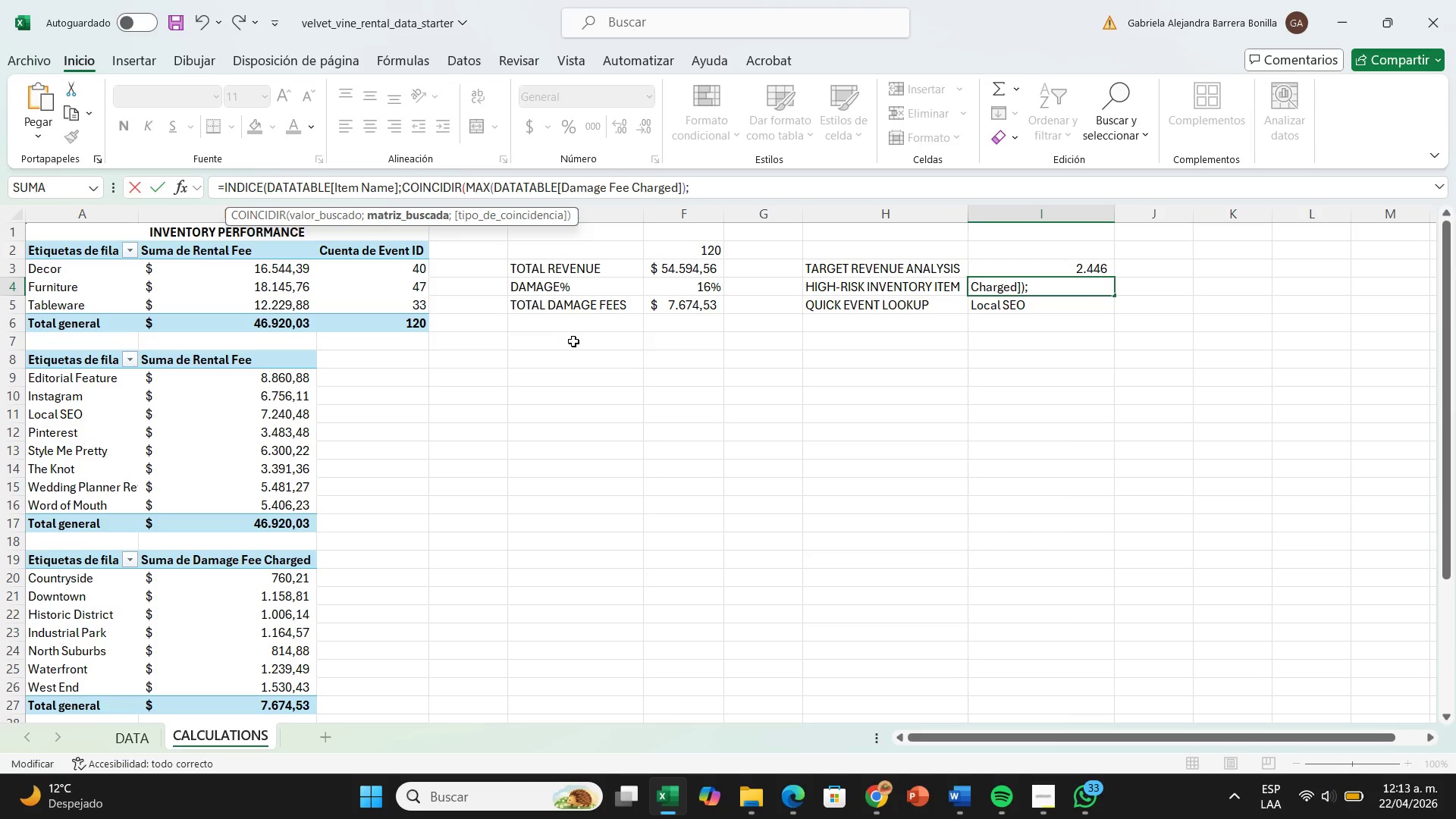 
wait(7.8)
 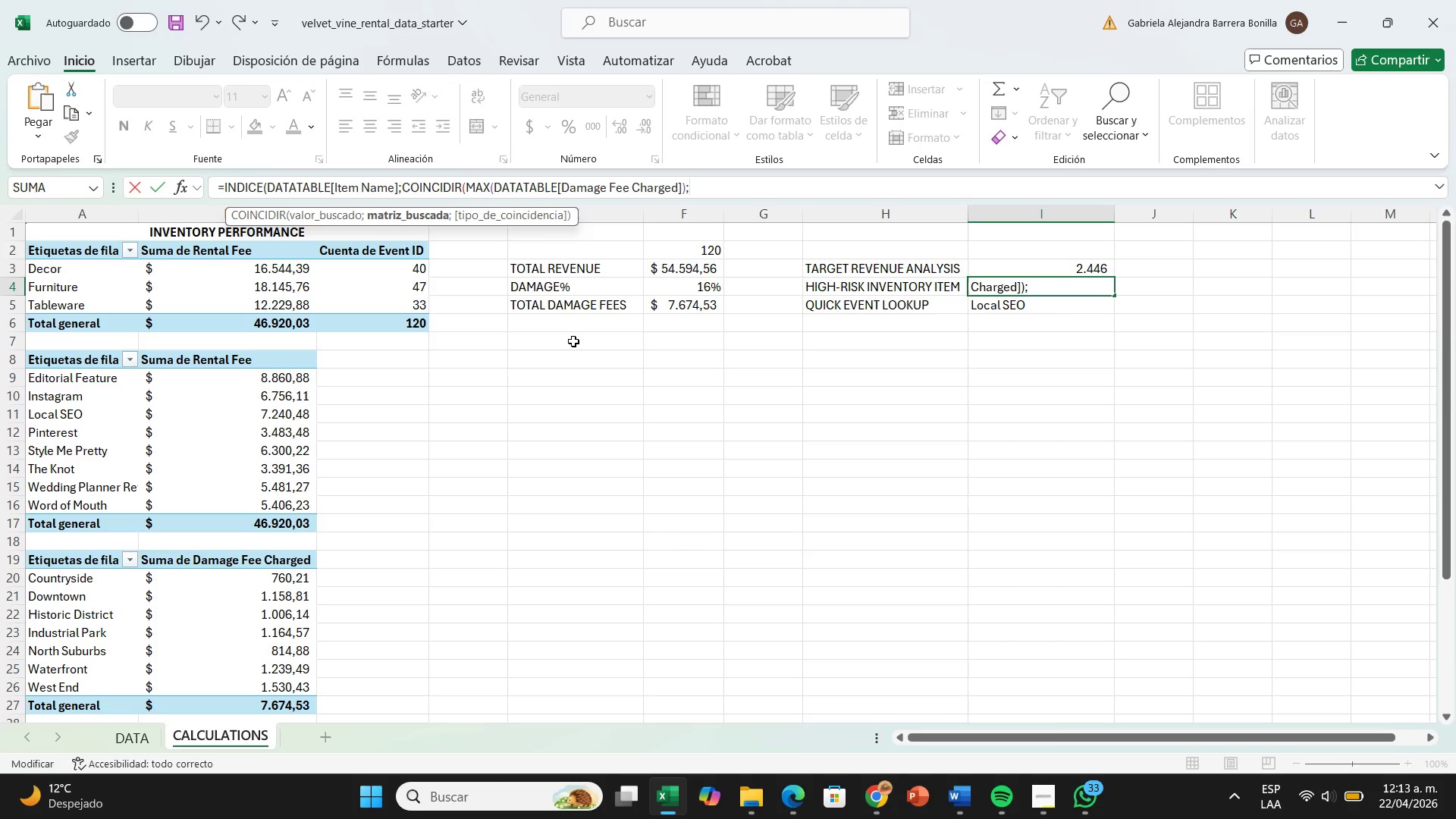 
key(D)
 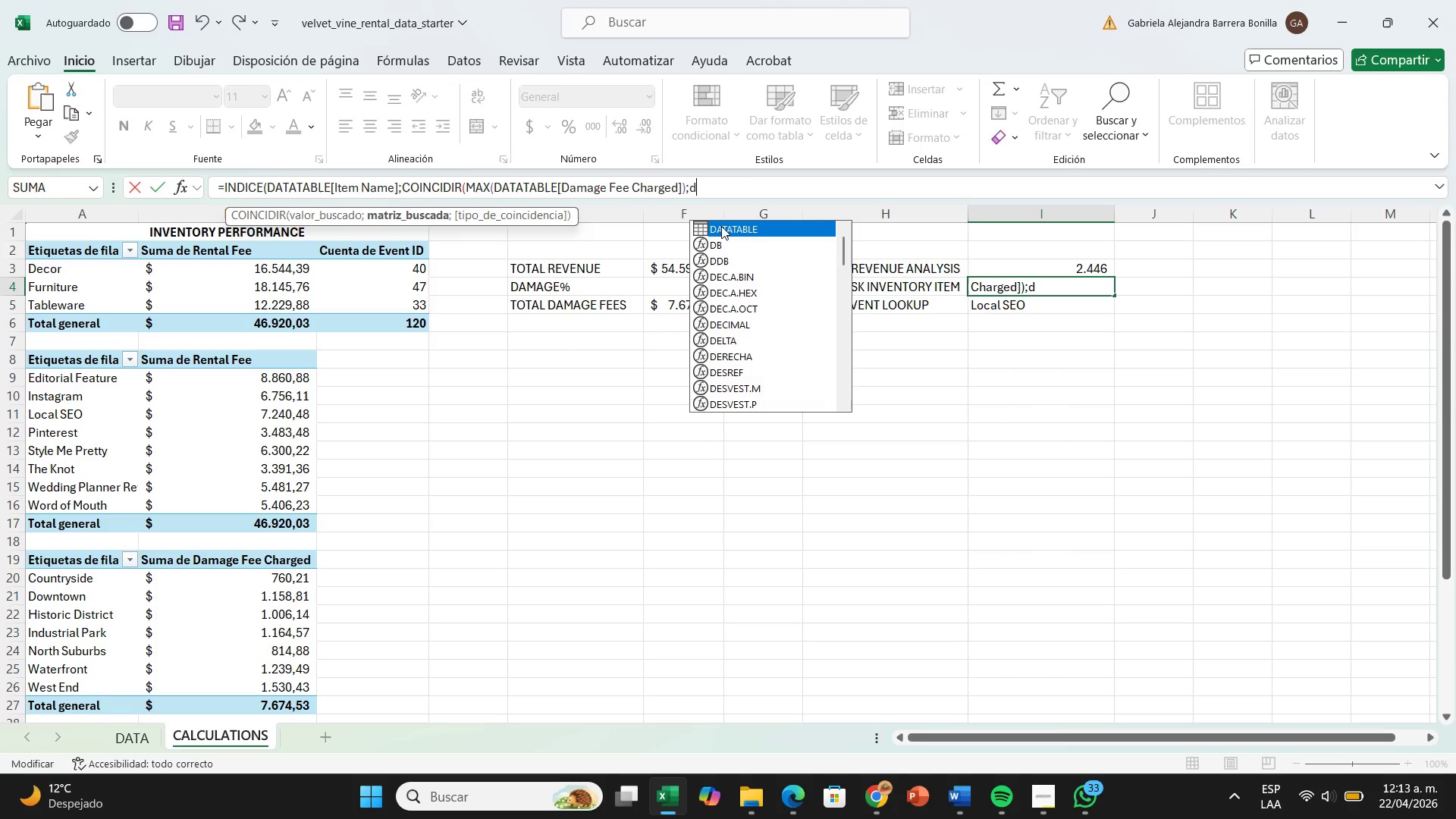 
double_click([723, 226])
 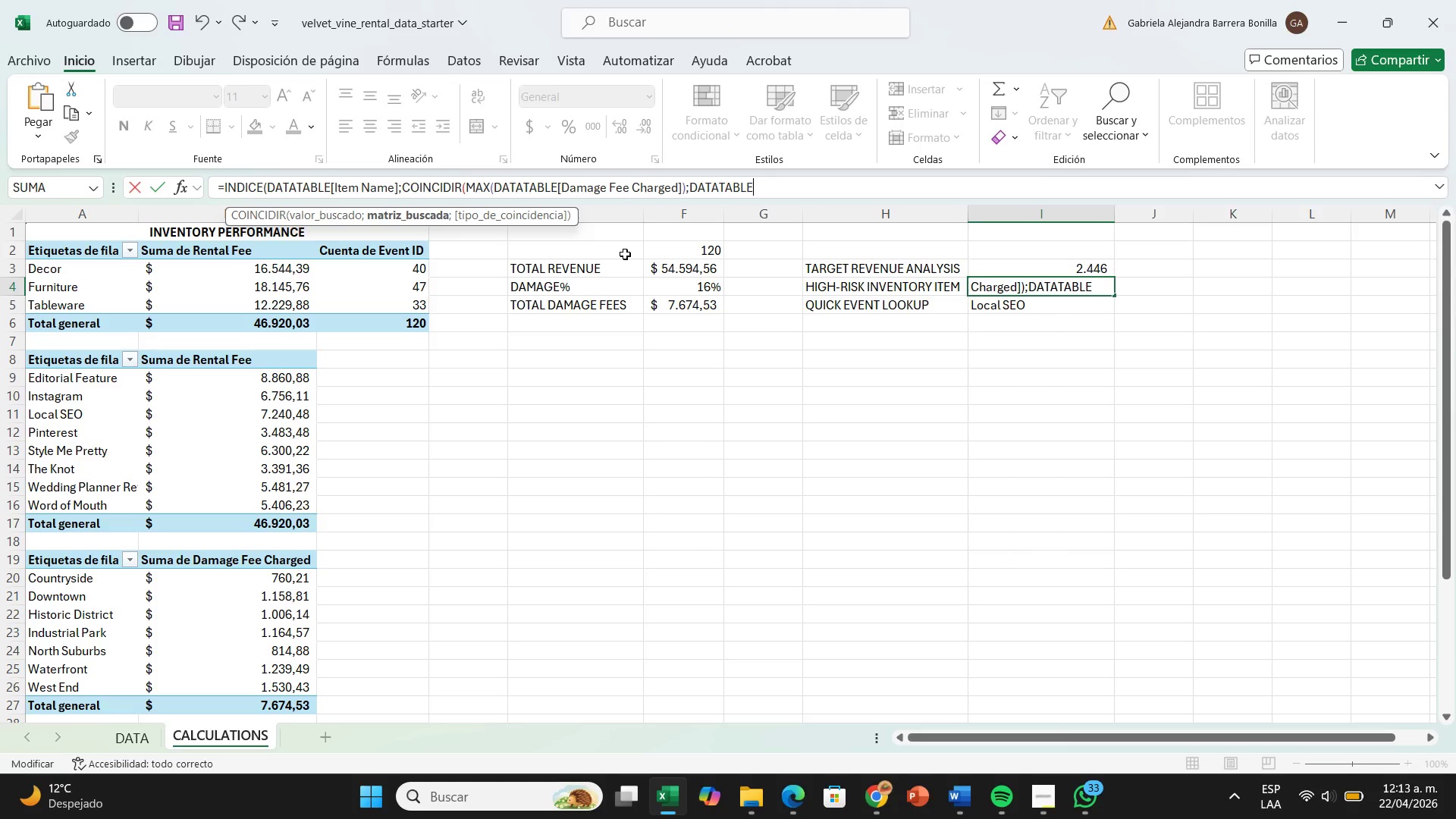 
wait(25.58)
 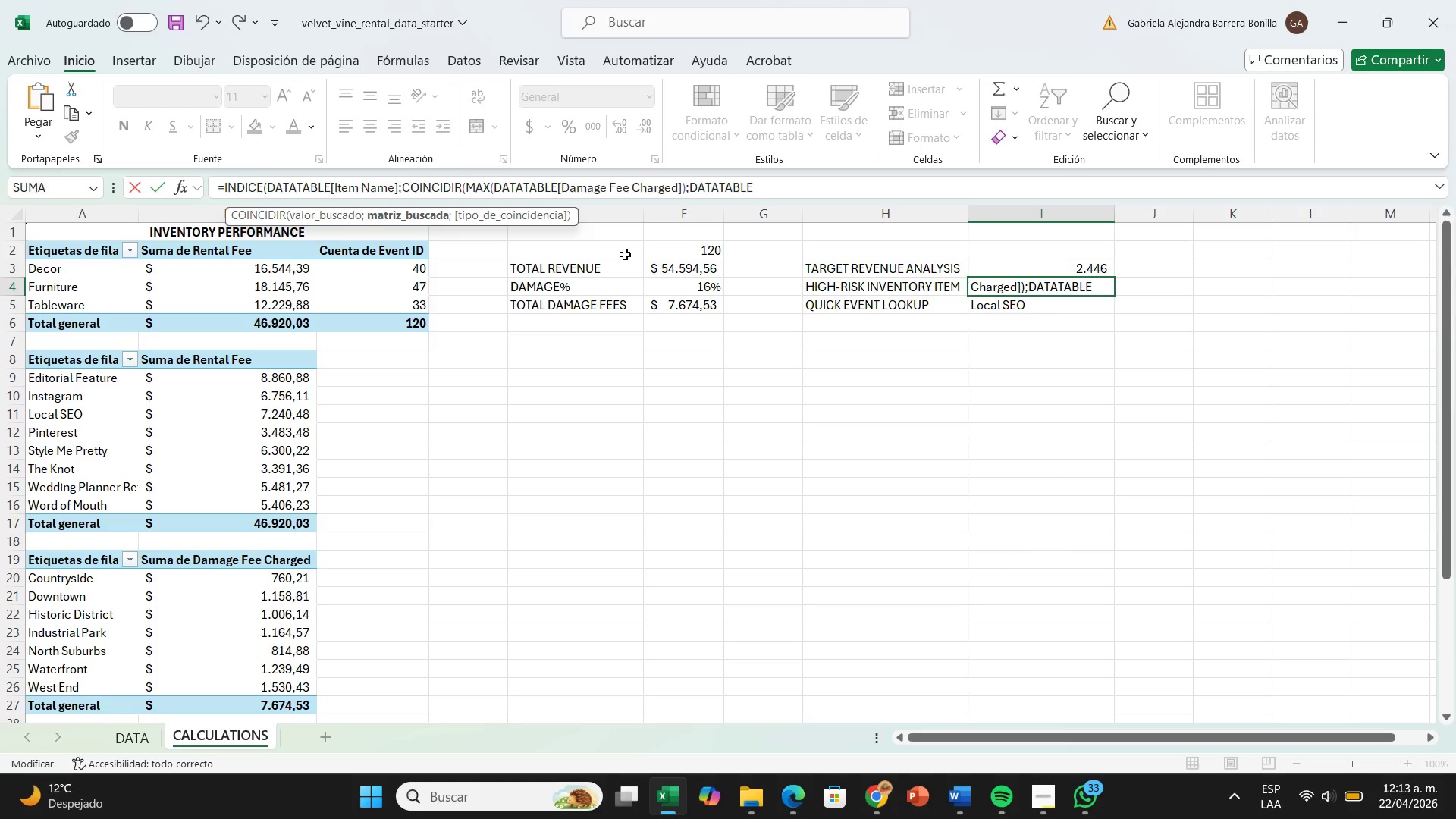 
key(Shift+Quote)
 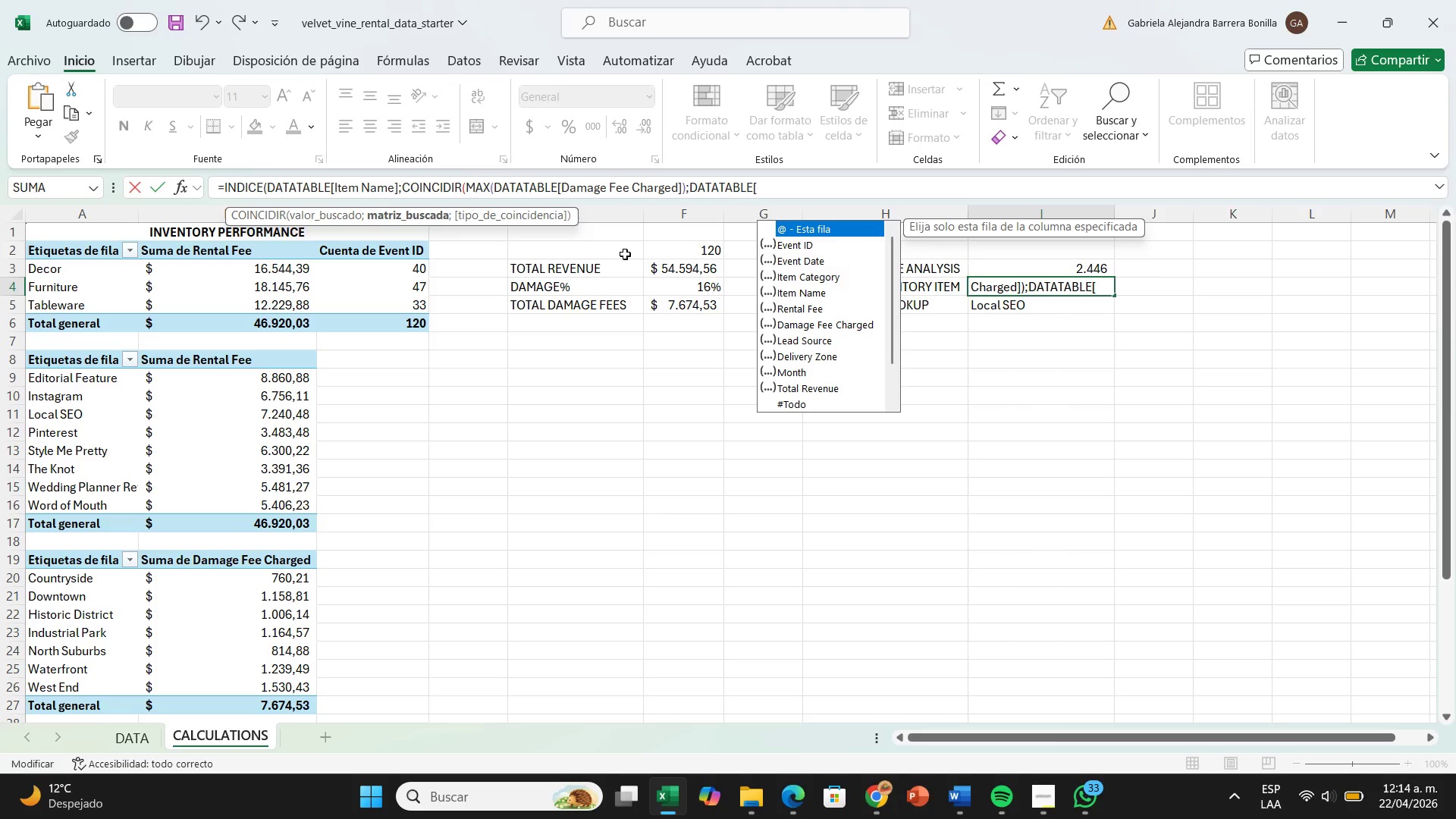 
wait(6.91)
 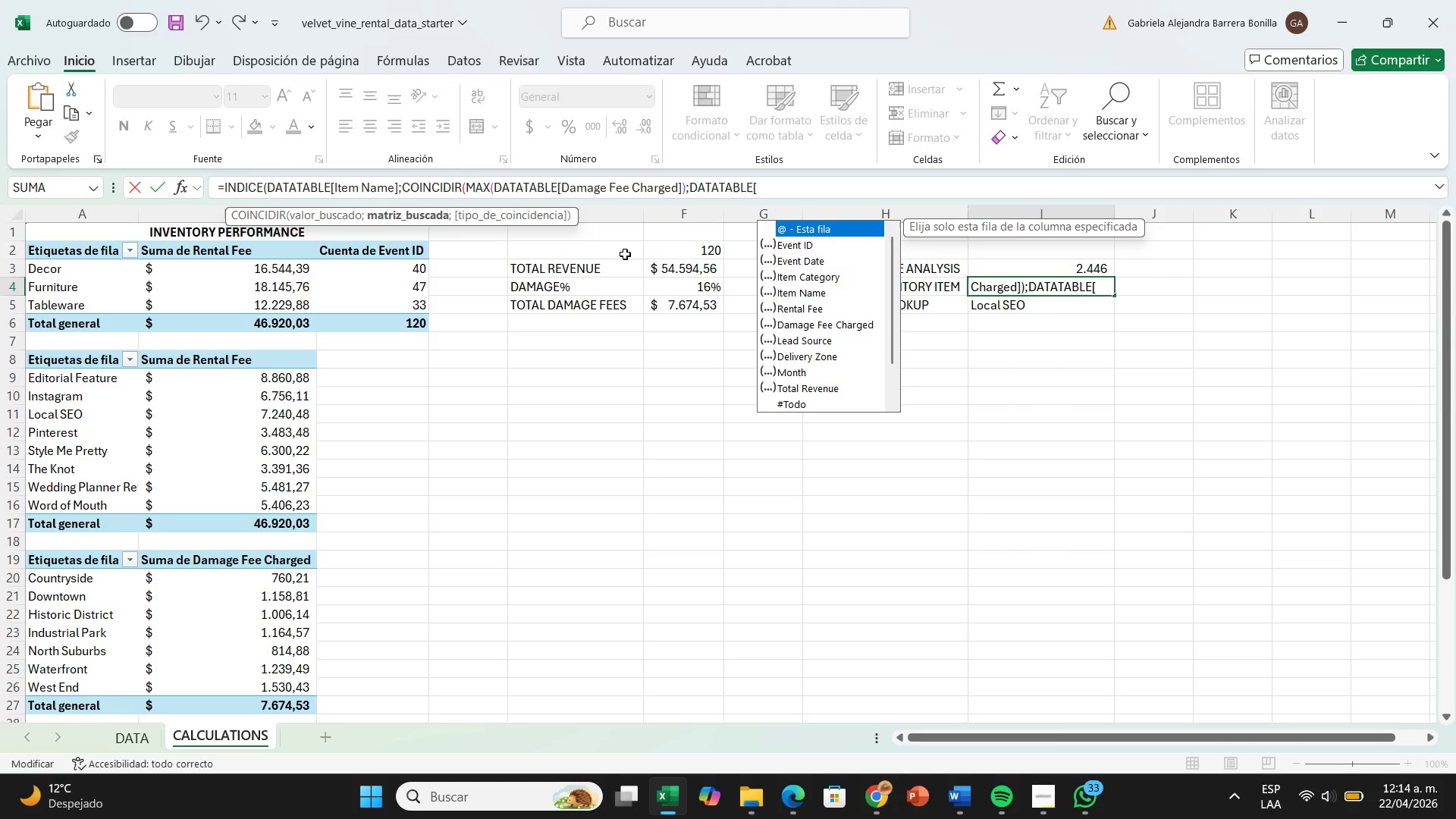 
double_click([826, 316])
 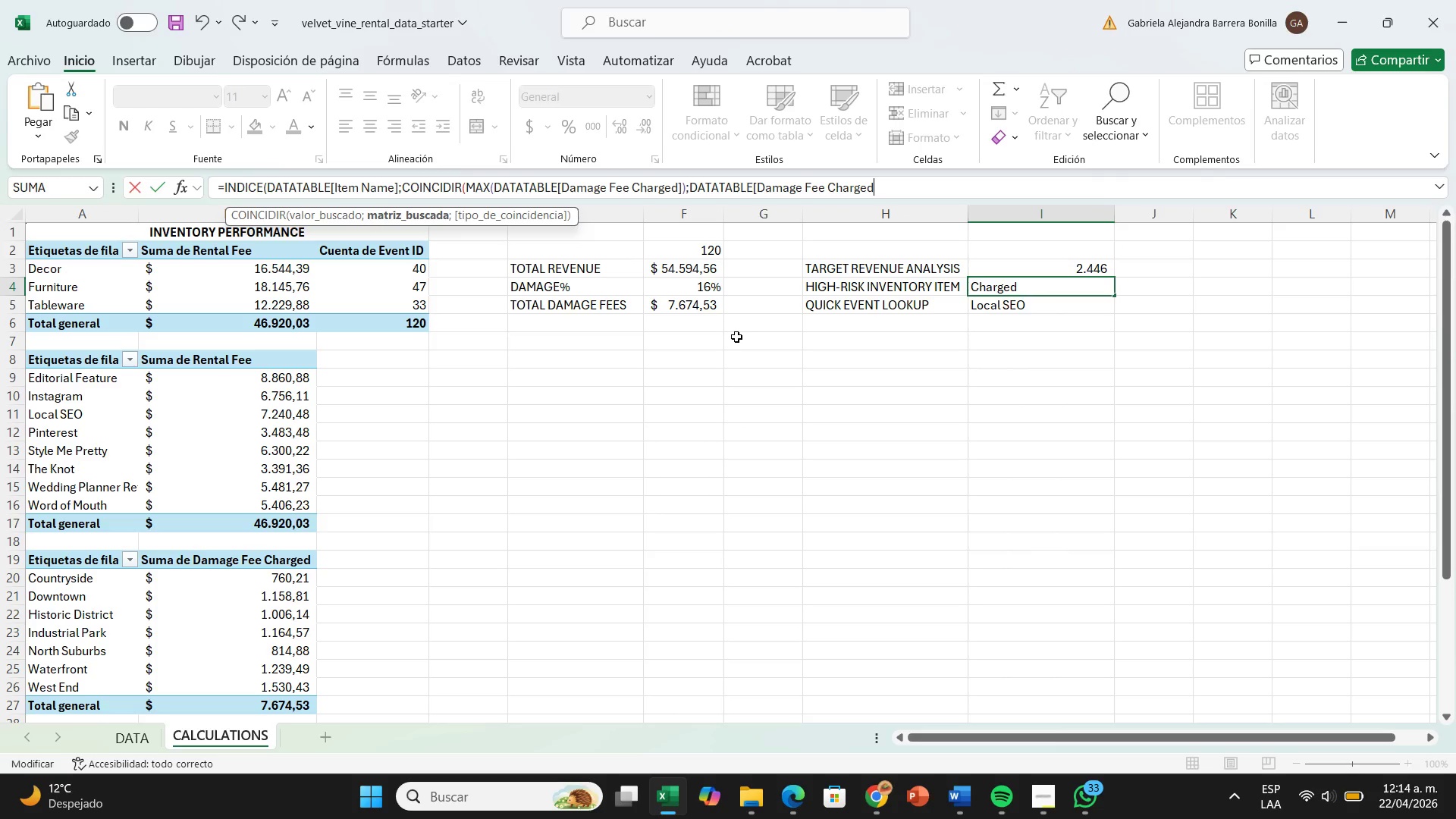 
key(Shift+Slash)
 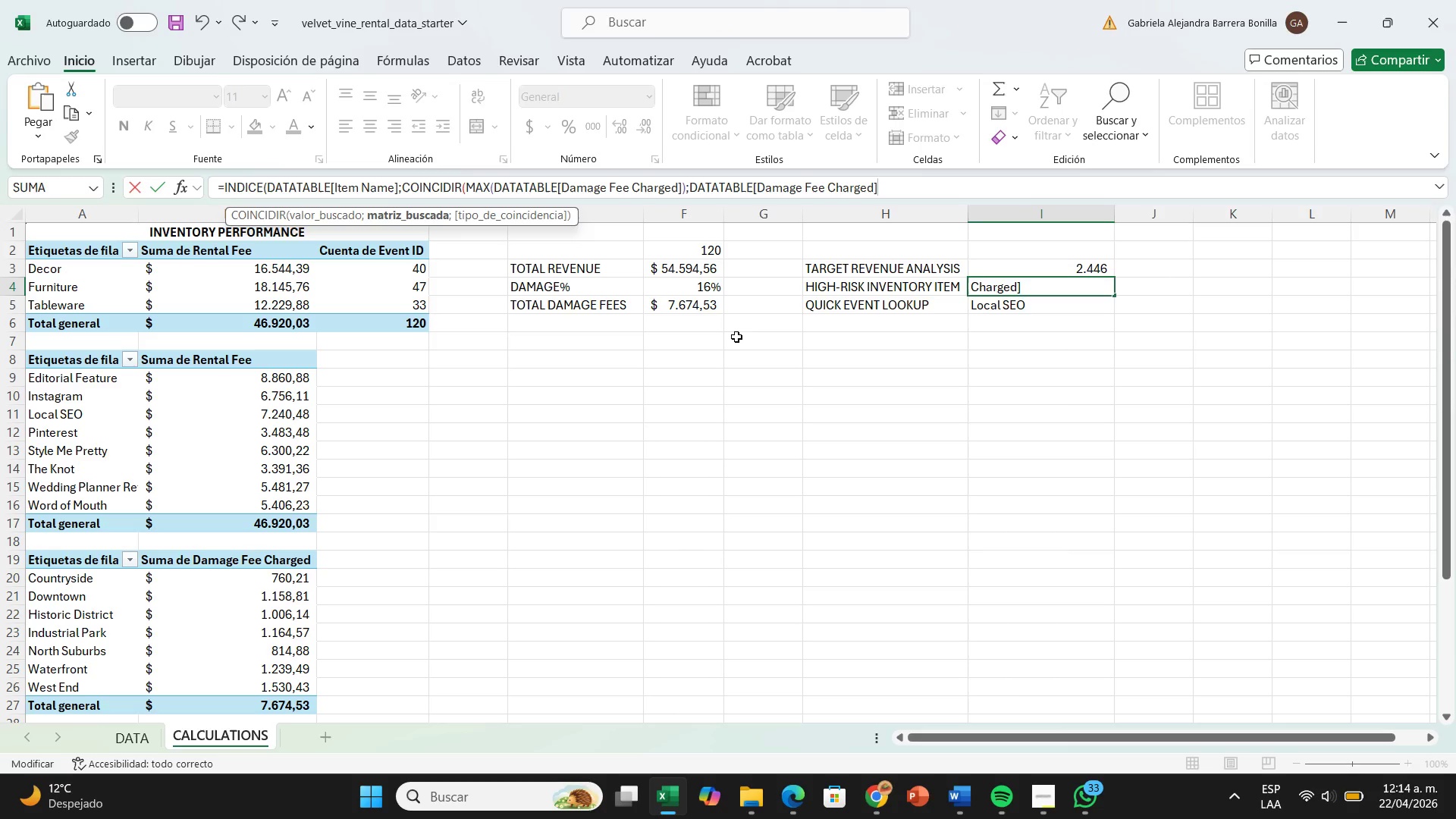 
type(<0(()
 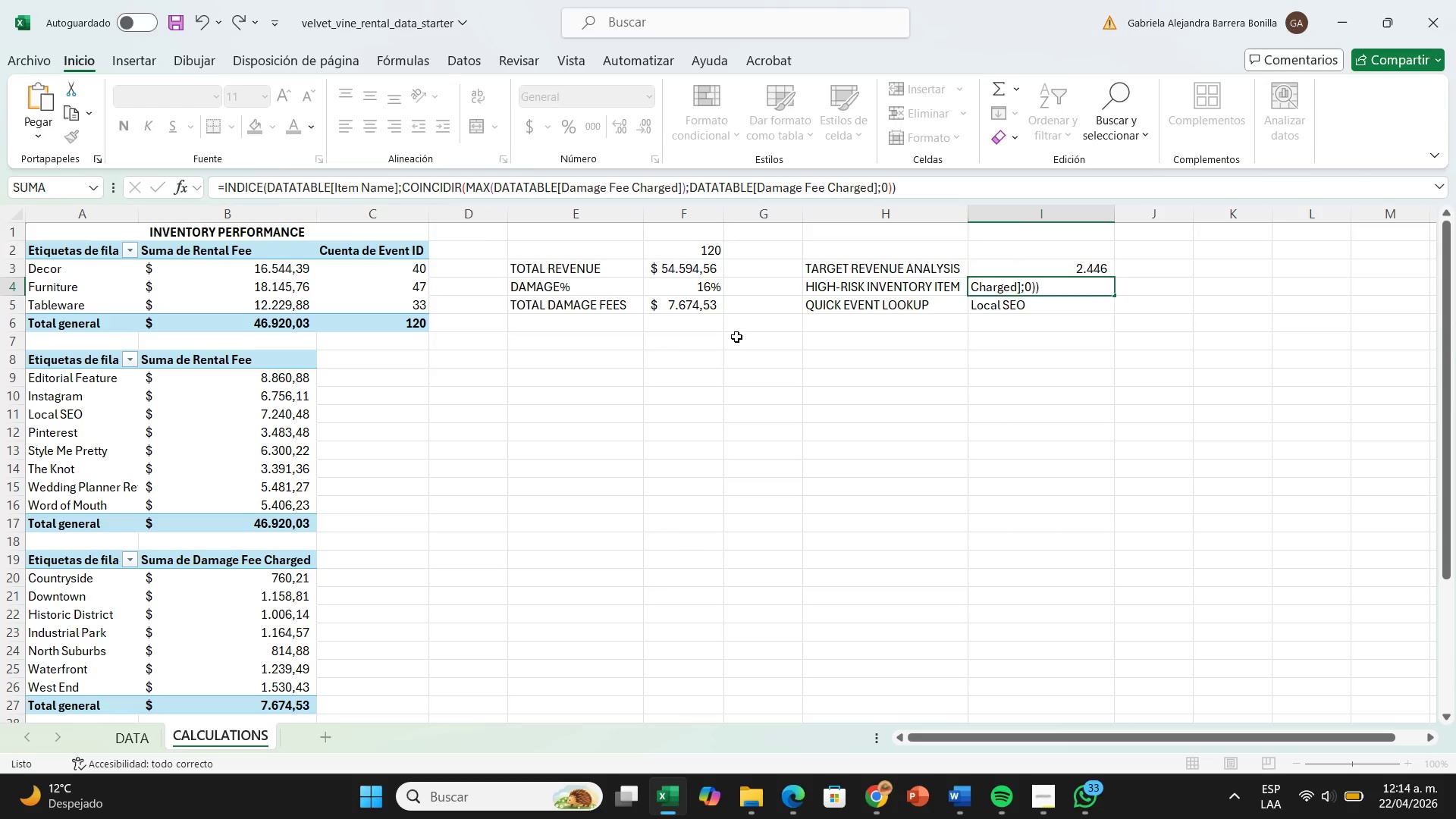 
 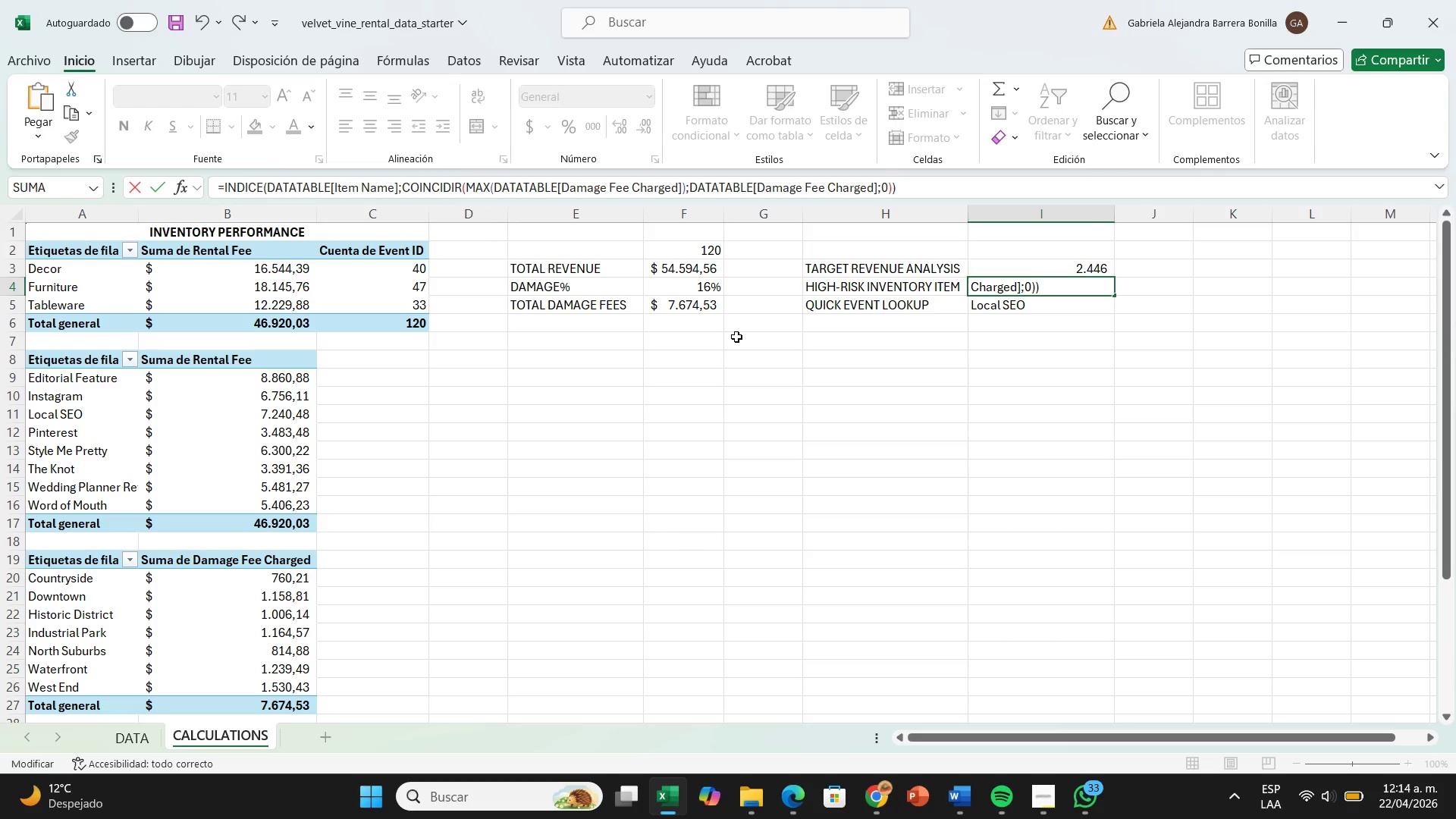 
key(Enter)
 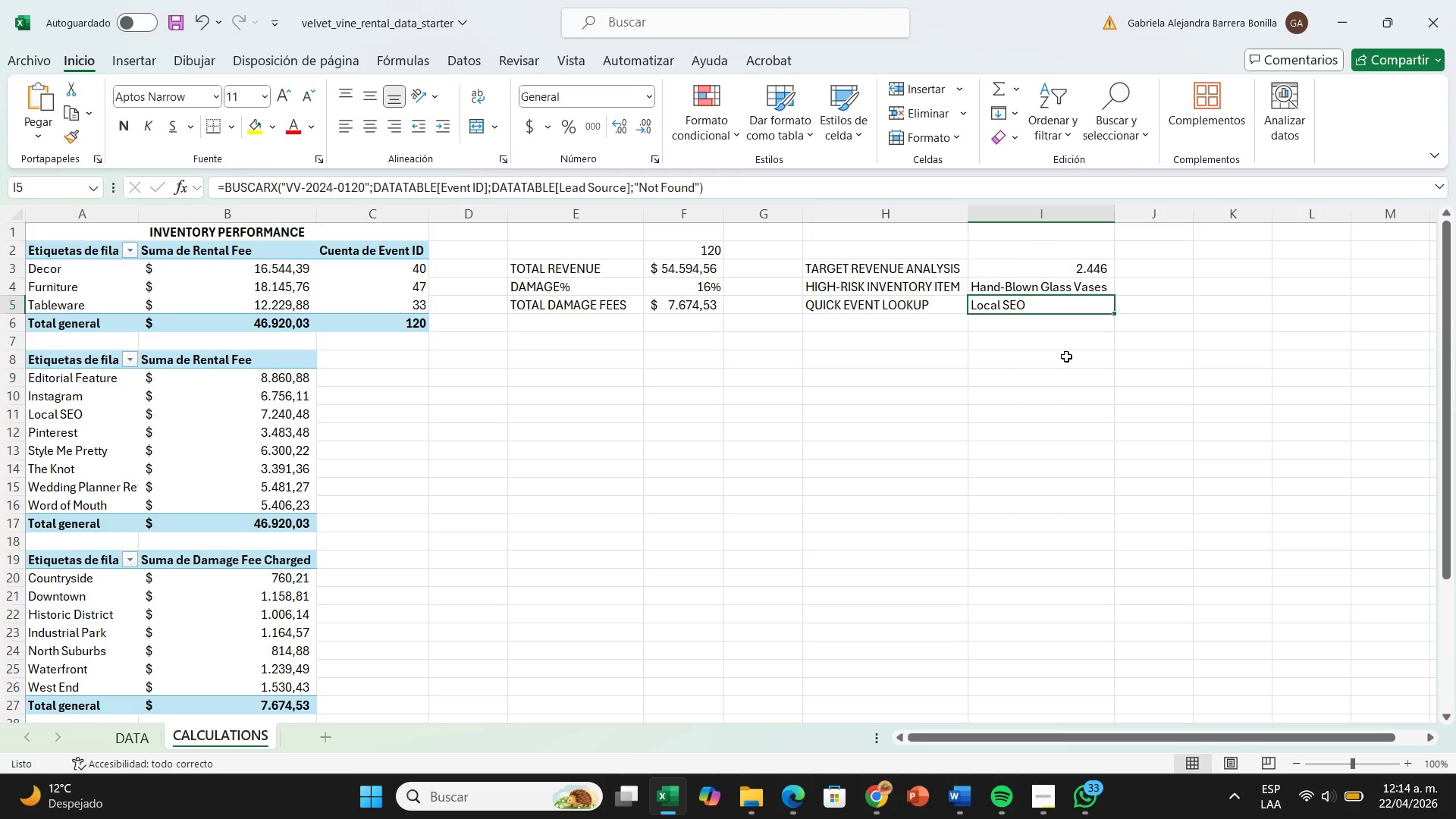 
wait(16.47)
 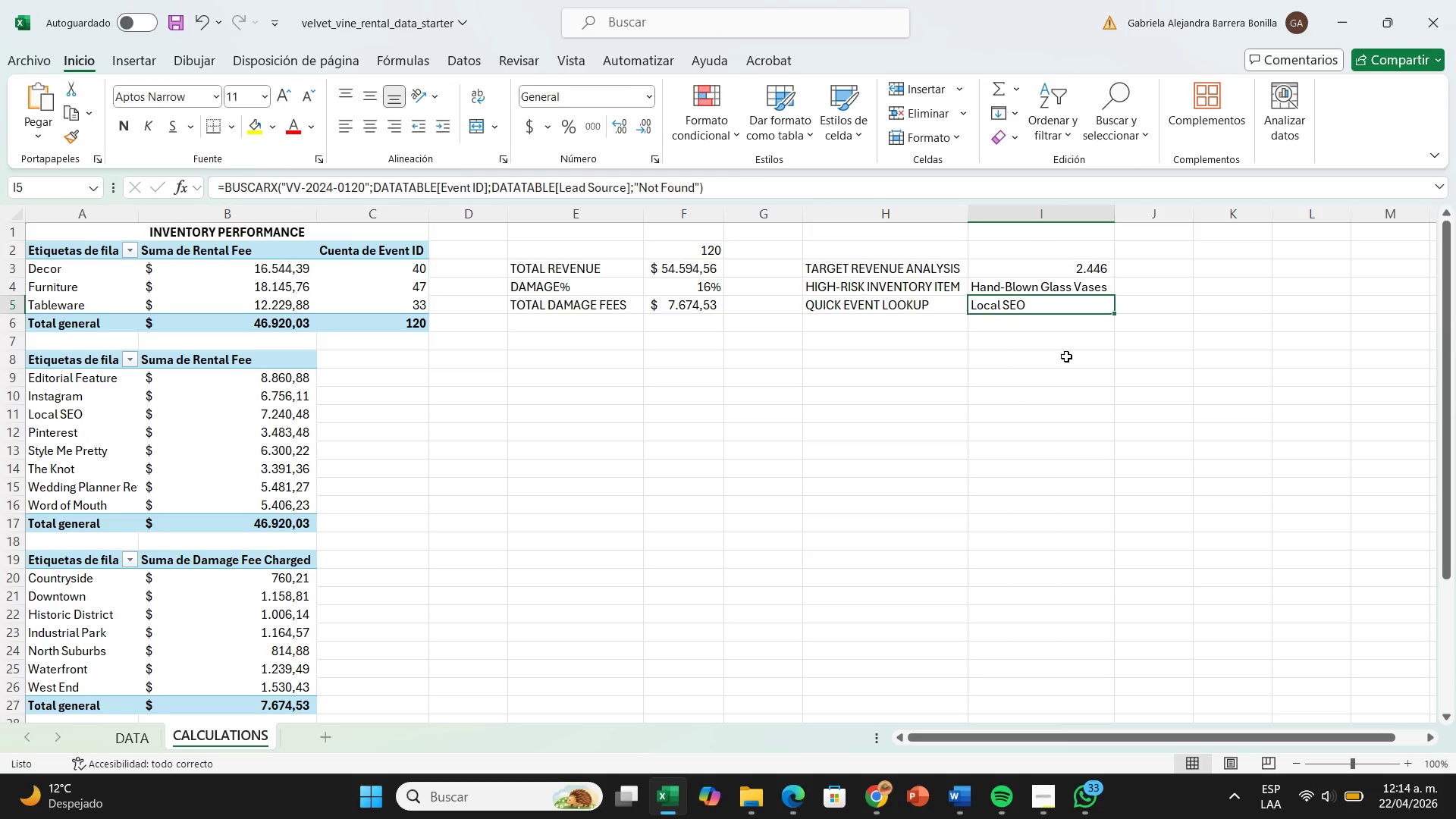 
left_click([587, 253])
 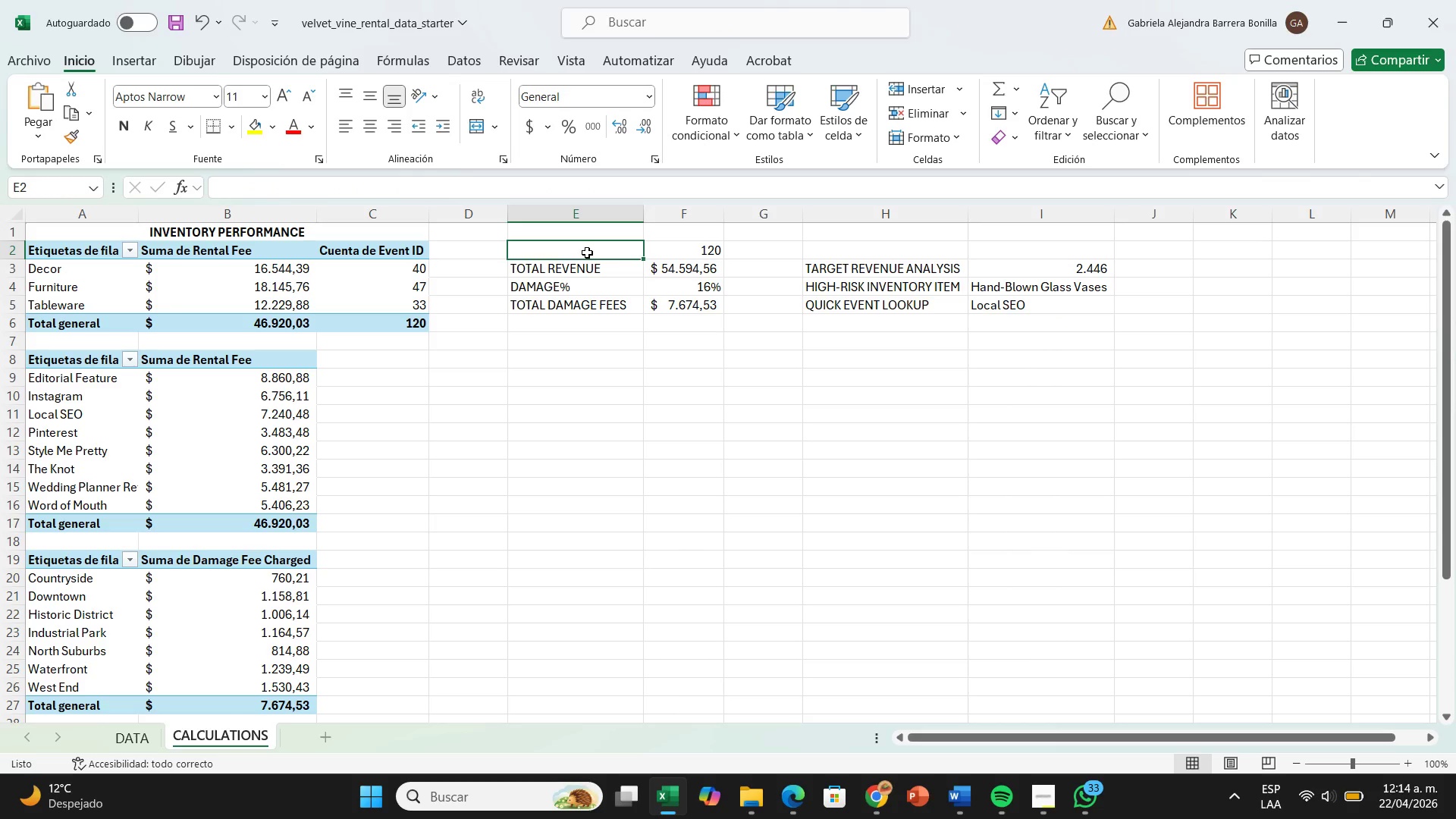 
type(TOTAL EVENTS)
 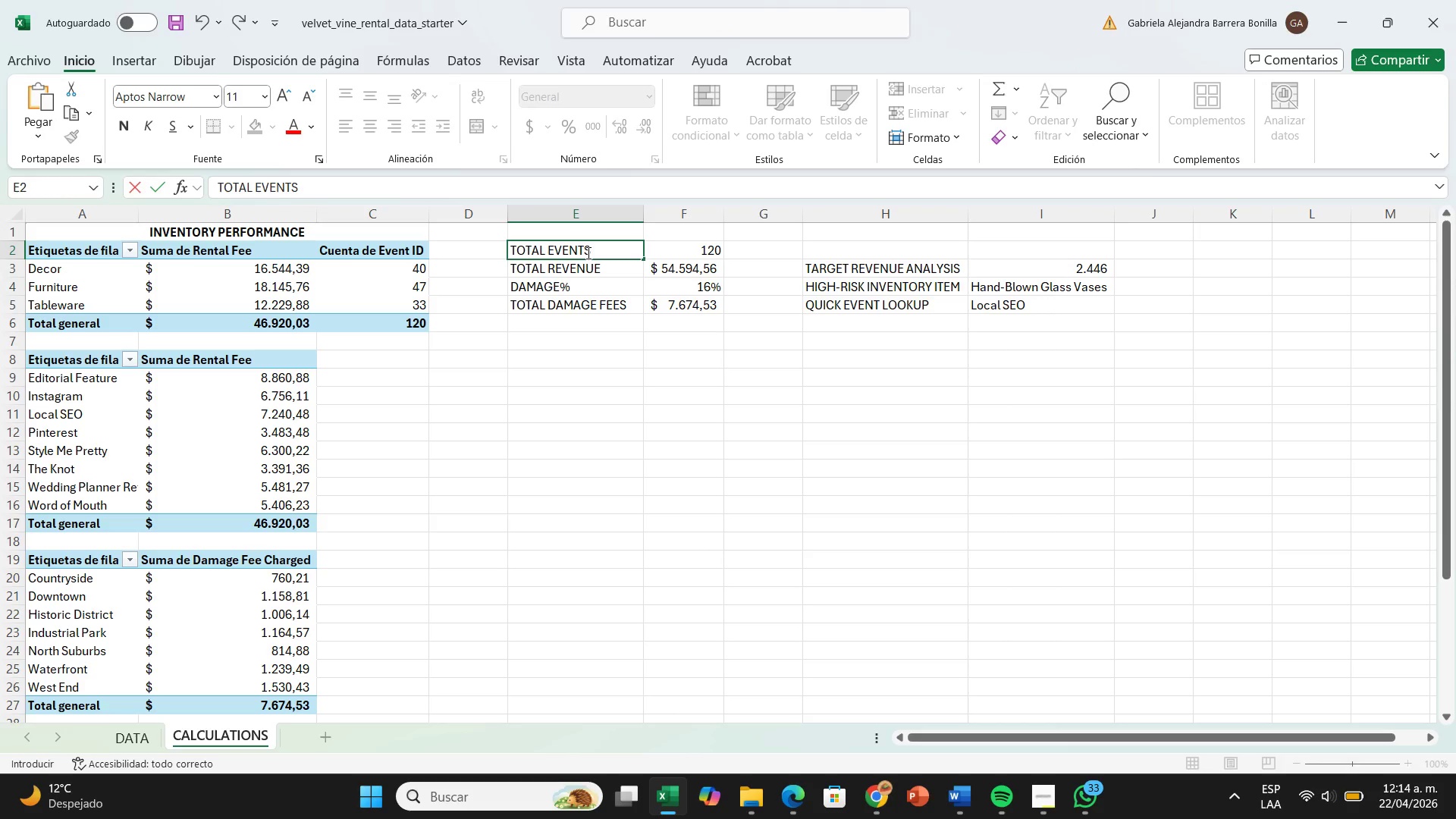 
key(Enter)
 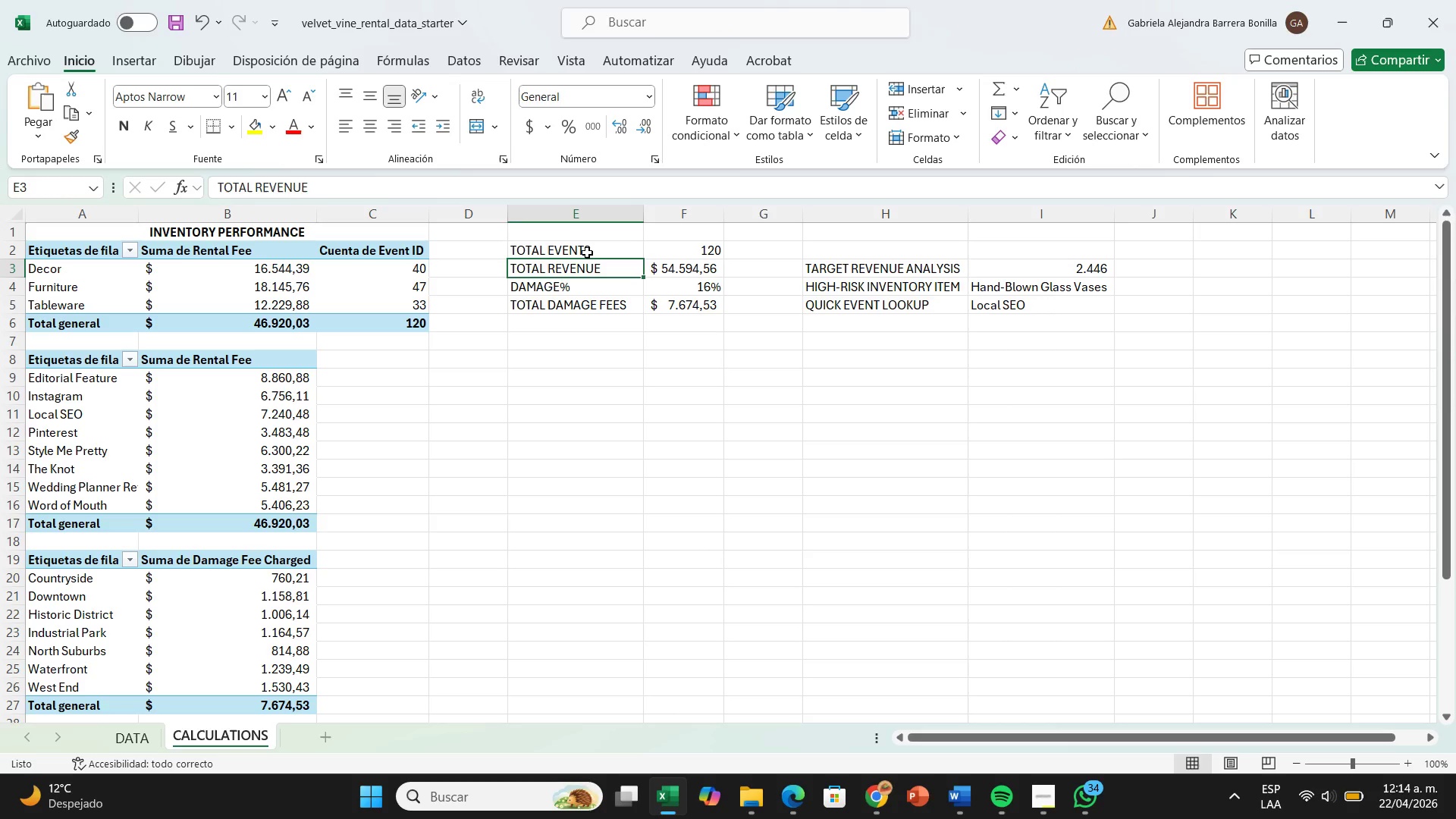 
wait(16.47)
 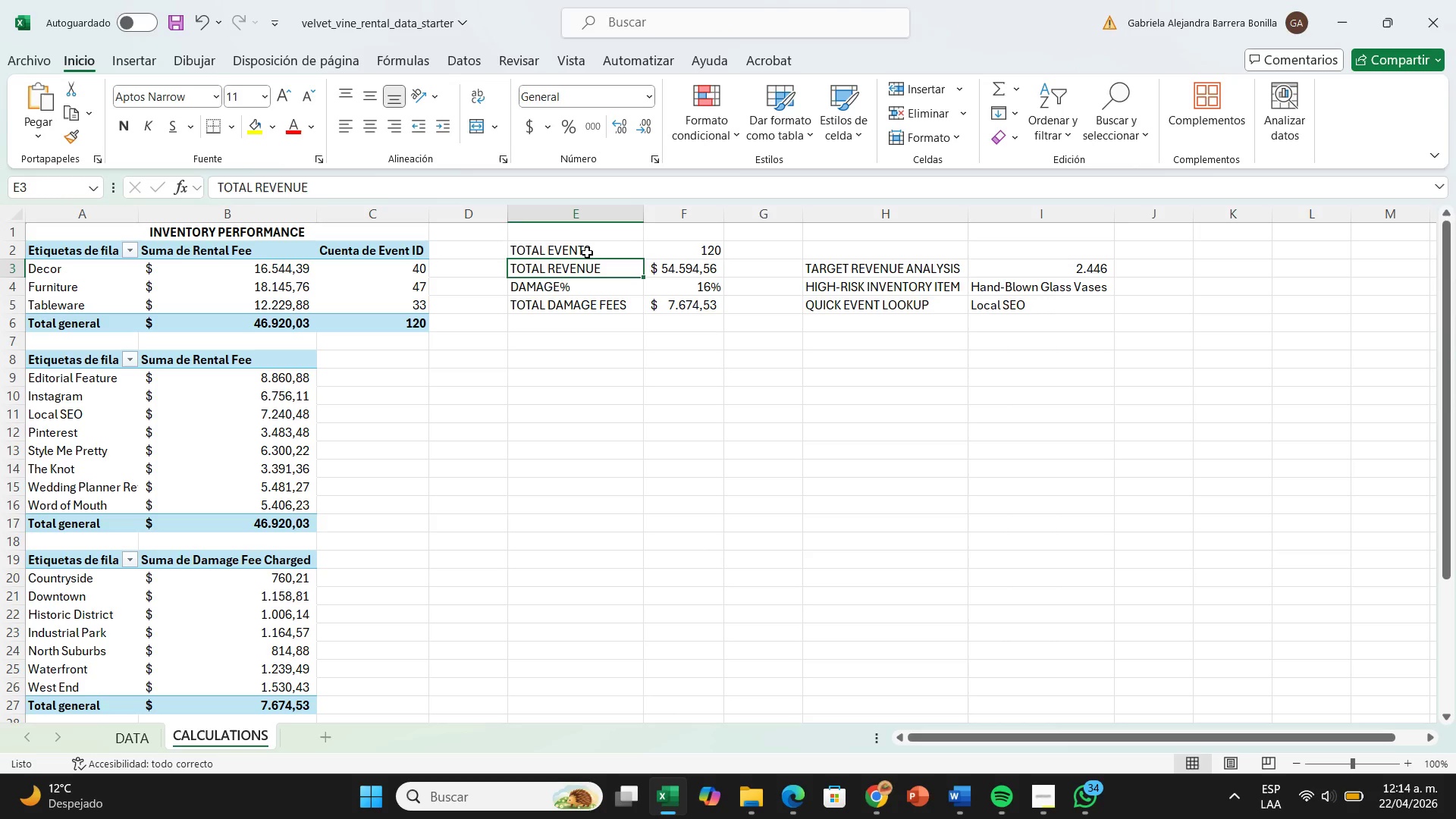 
mouse_move([183, 264])
 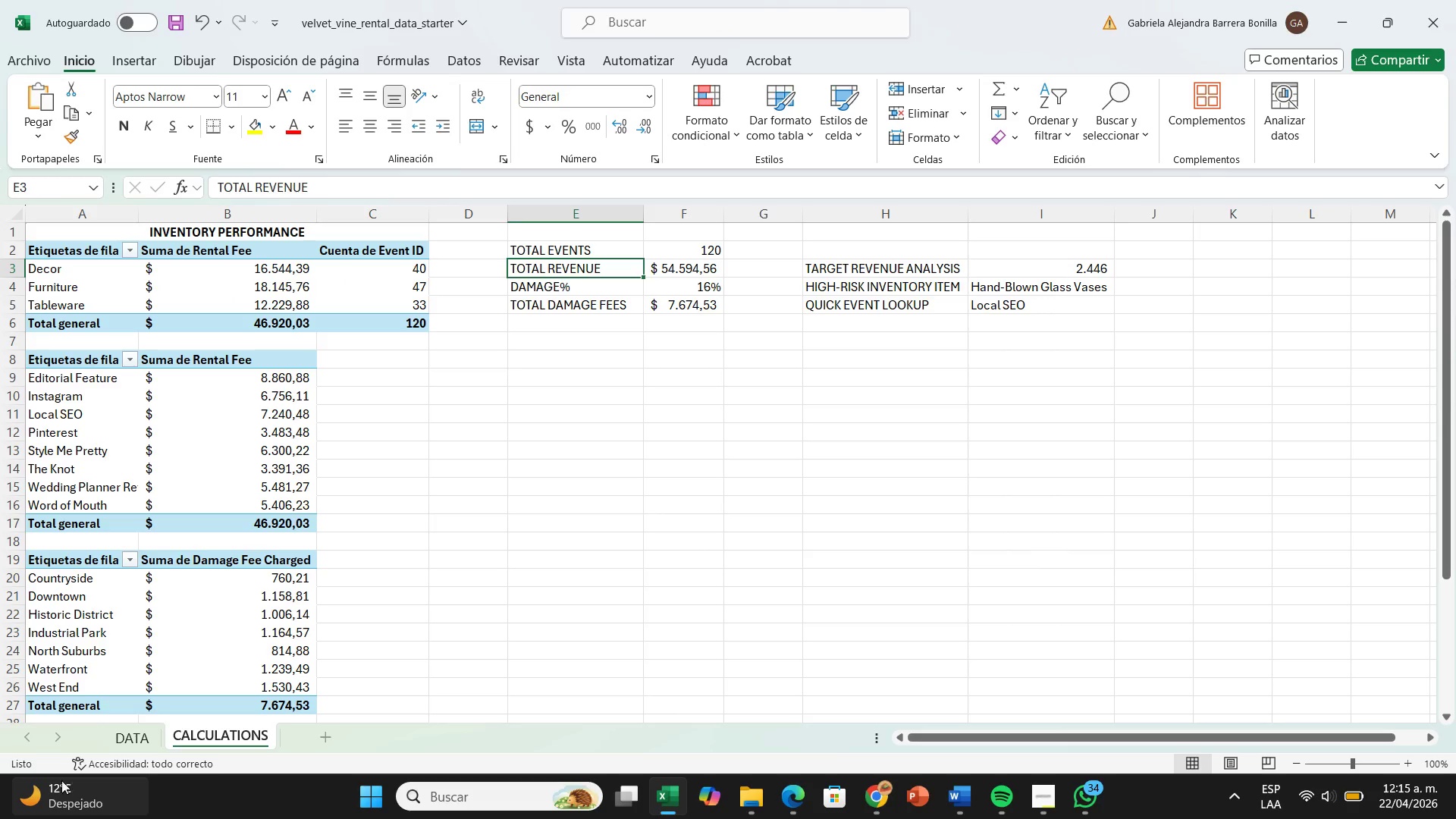 
left_click([157, 738])
 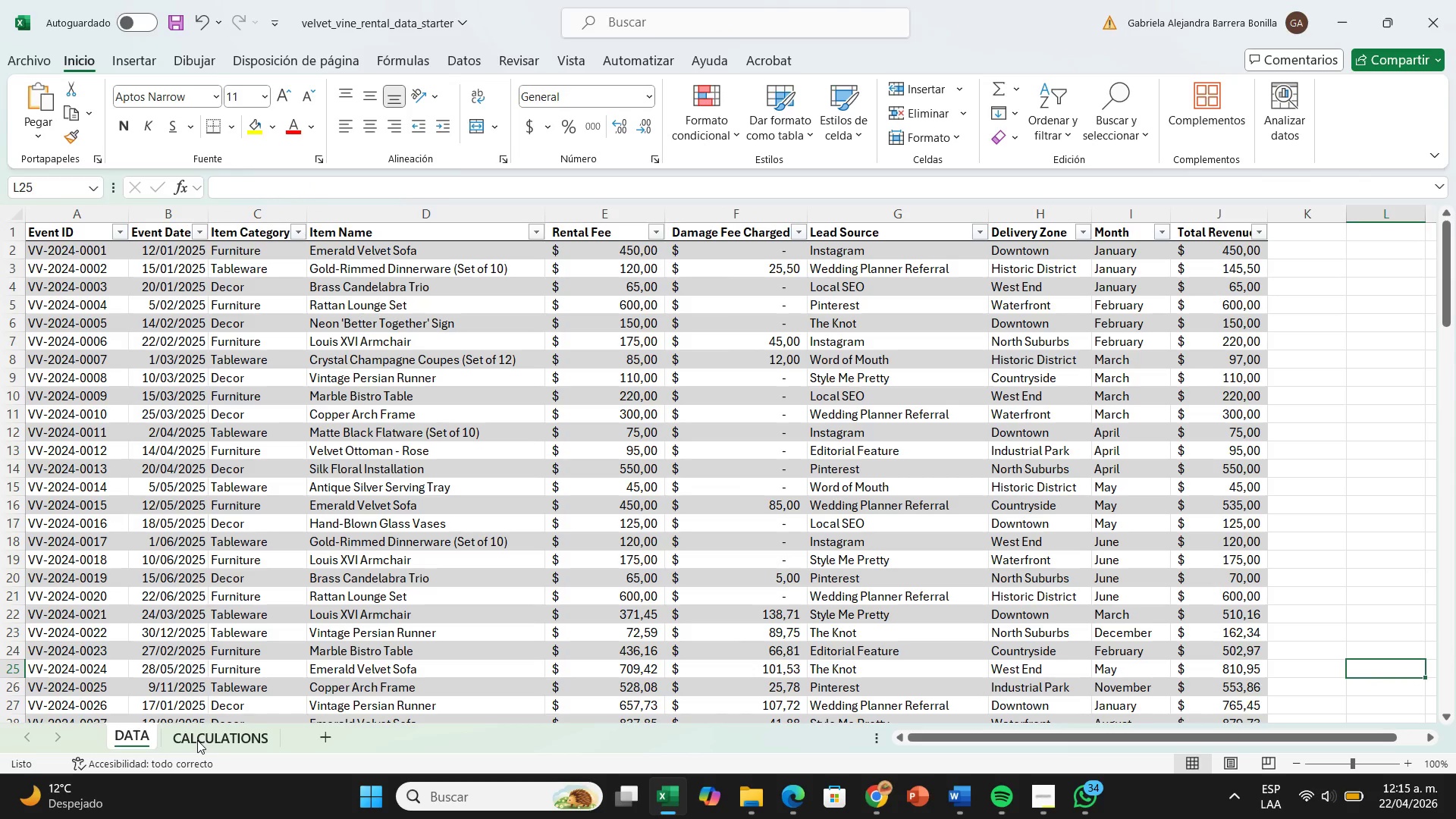 
left_click([197, 739])
 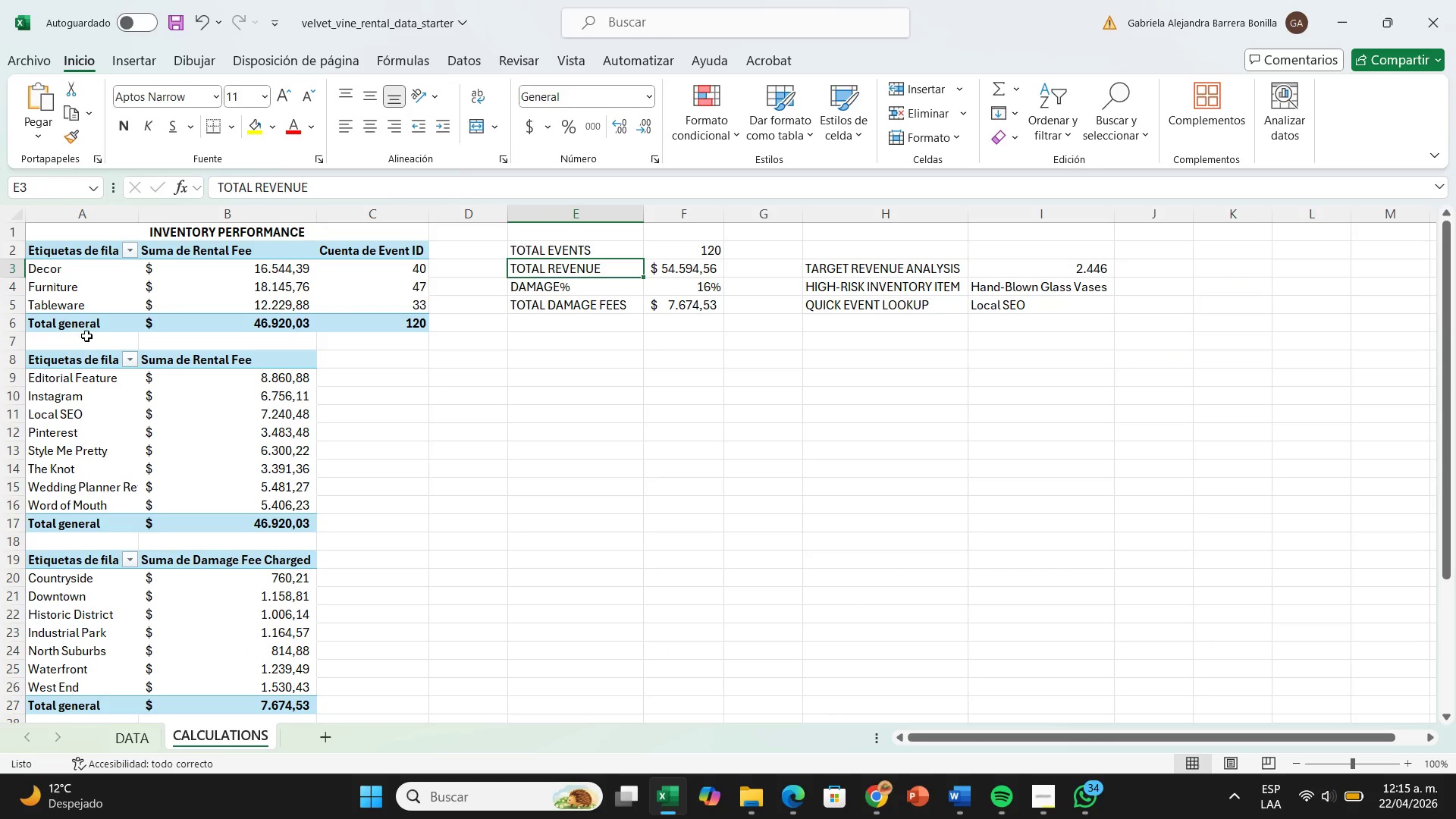 
left_click_drag(start_coordinate=[89, 338], to_coordinate=[221, 342])
 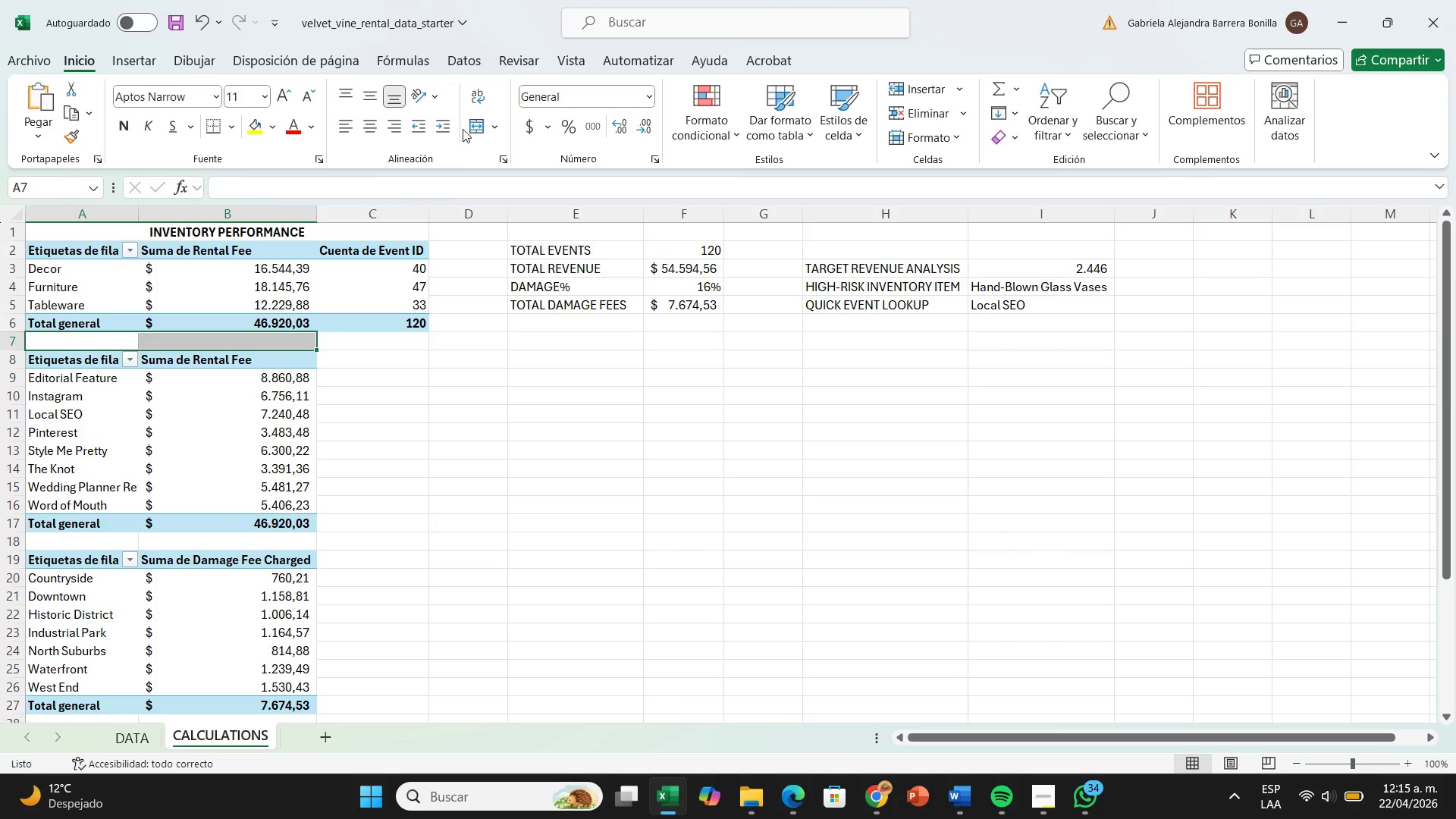 
left_click([479, 127])
 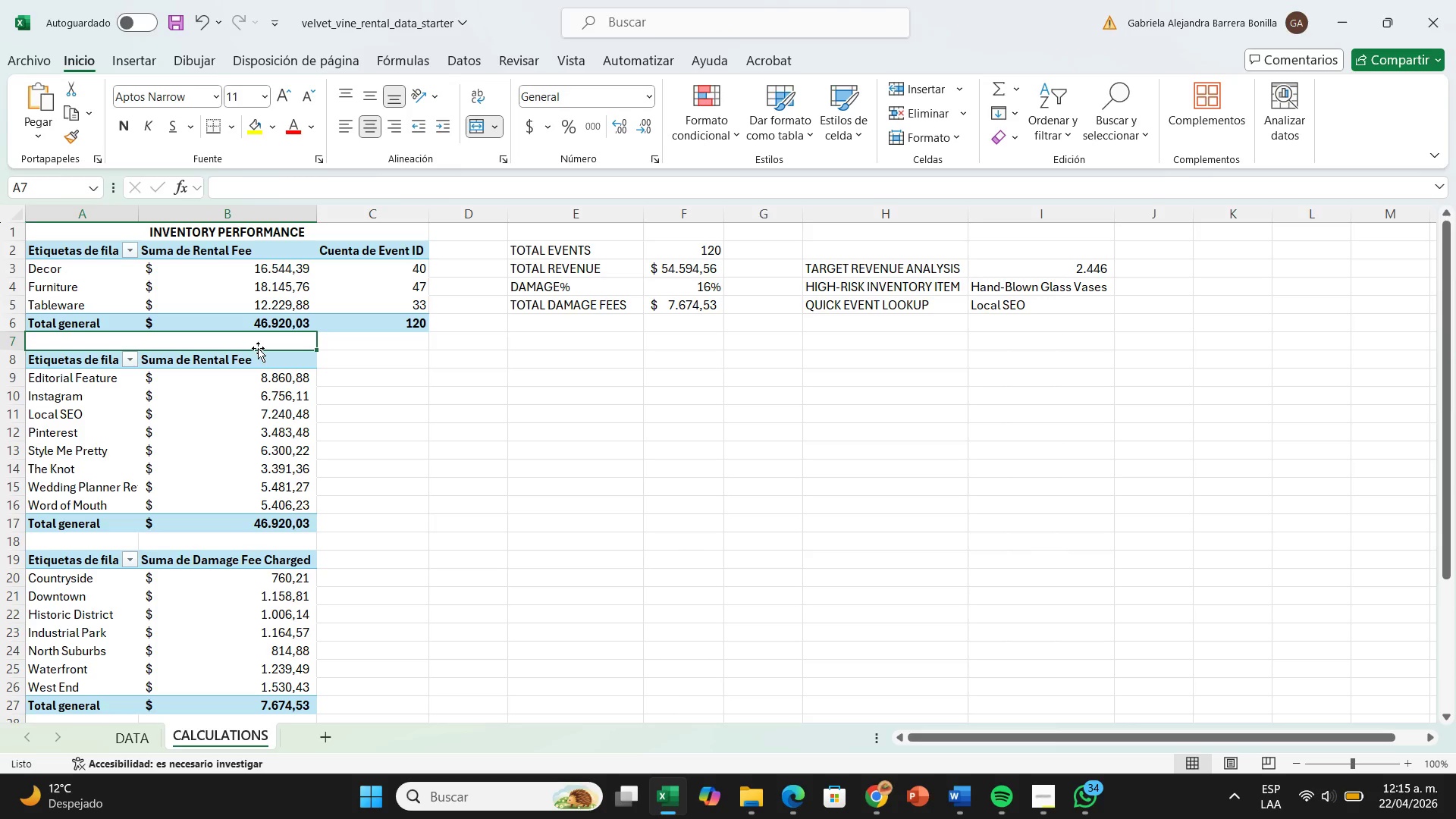 
type(LEAD SOURCE PERMO)
key(Backspace)
key(Backspace)
type(FORMANCE)
 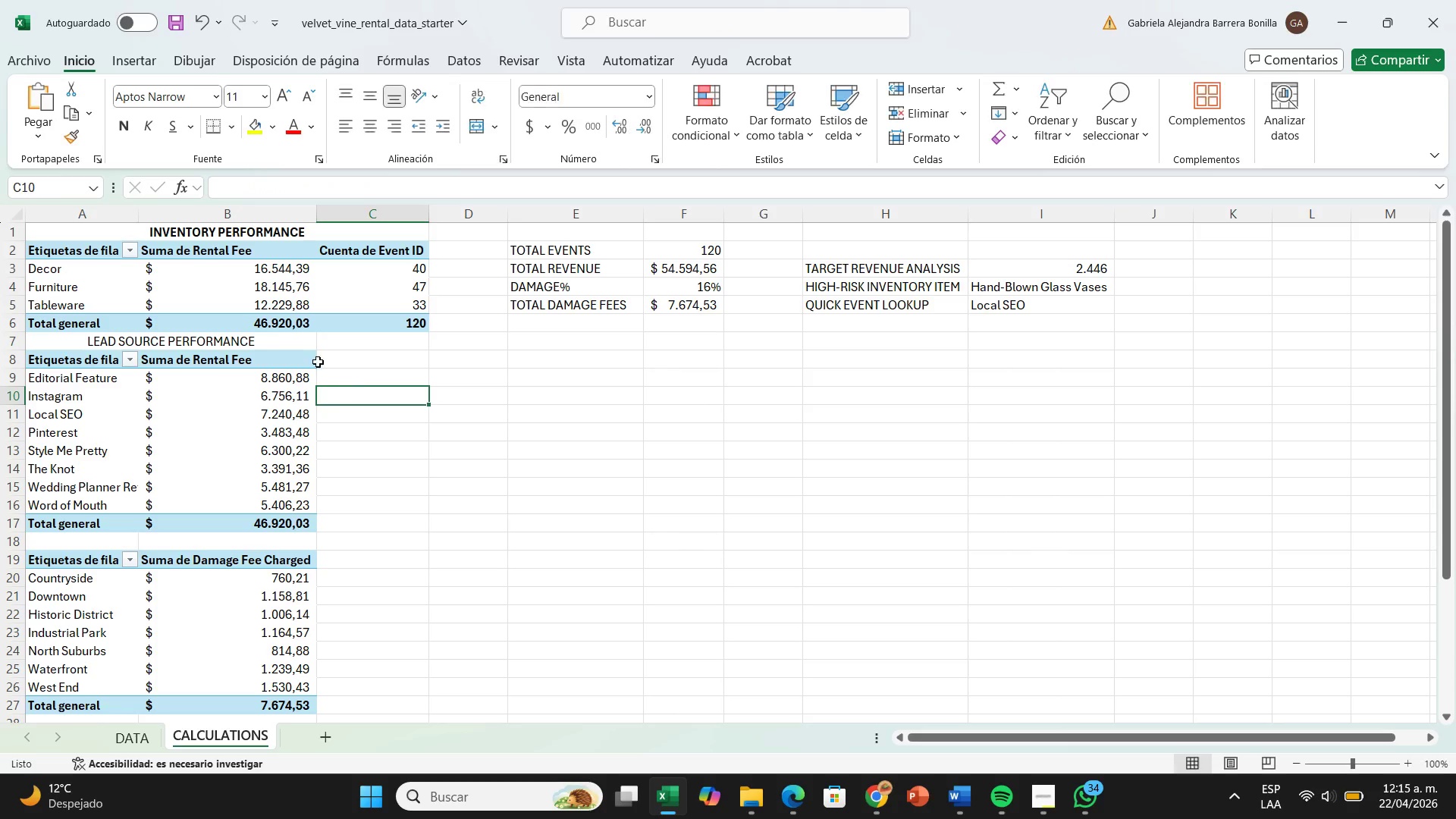 
double_click([271, 336])
 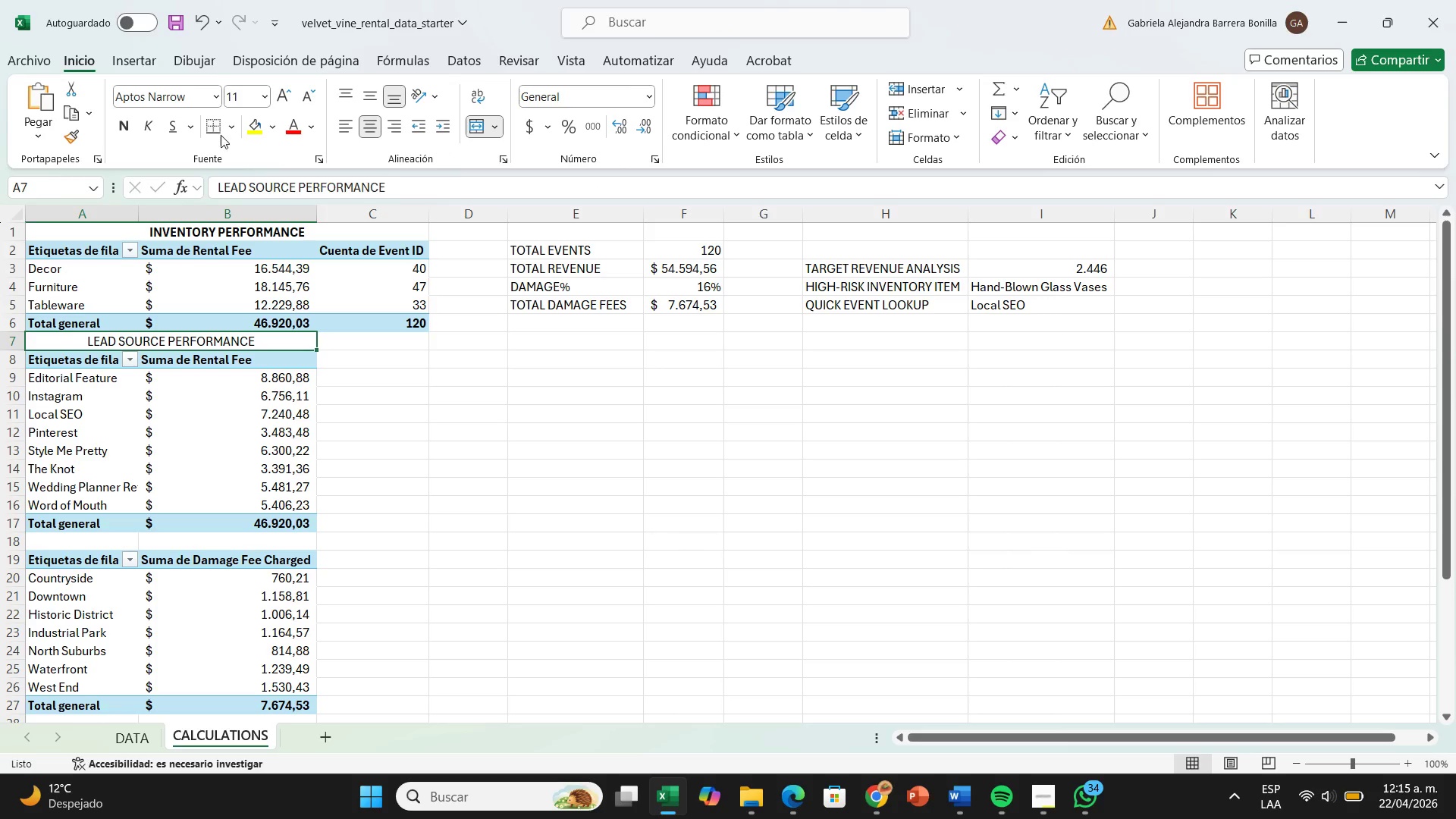 
left_click([121, 128])
 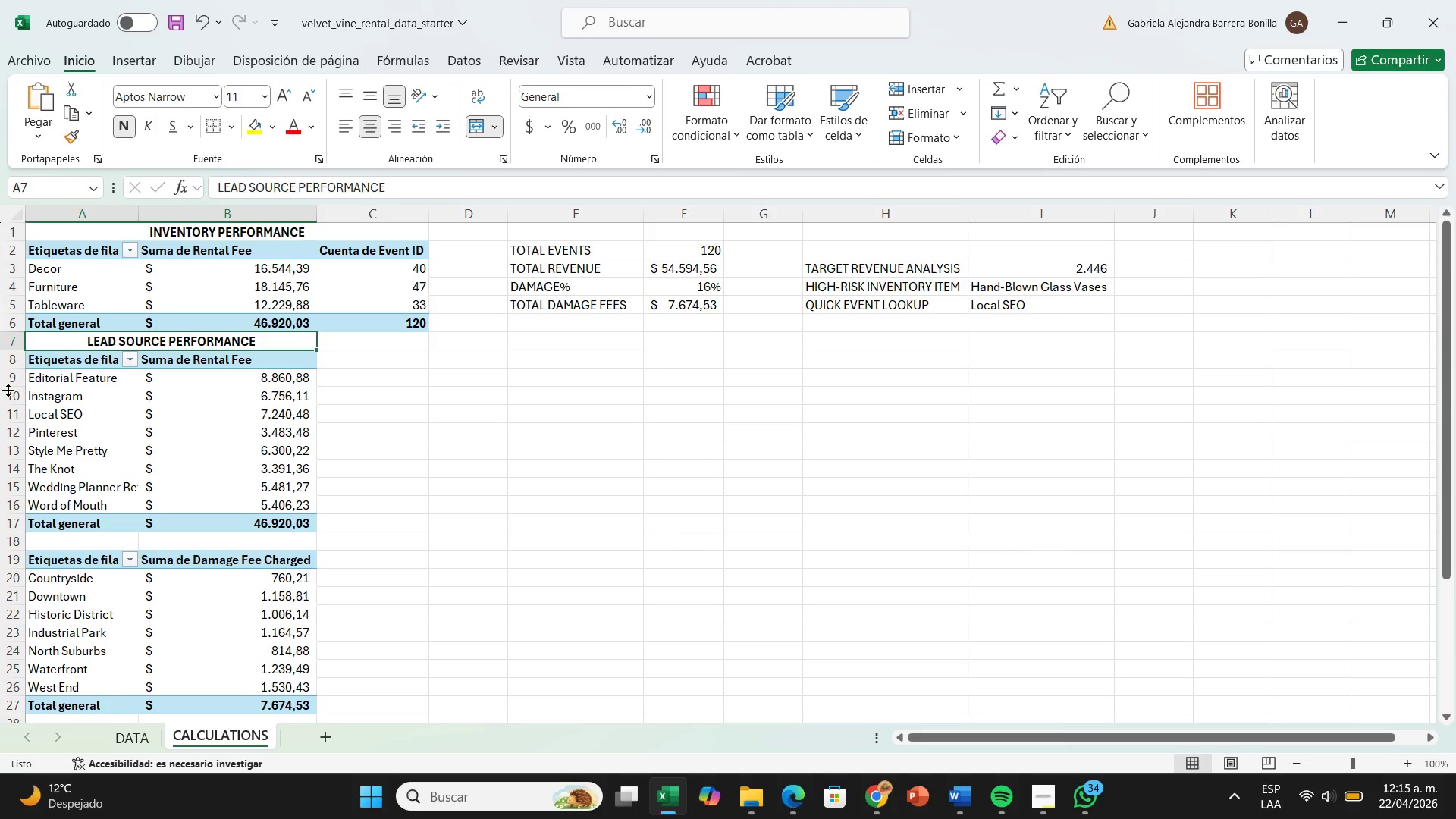 
left_click([4, 343])
 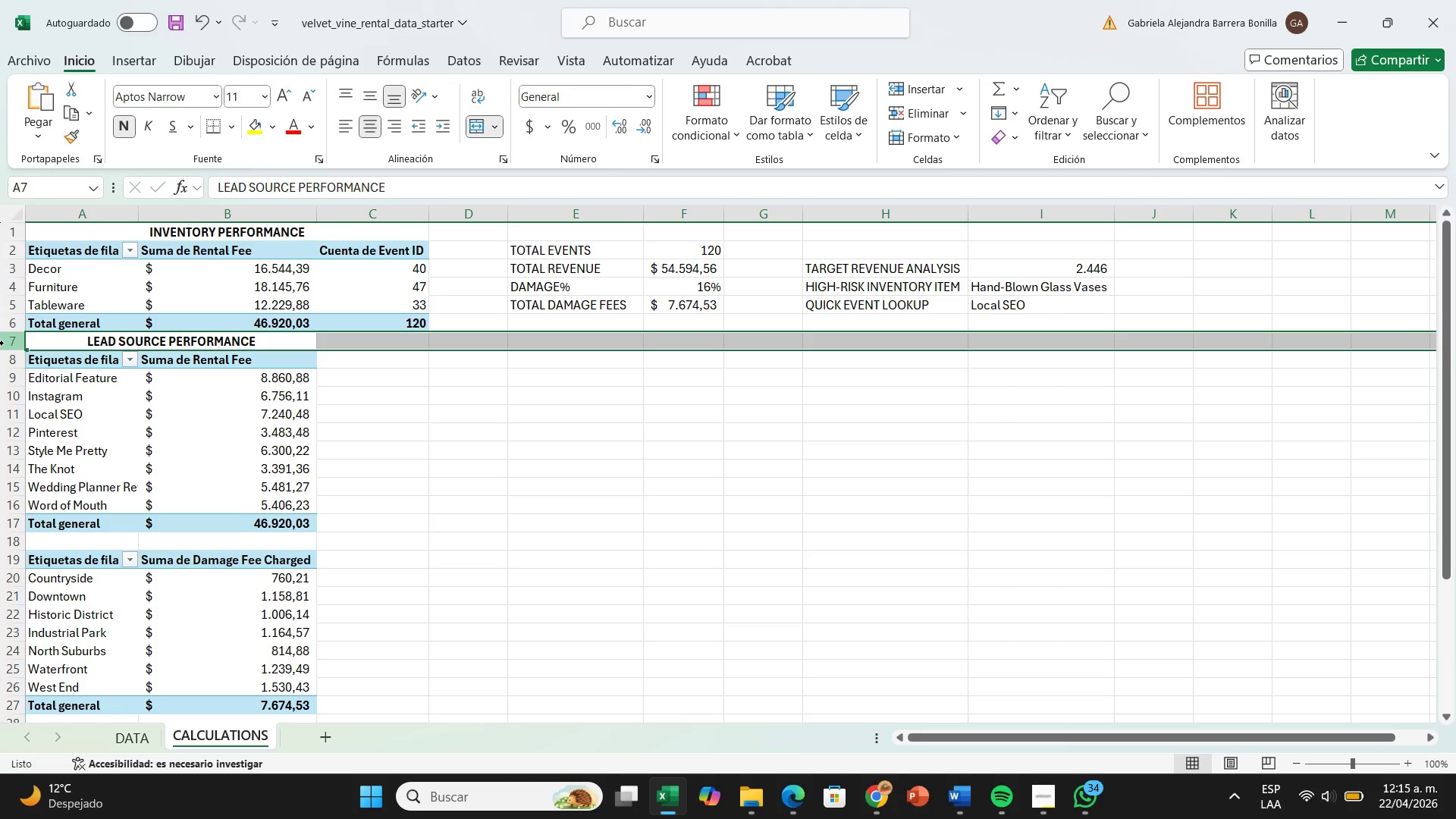 
key(Control+Equal)
 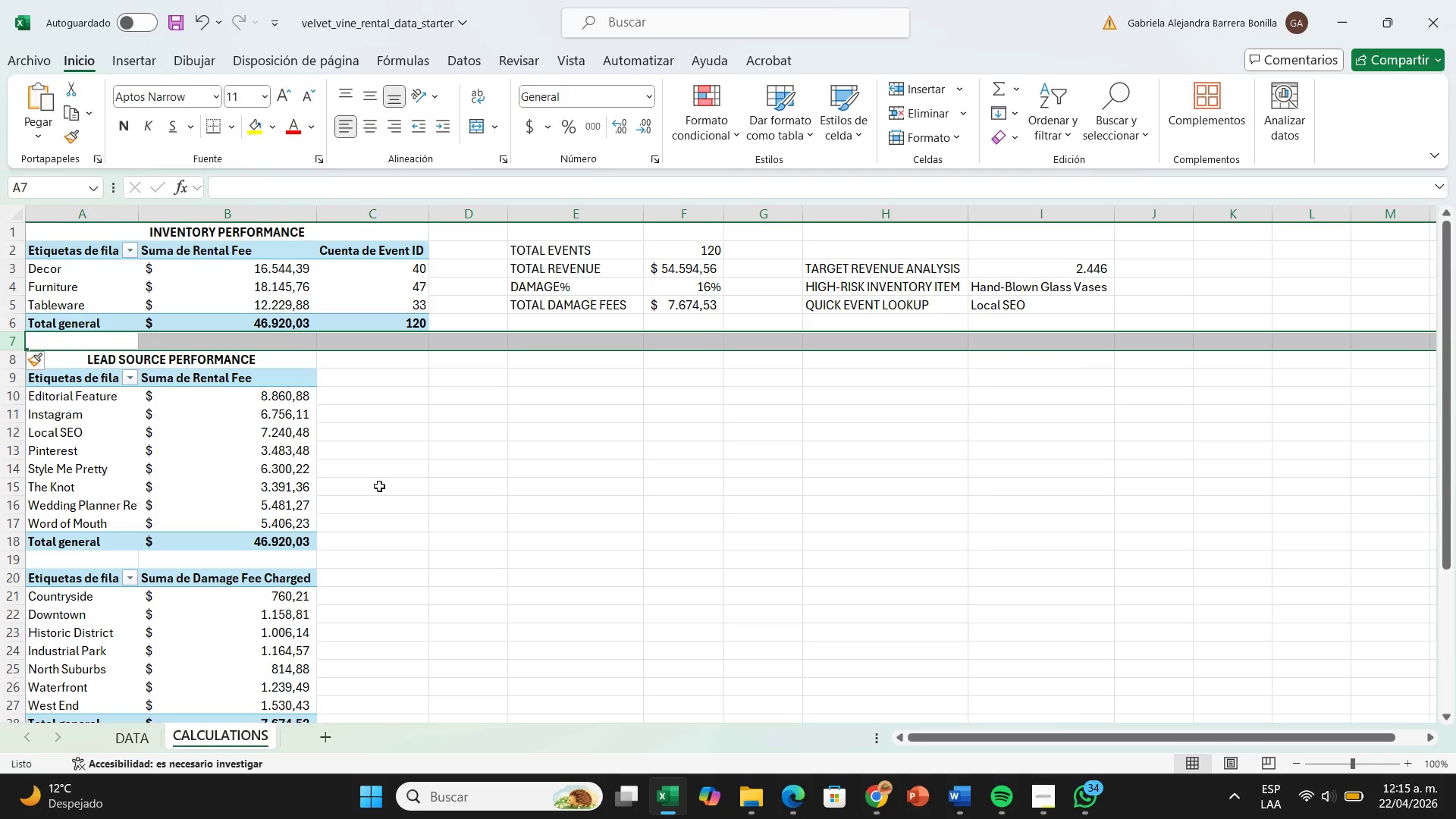 
left_click([433, 539])
 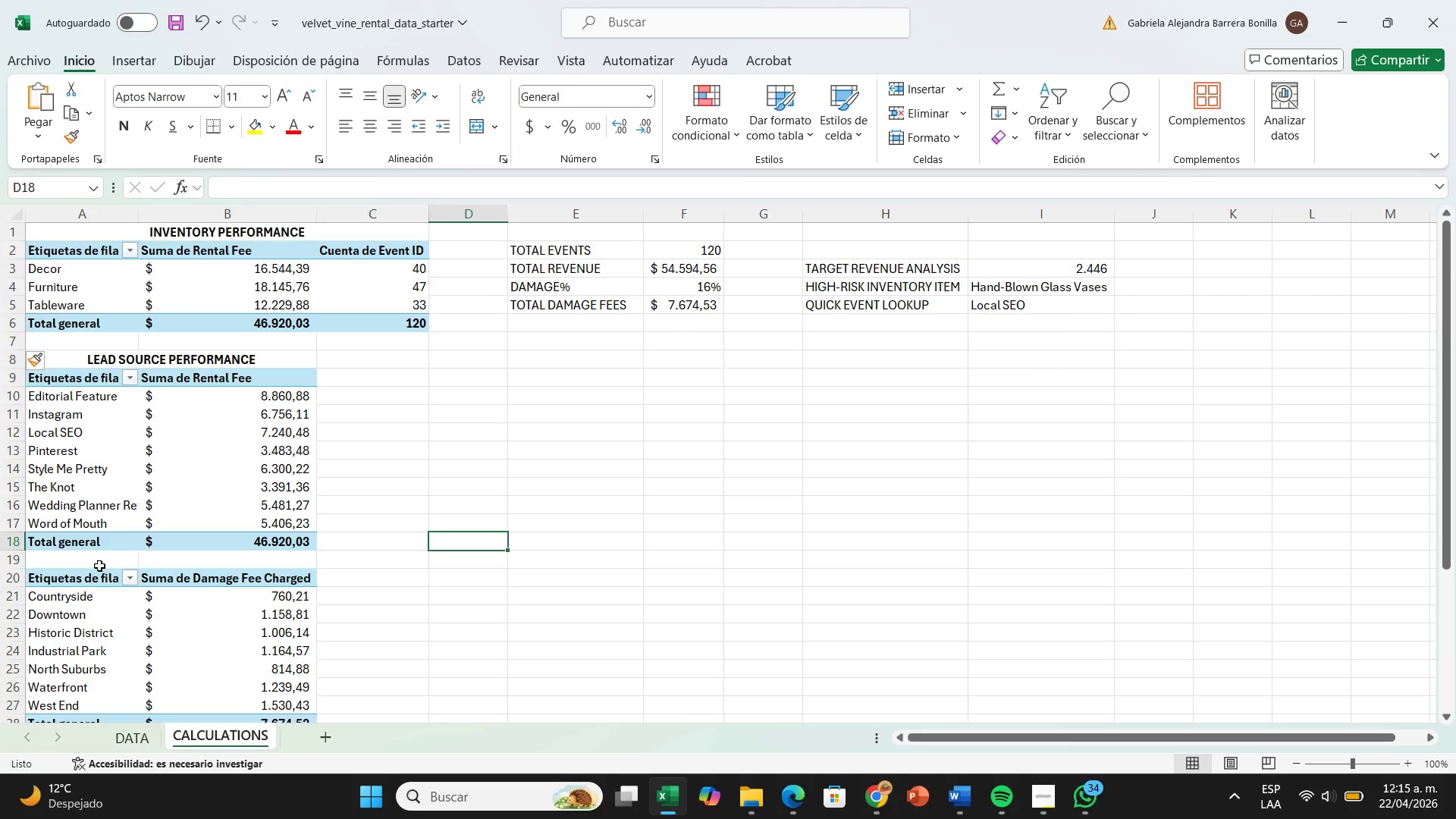 
left_click([20, 559])
 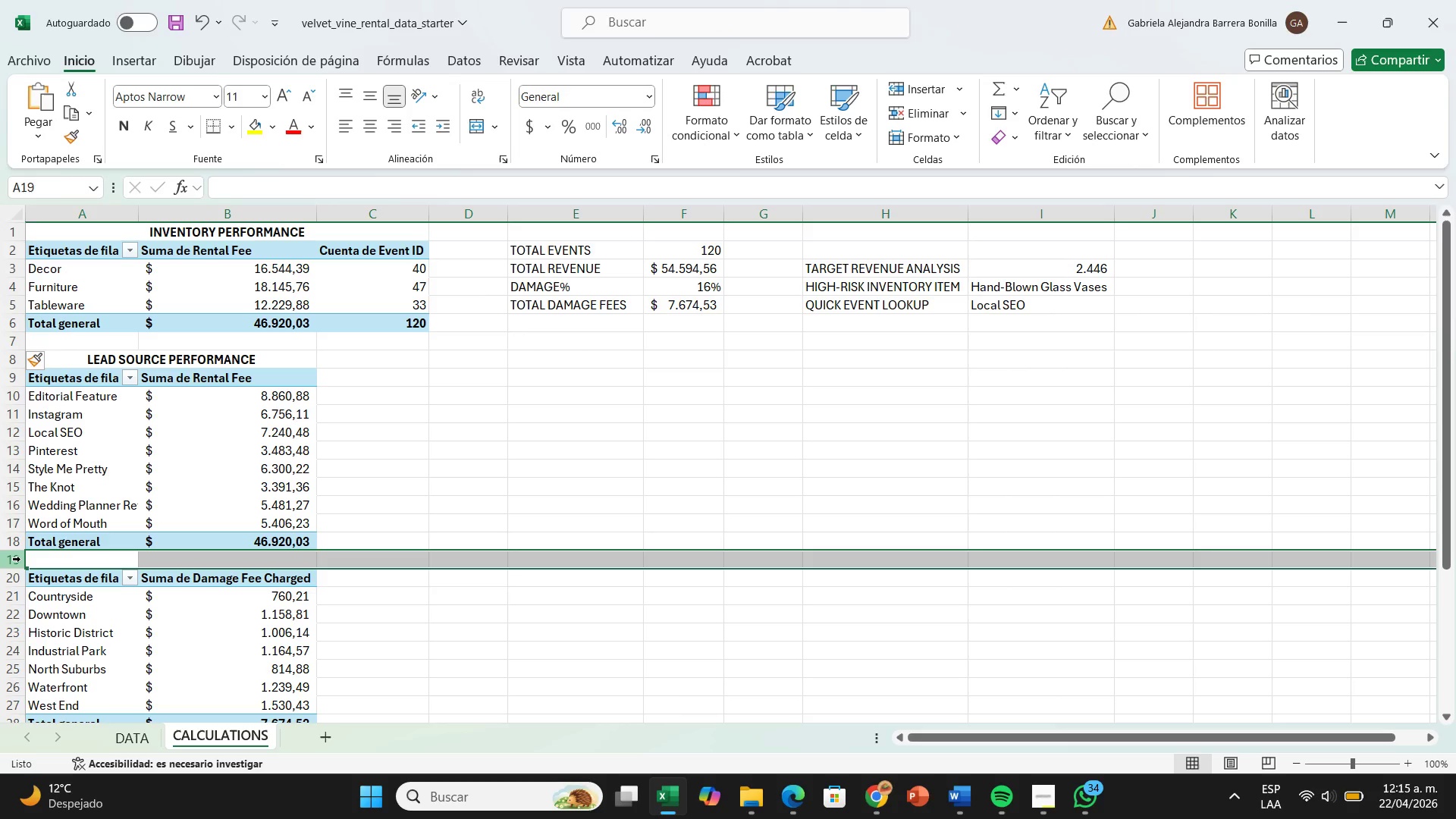 
key(Control+Equal)
 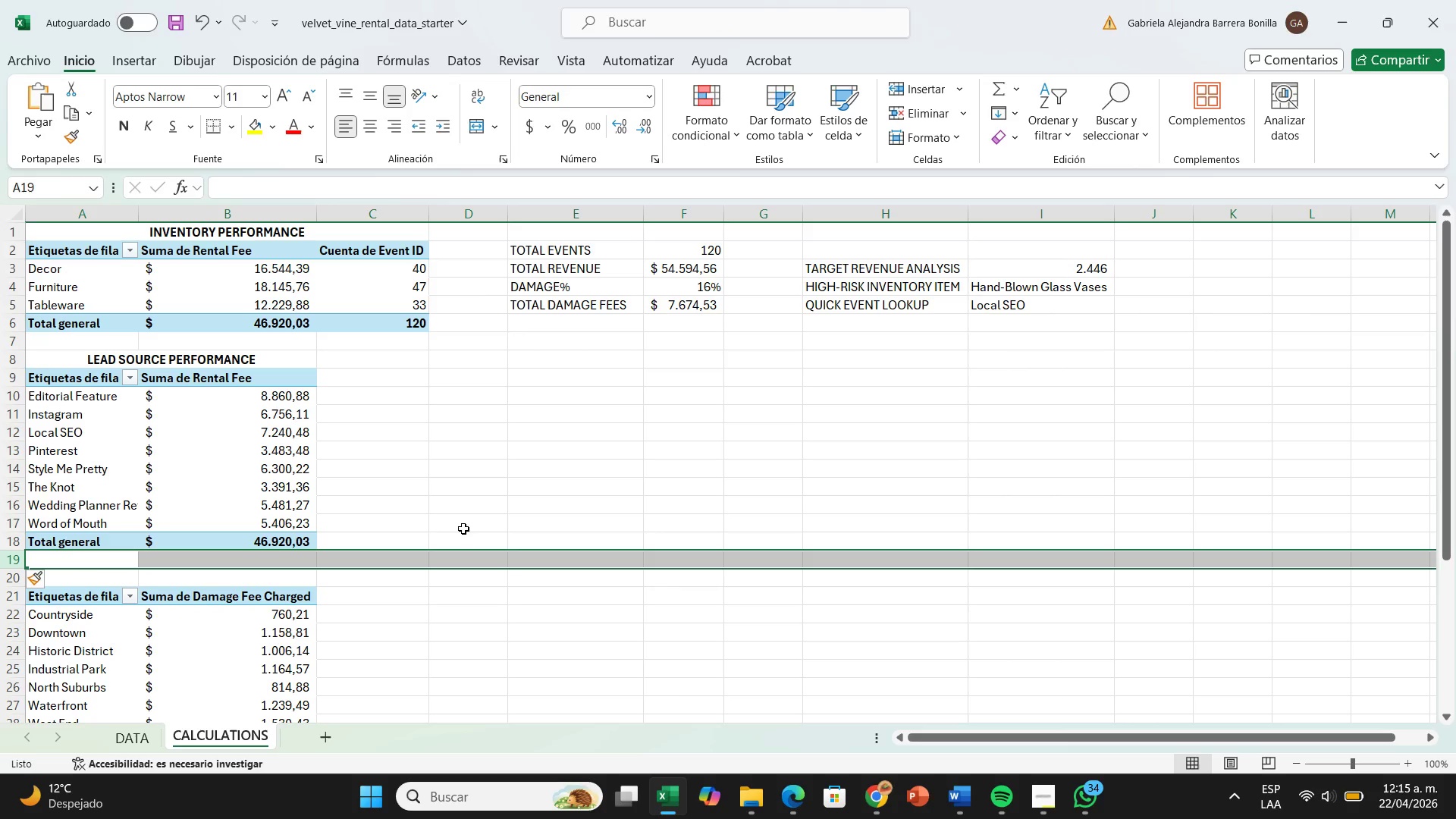 
scroll: coordinate [463, 530], scroll_direction: down, amount: 1.0
 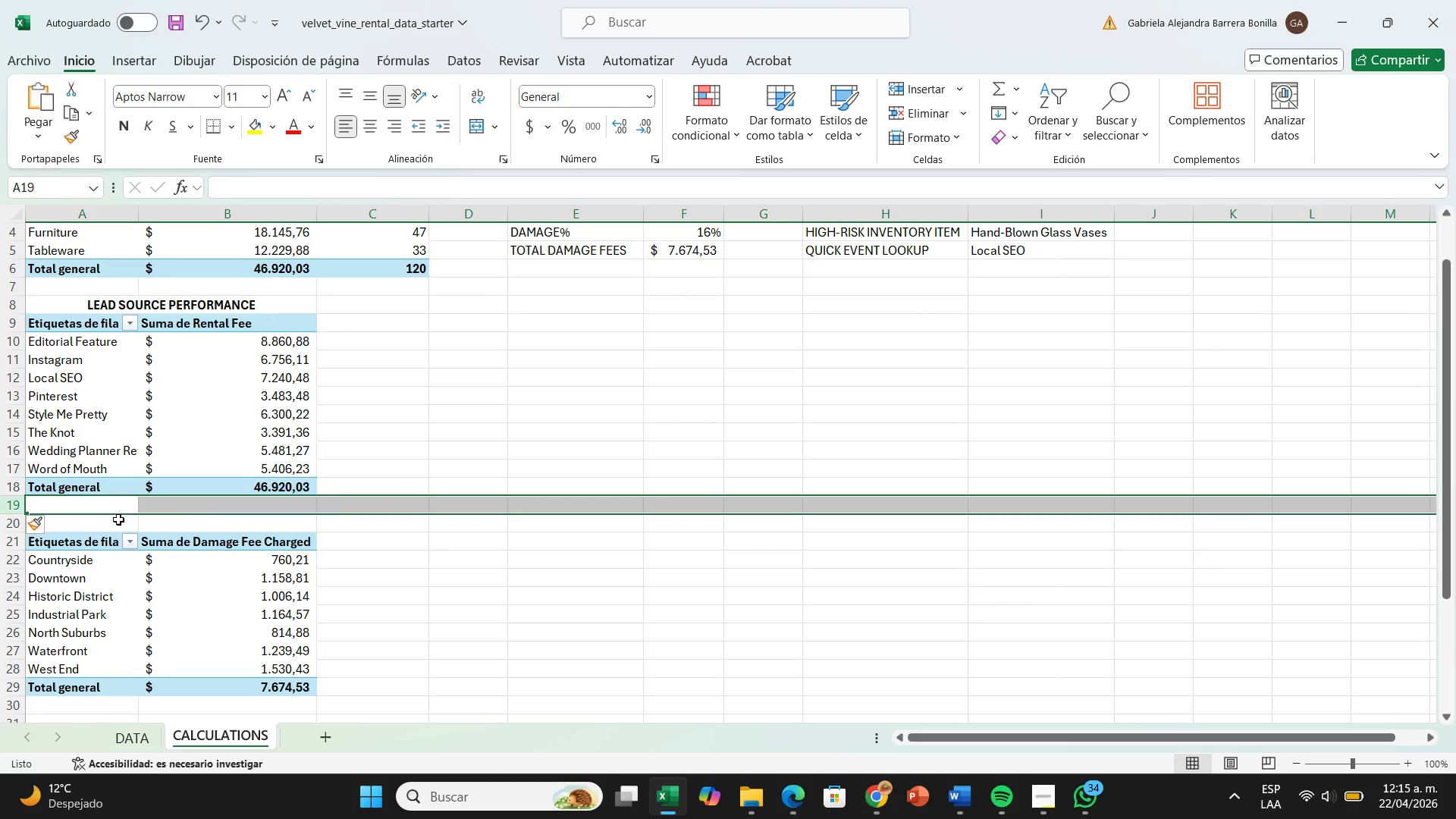 
left_click([116, 519])
 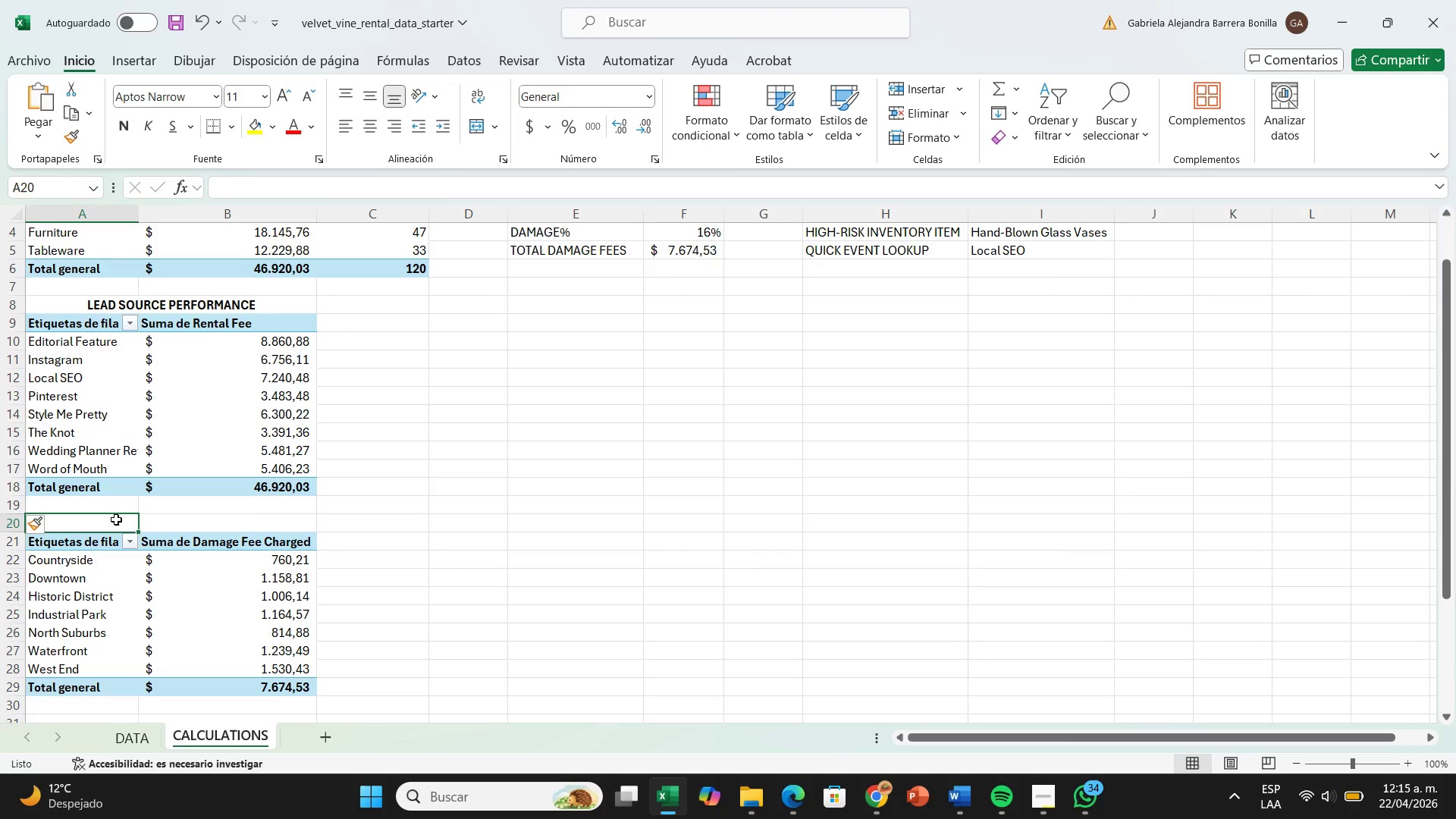 
left_click_drag(start_coordinate=[116, 519], to_coordinate=[243, 529])
 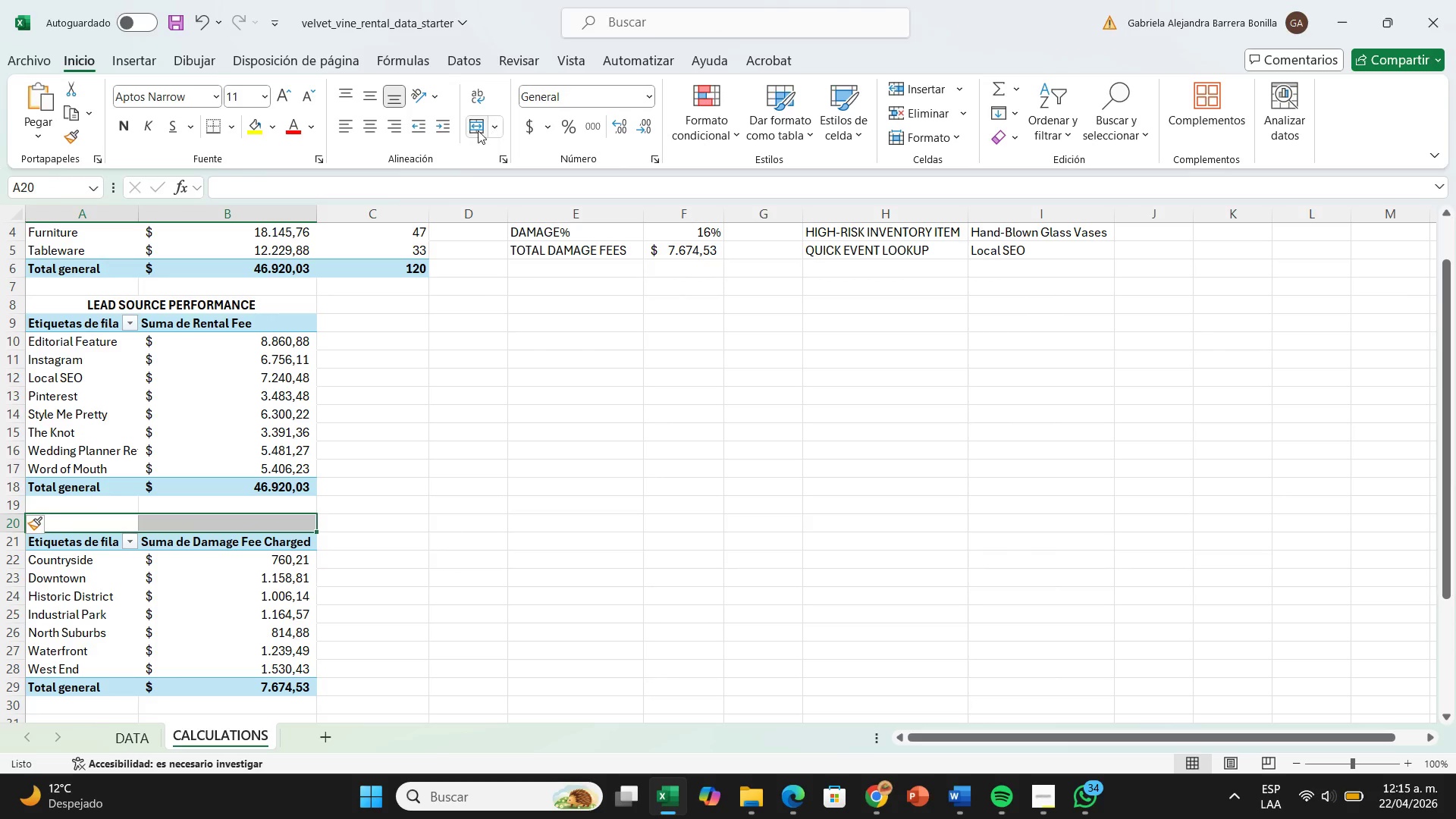 
left_click([475, 130])
 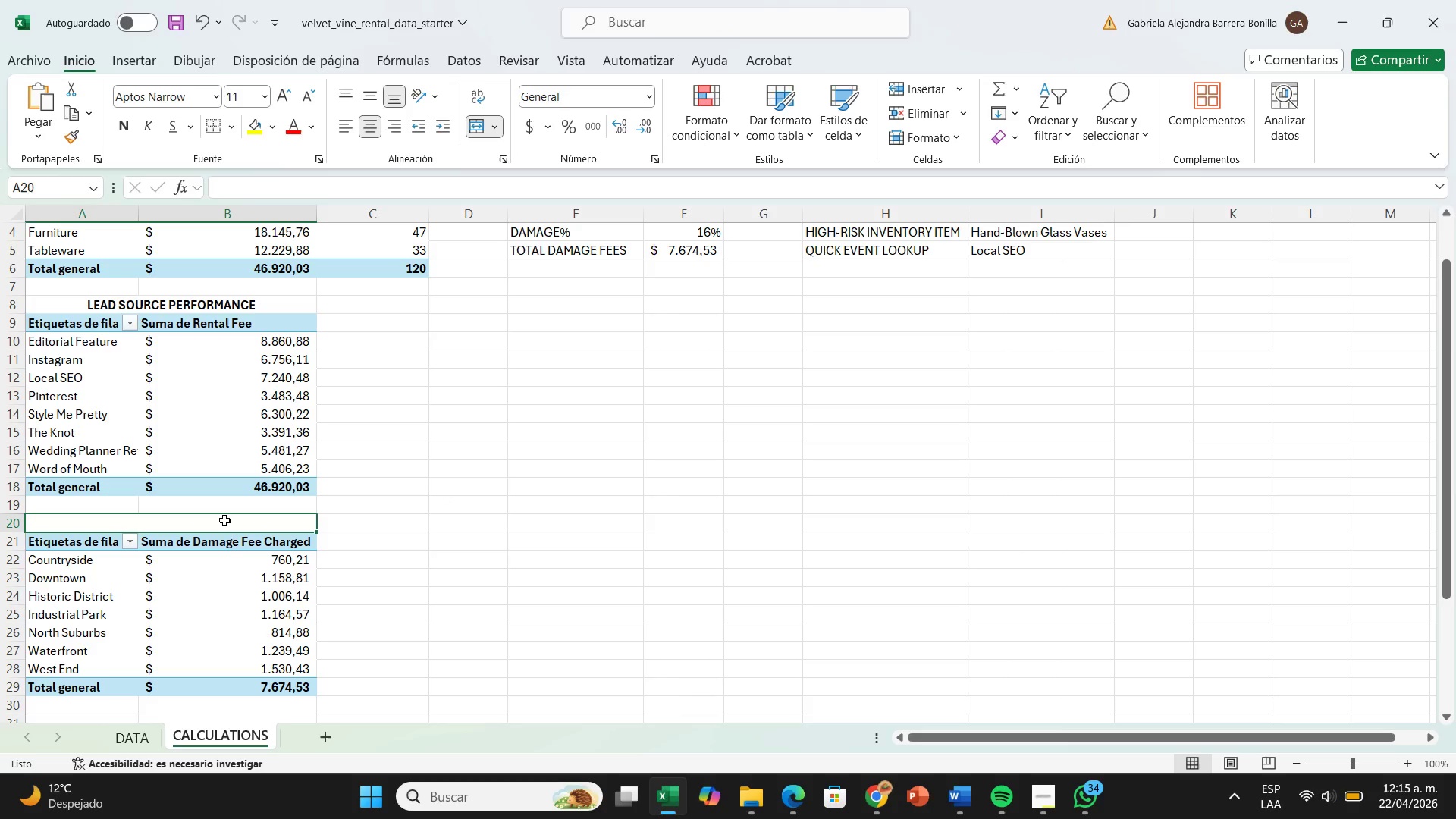 
double_click([224, 520])
 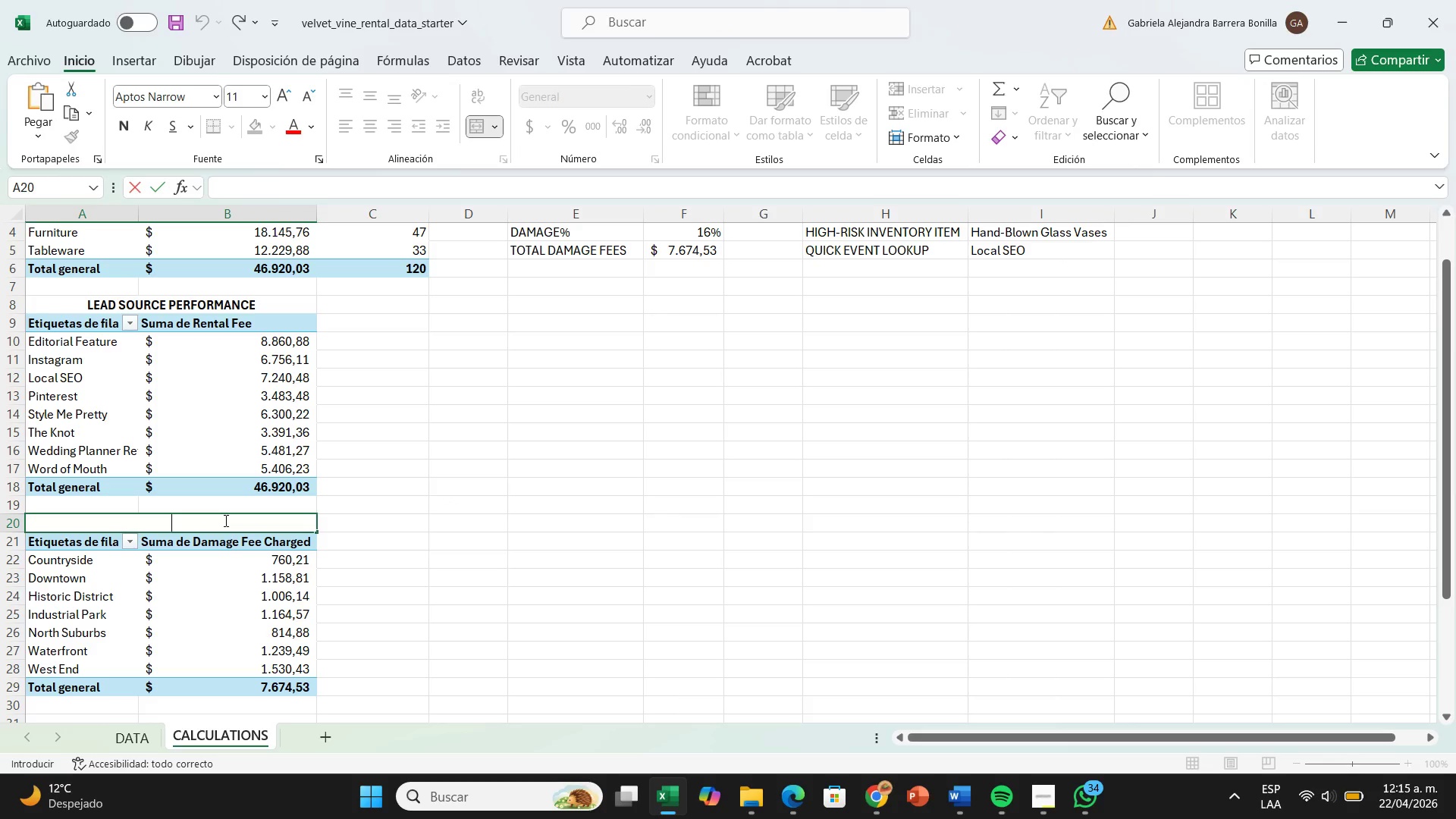 
type(DAMAGE FEES BY ZONE)
 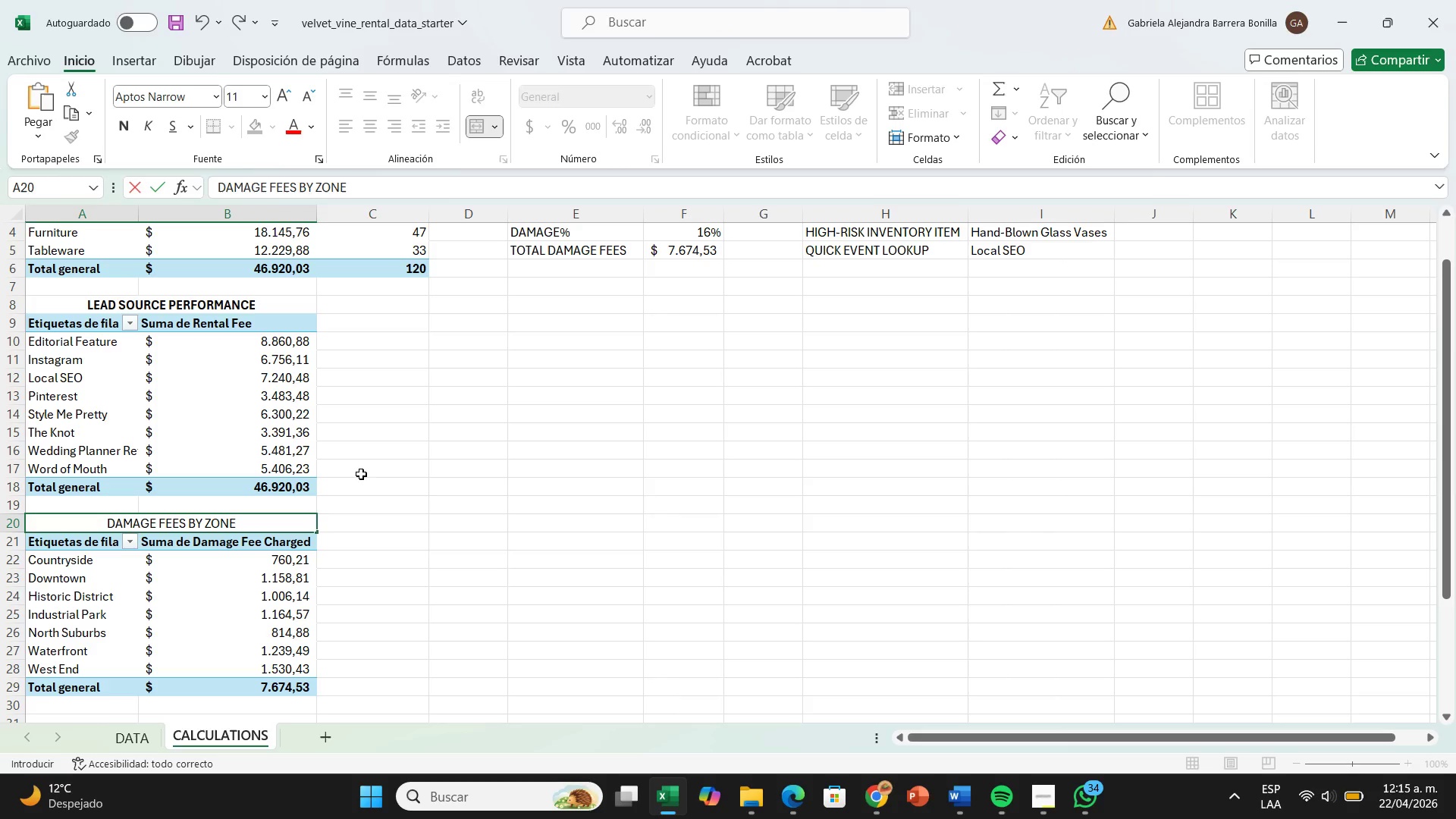 
left_click_drag(start_coordinate=[488, 518], to_coordinate=[482, 520])
 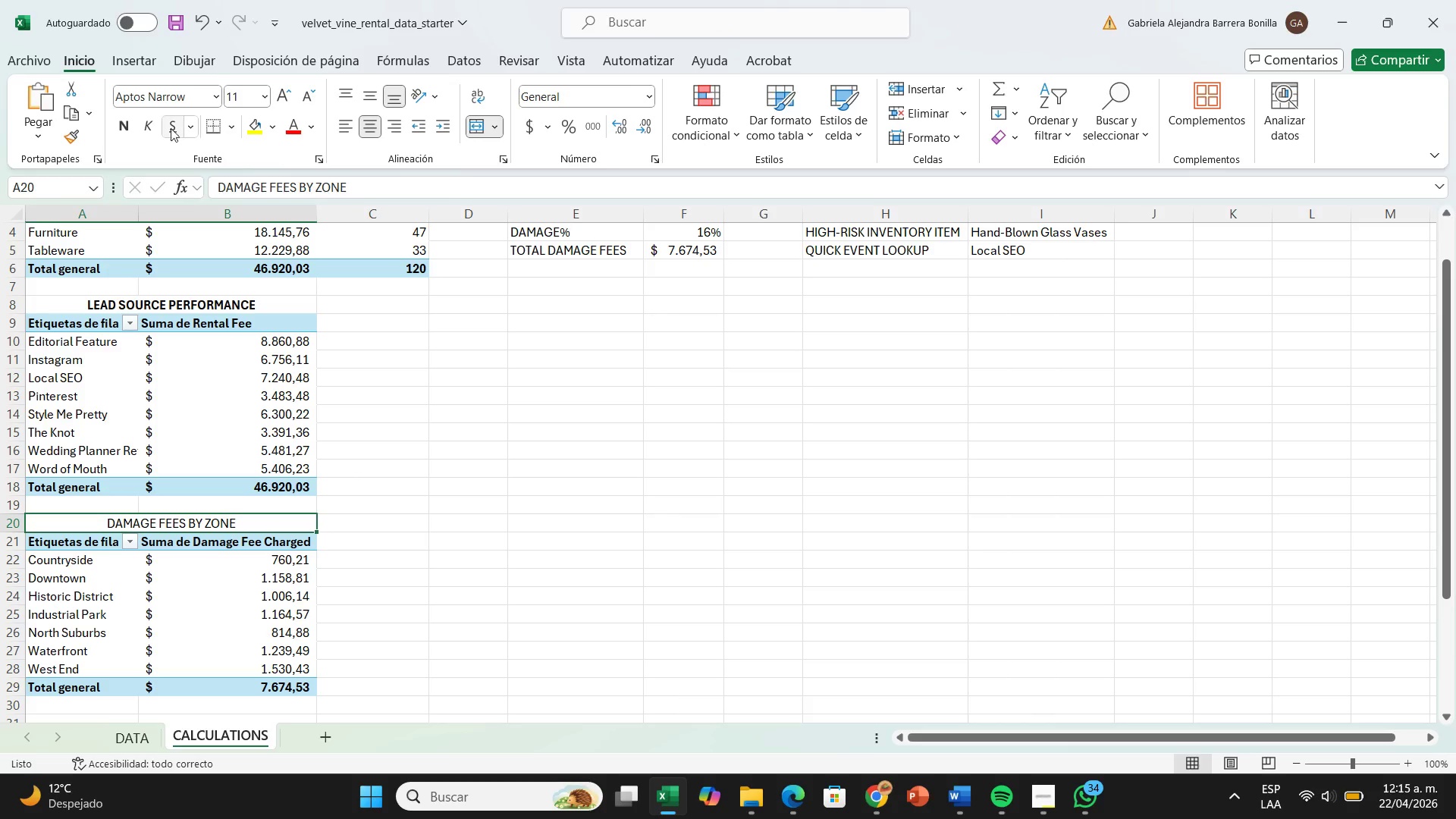 
left_click([124, 127])
 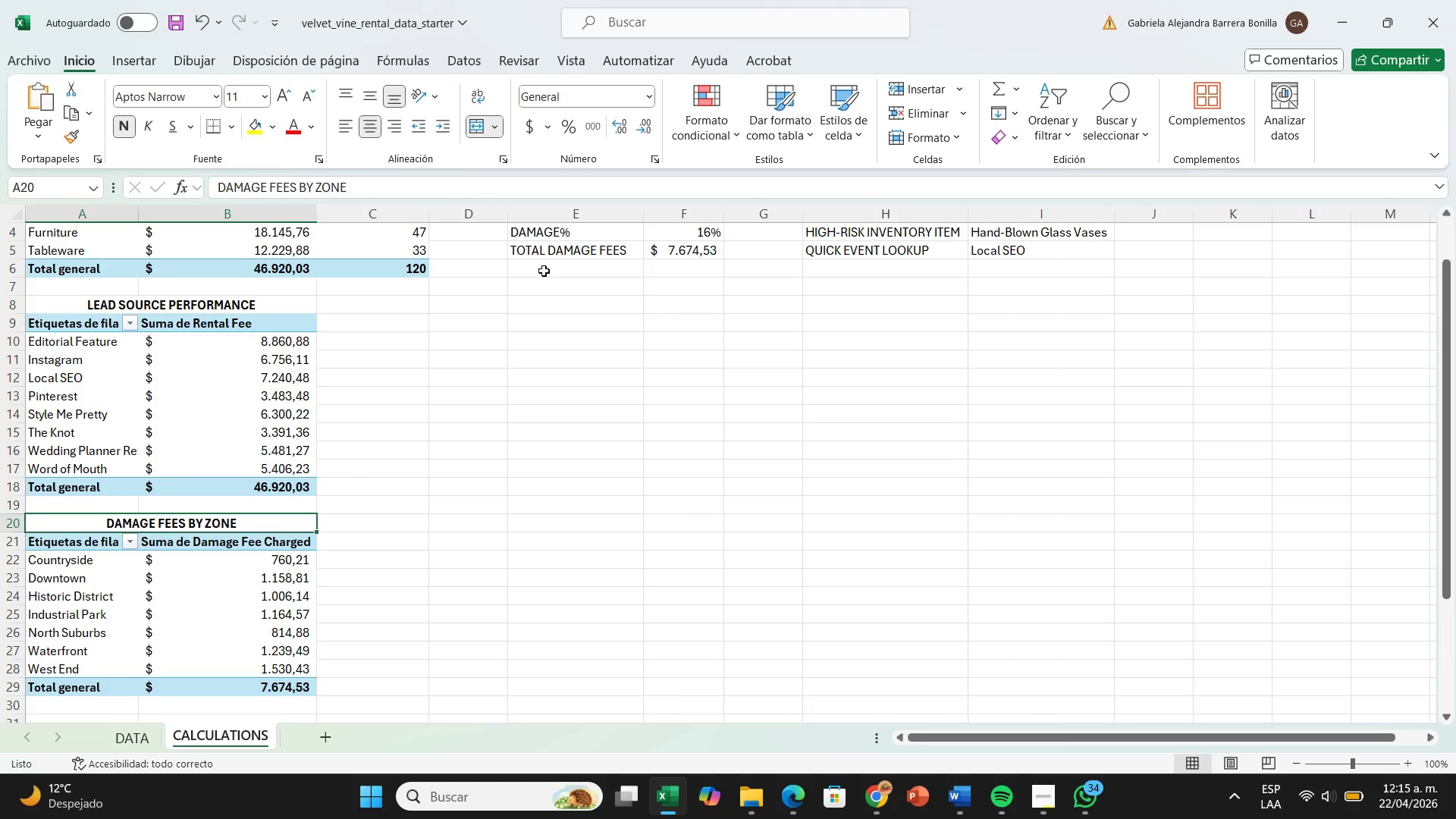 
left_click([563, 364])
 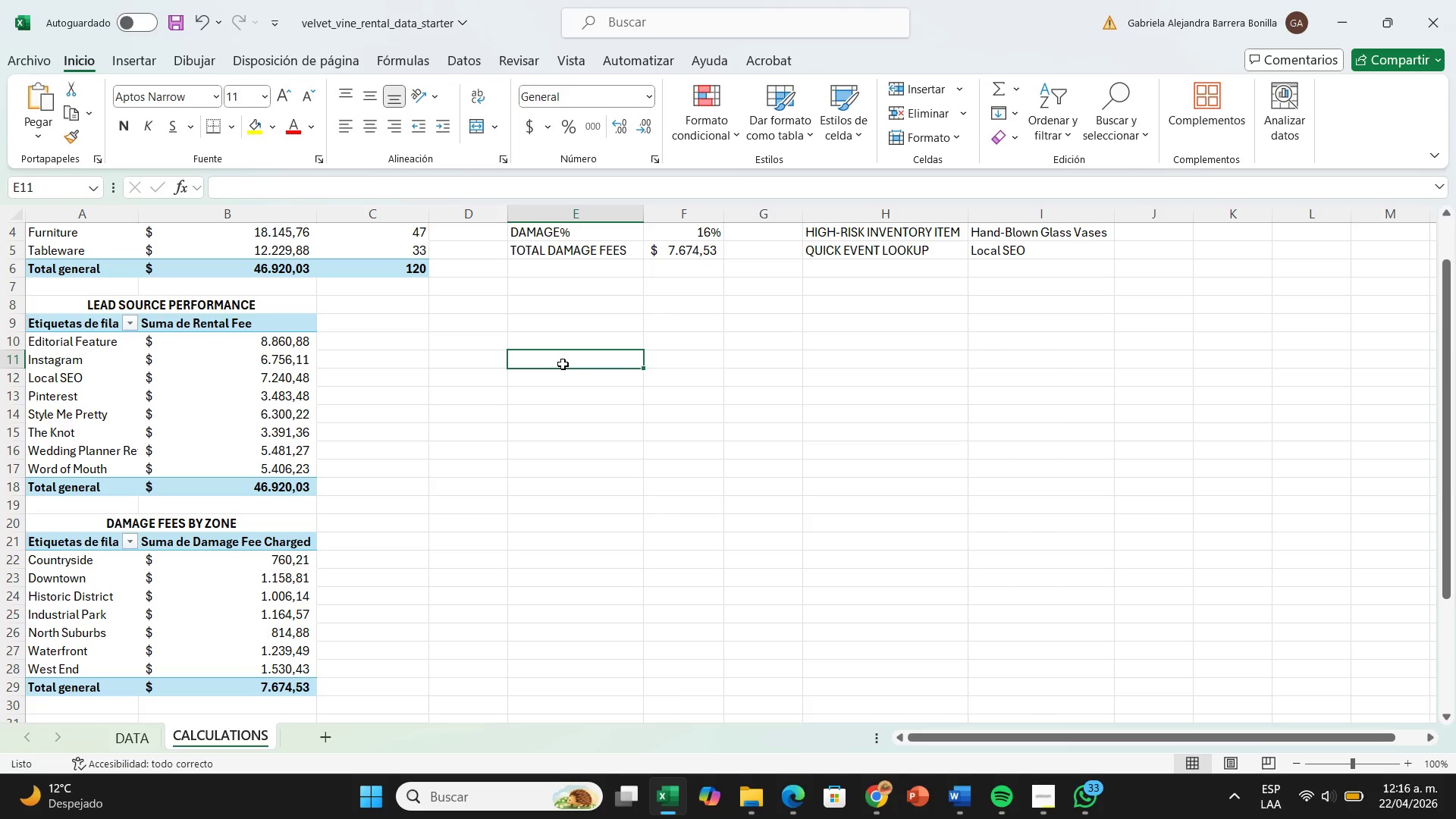 
wait(35.59)
 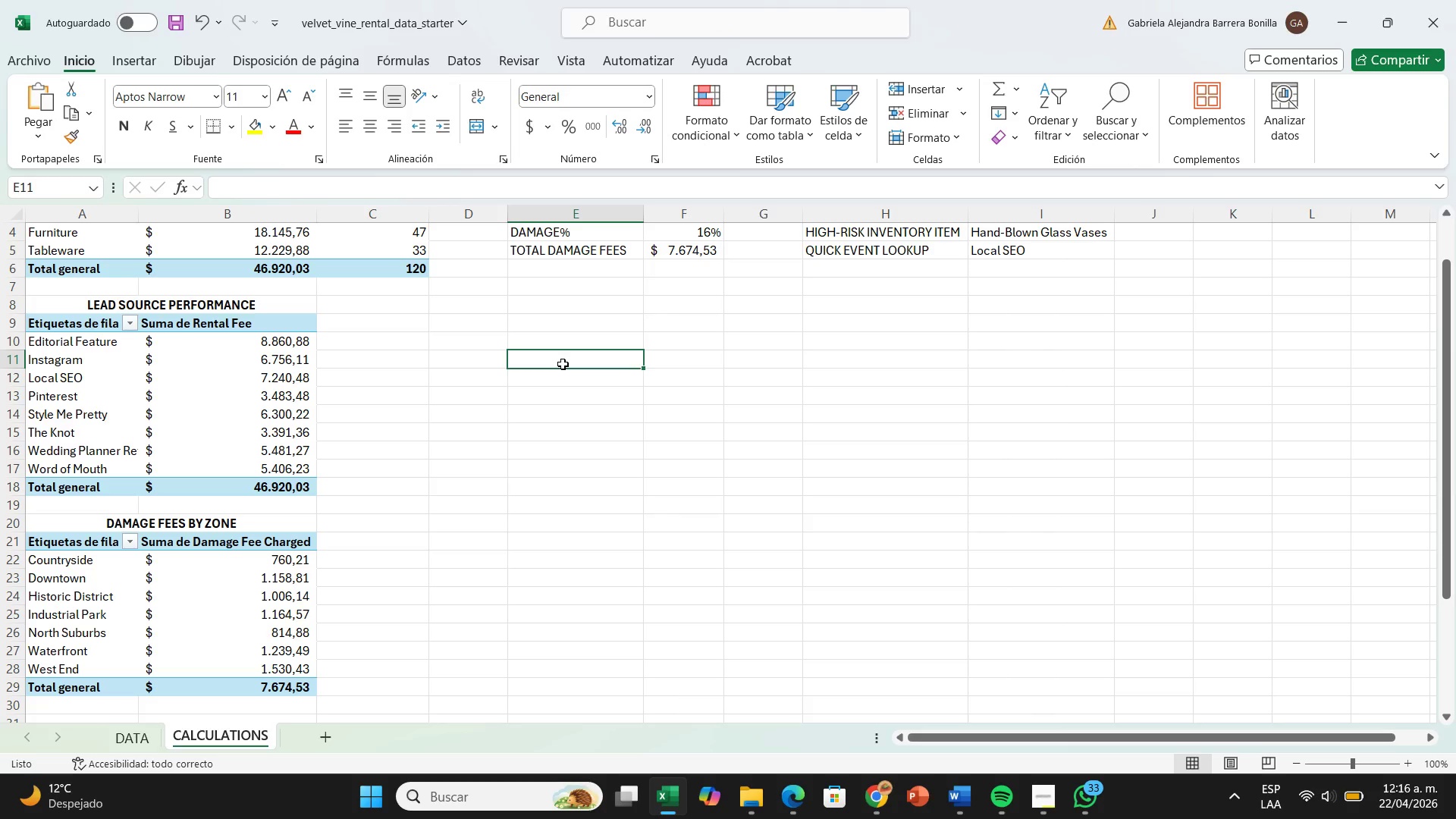 
scroll: coordinate [563, 364], scroll_direction: up, amount: 2.0
 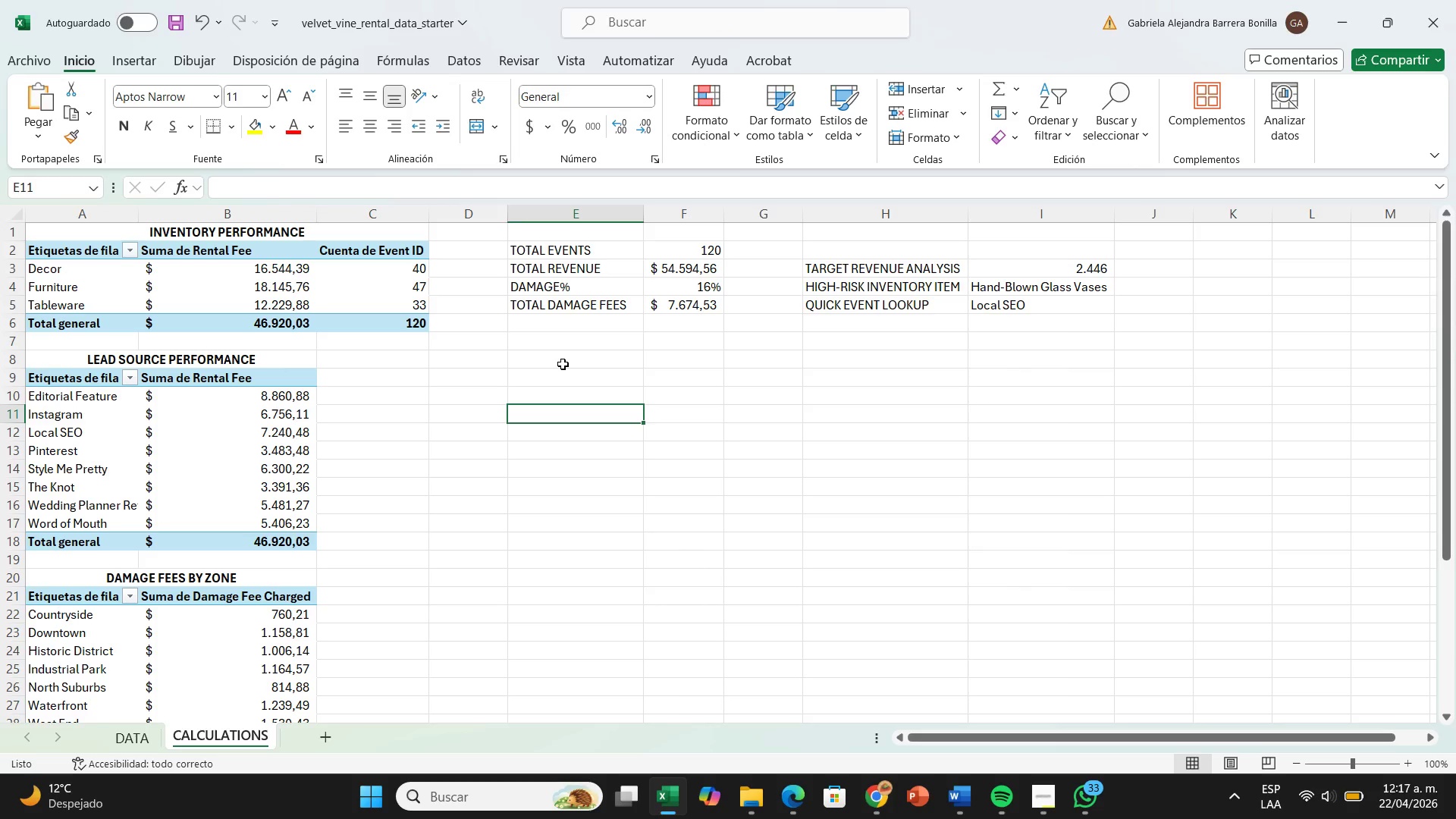 
wait(52.18)
 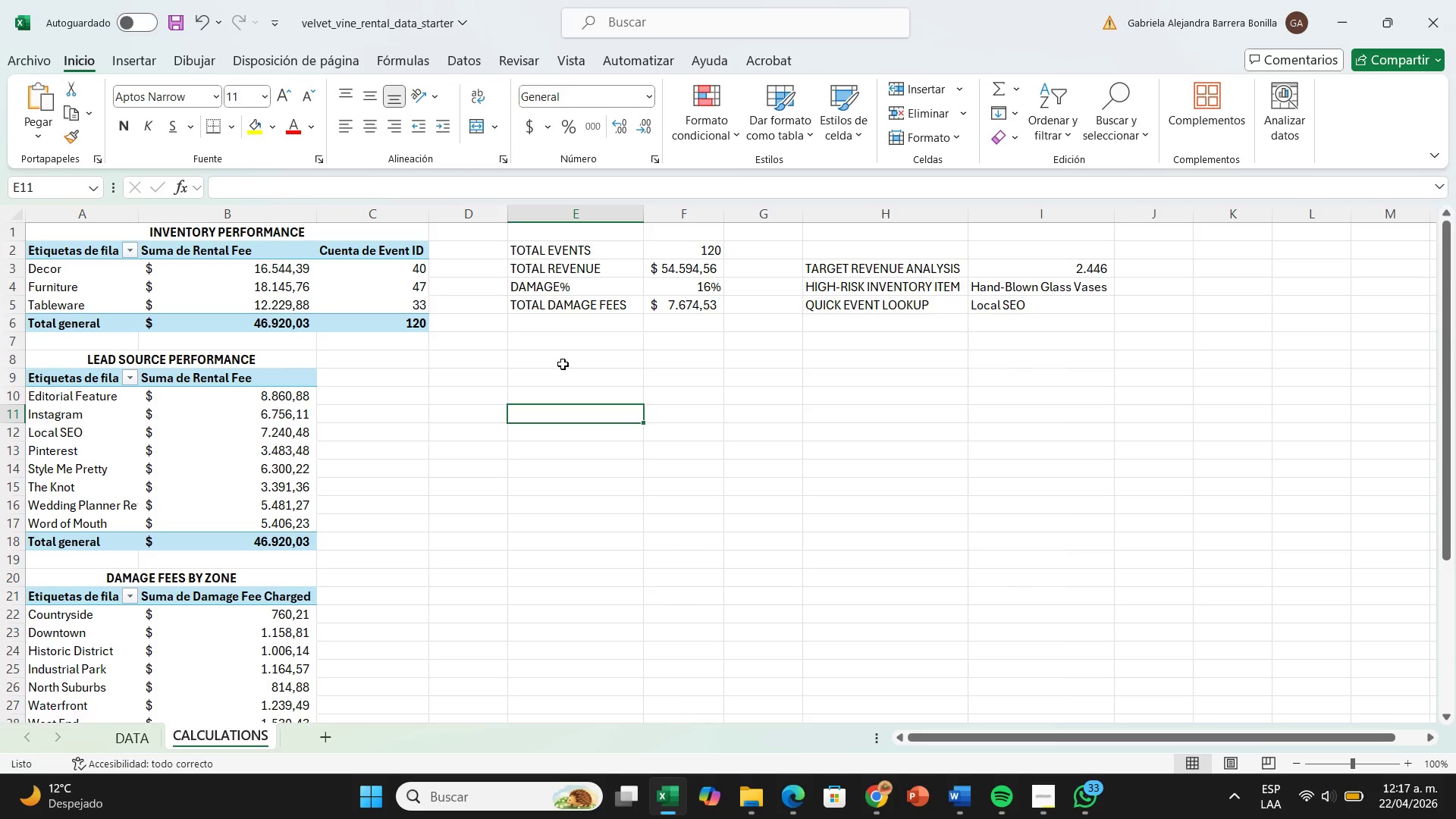 
left_click_drag(start_coordinate=[616, 252], to_coordinate=[679, 299])
 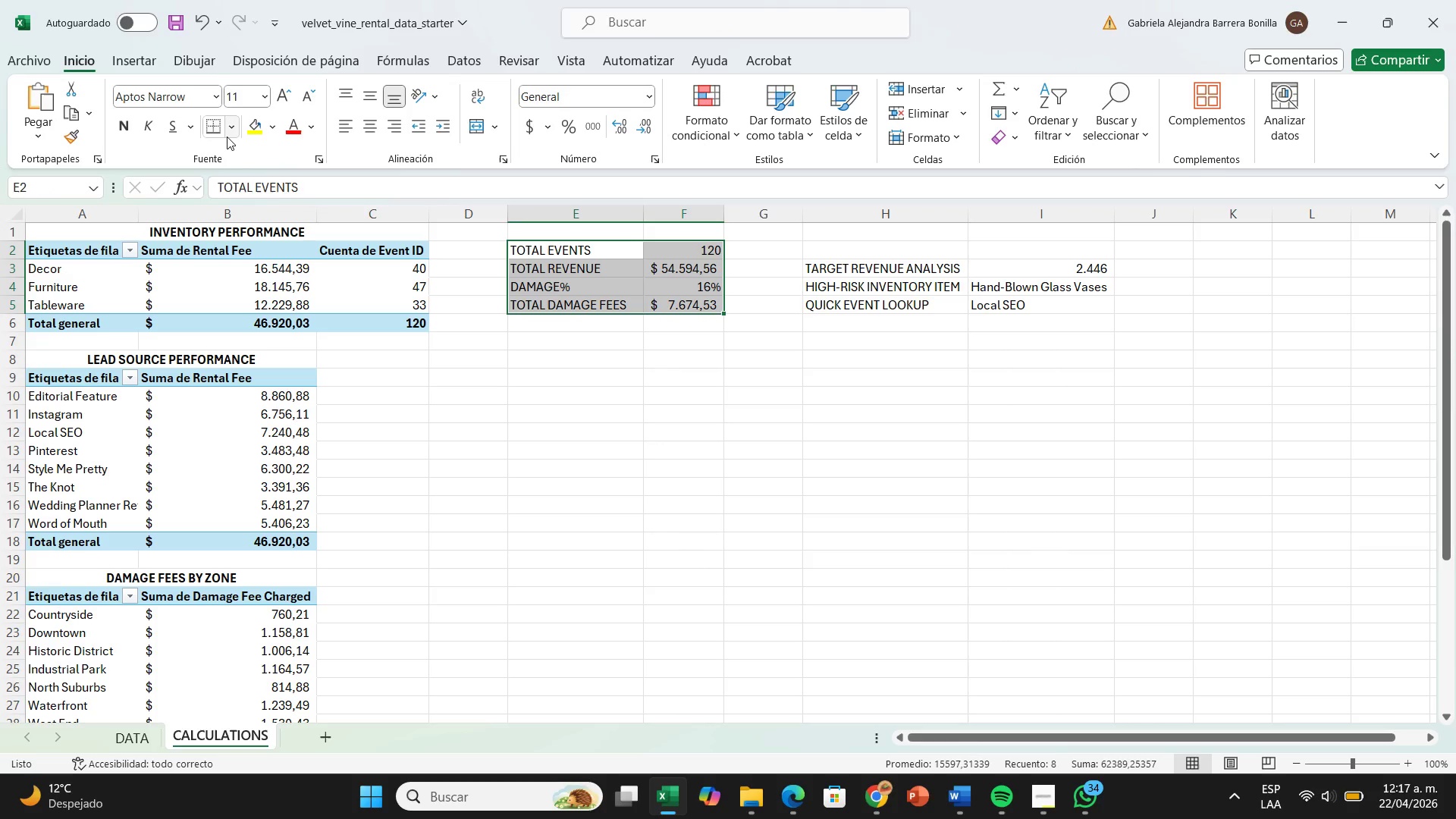 
left_click([223, 136])
 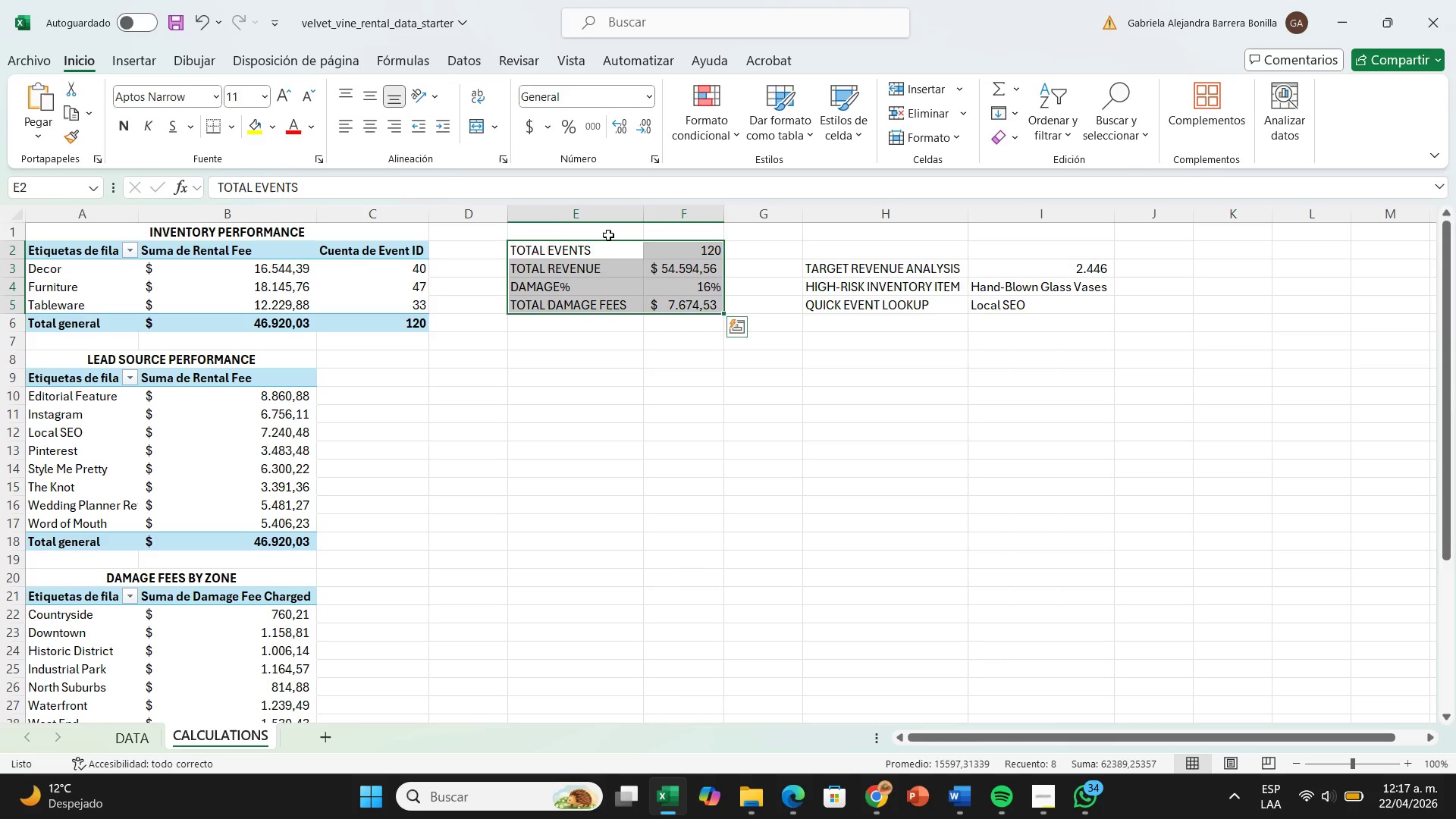 
left_click_drag(start_coordinate=[608, 235], to_coordinate=[652, 235])
 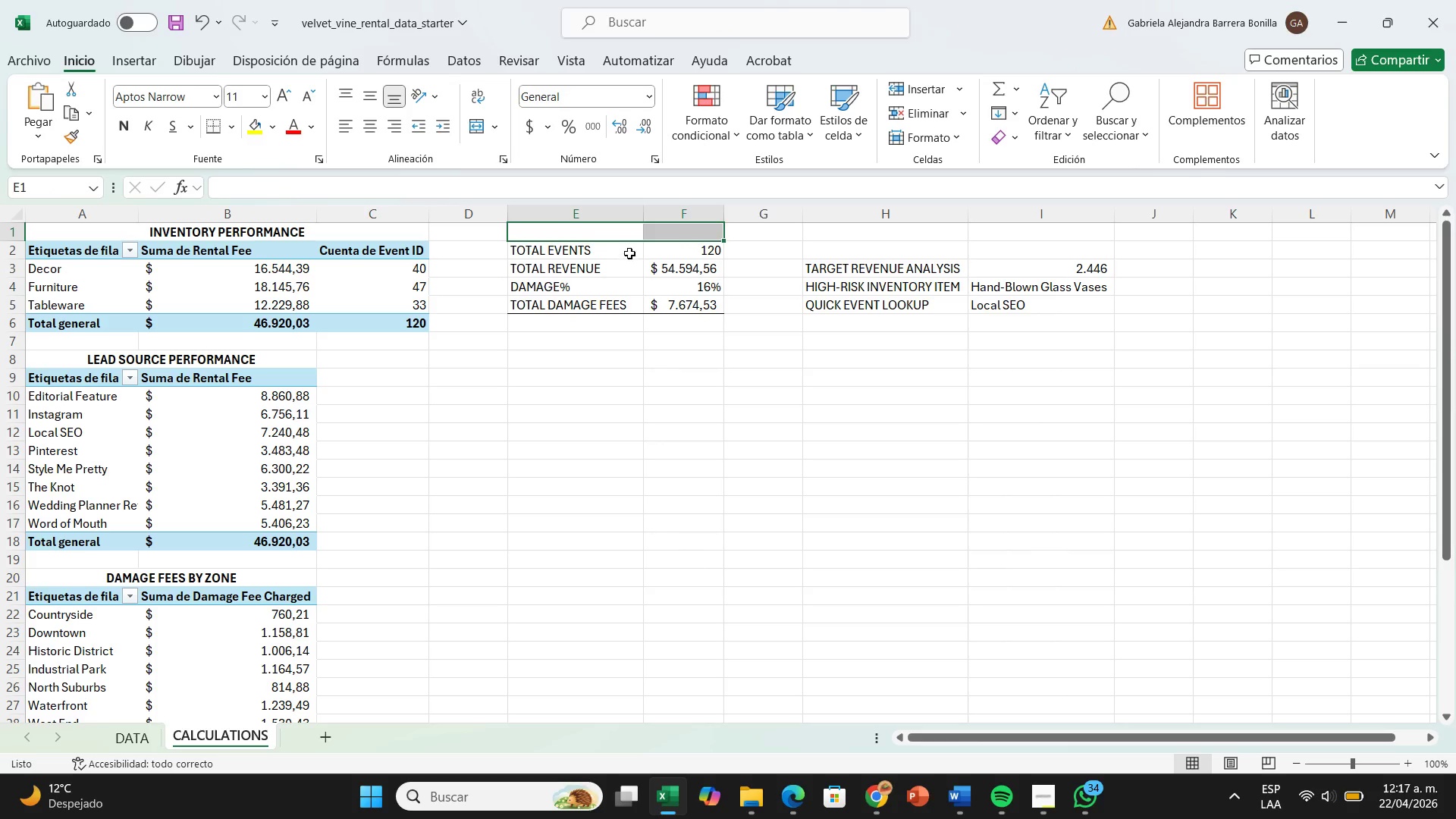 
left_click_drag(start_coordinate=[629, 249], to_coordinate=[665, 303])
 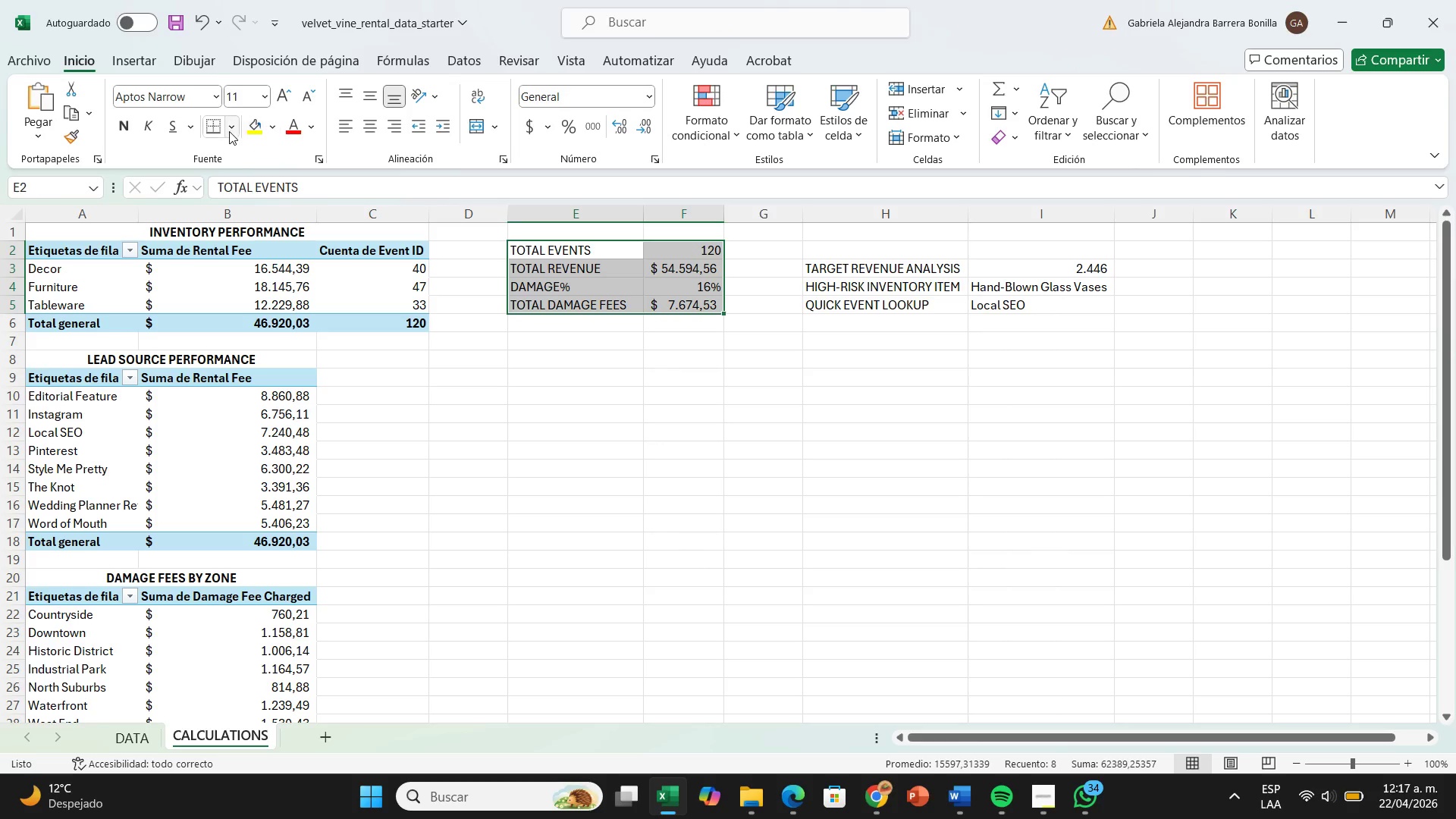 
left_click([225, 130])
 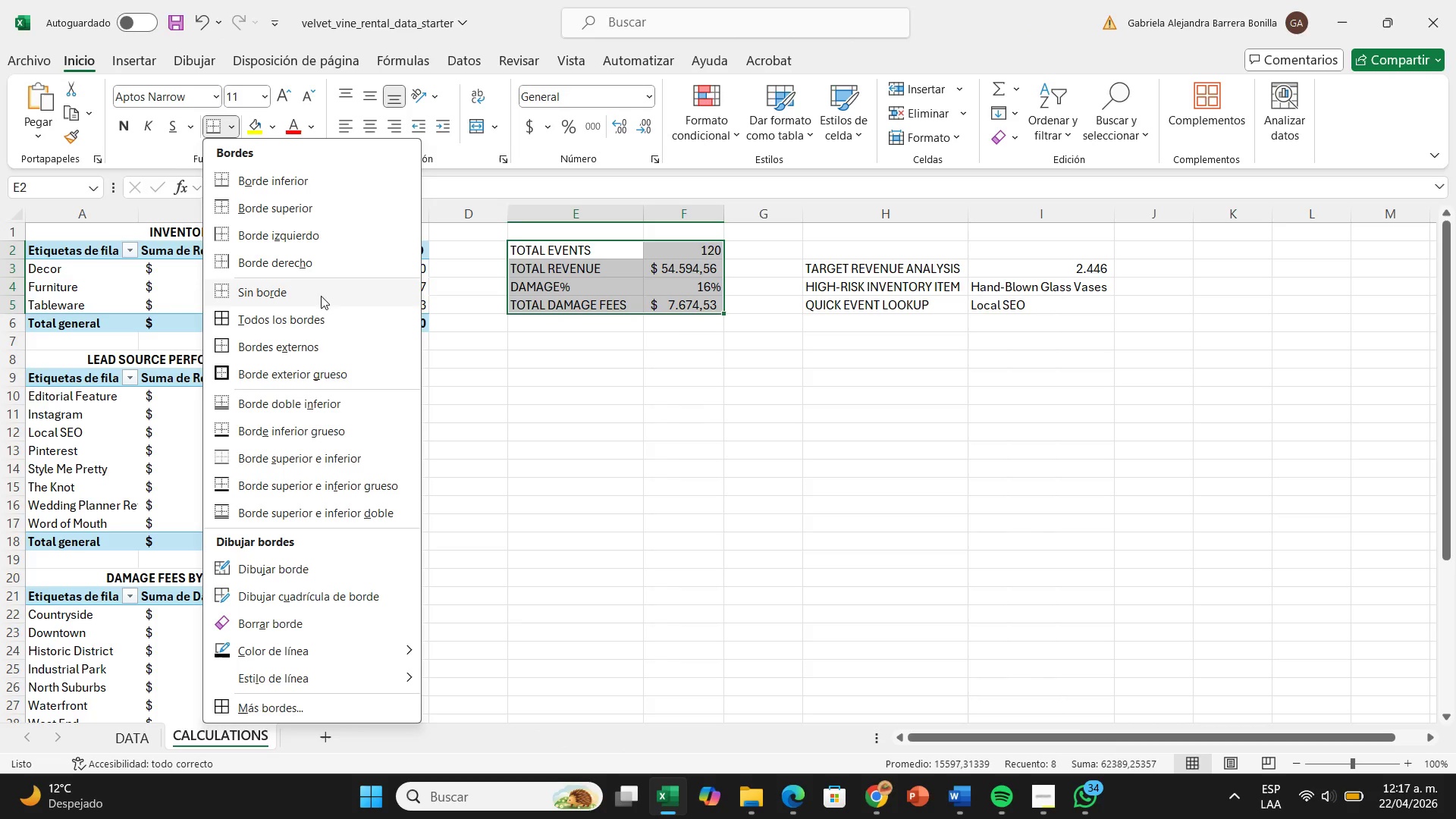 
left_click([321, 310])
 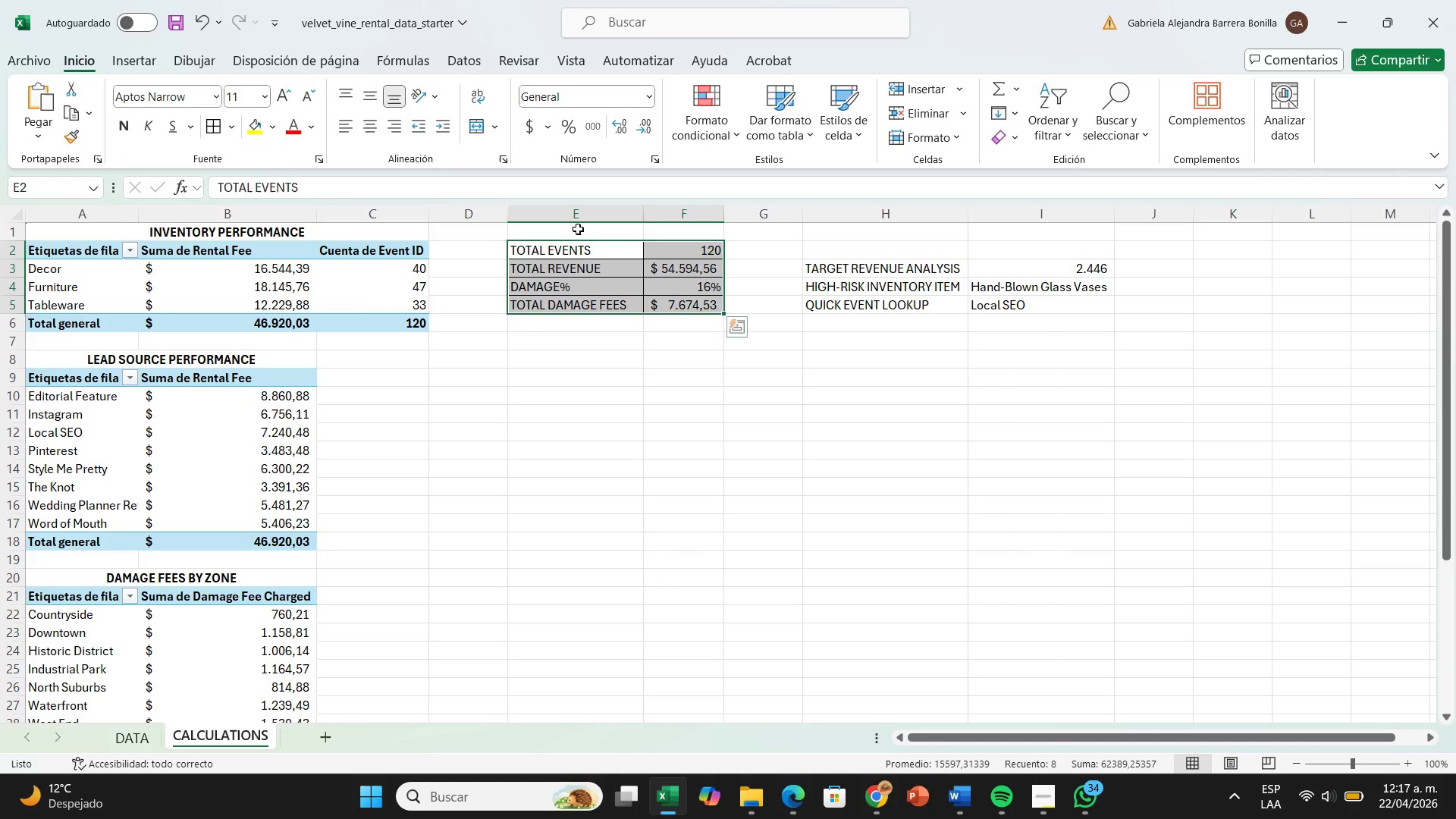 
left_click([578, 229])
 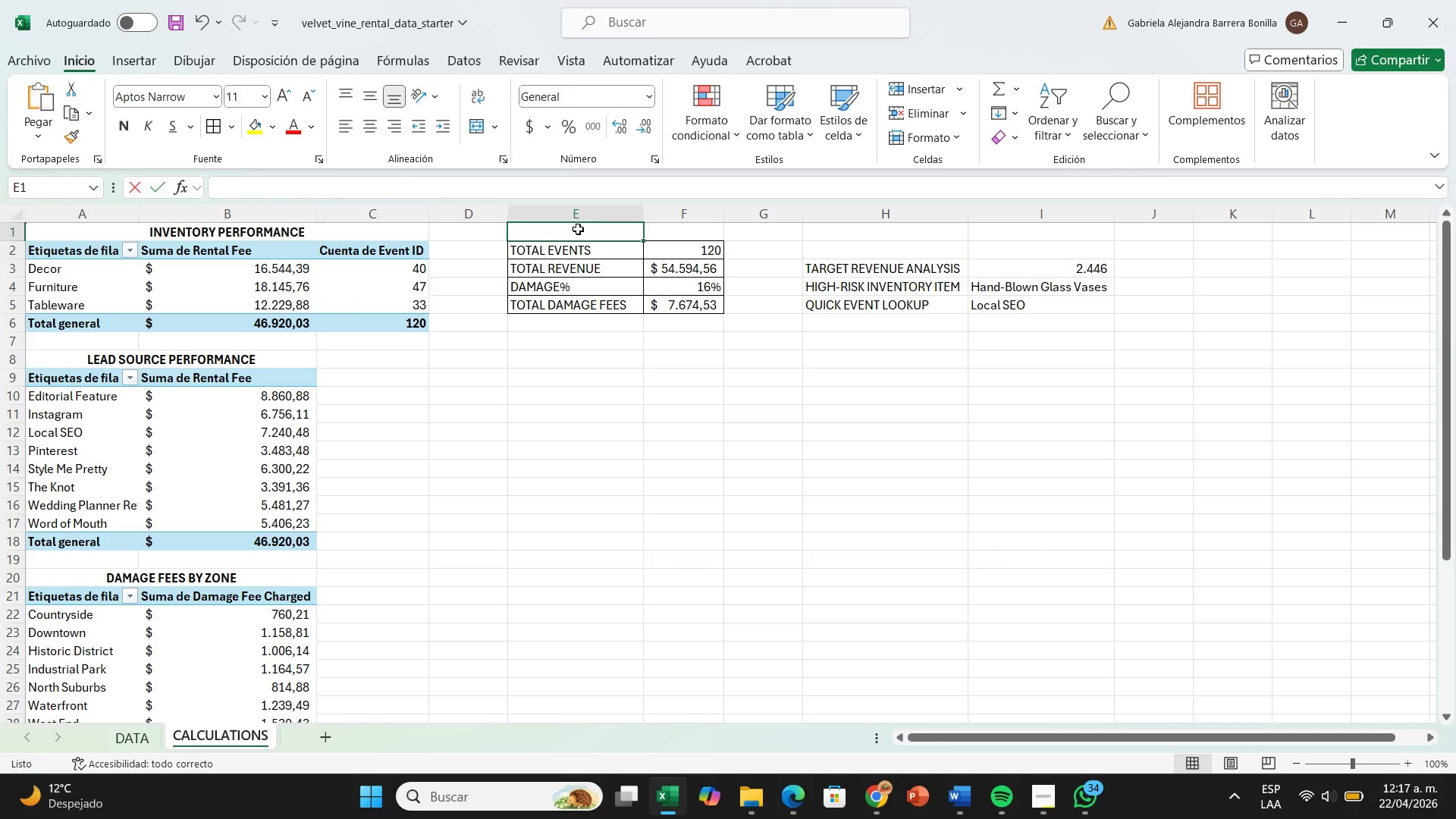 
left_click_drag(start_coordinate=[578, 229], to_coordinate=[650, 229])
 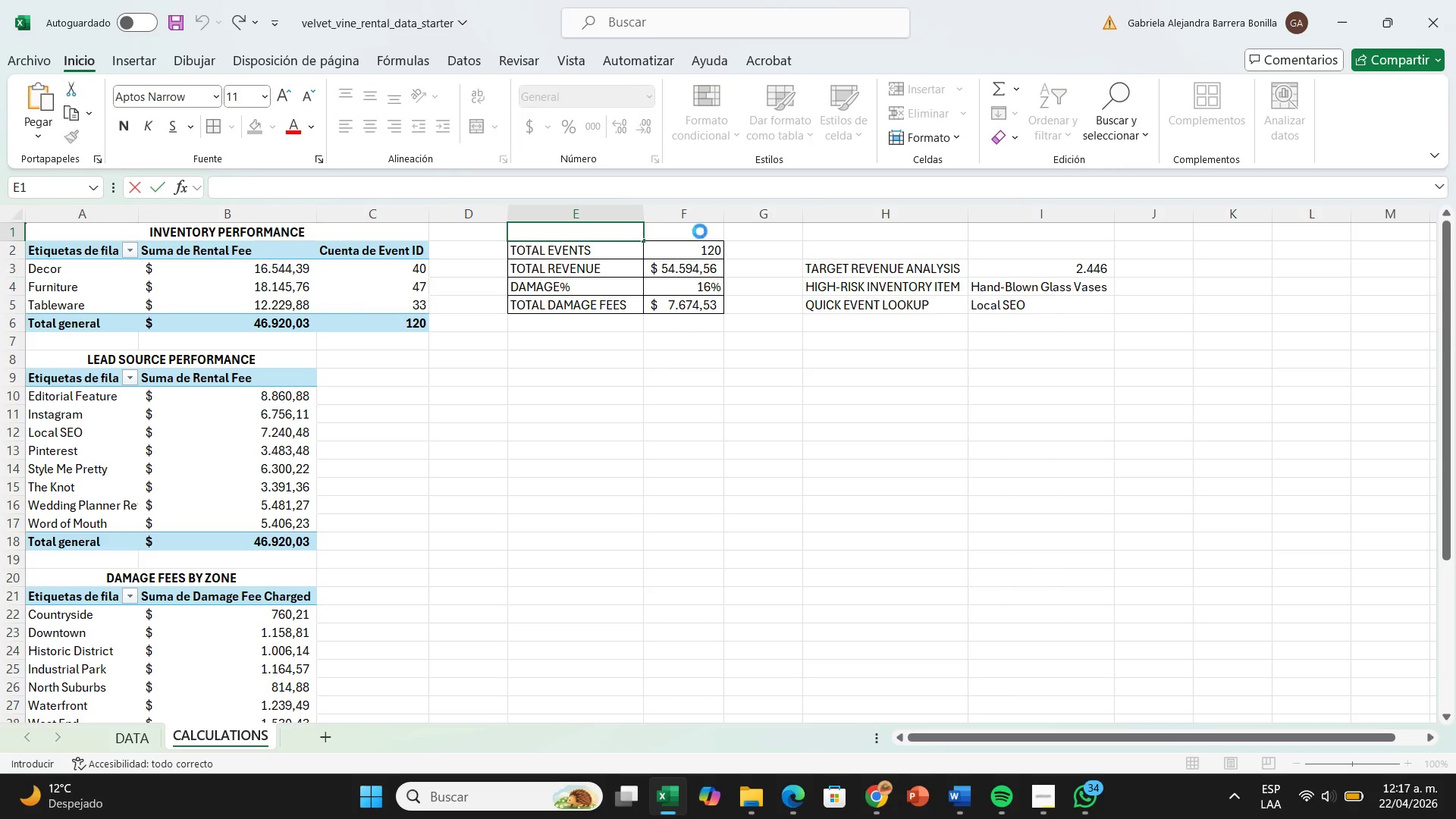 
left_click([700, 231])
 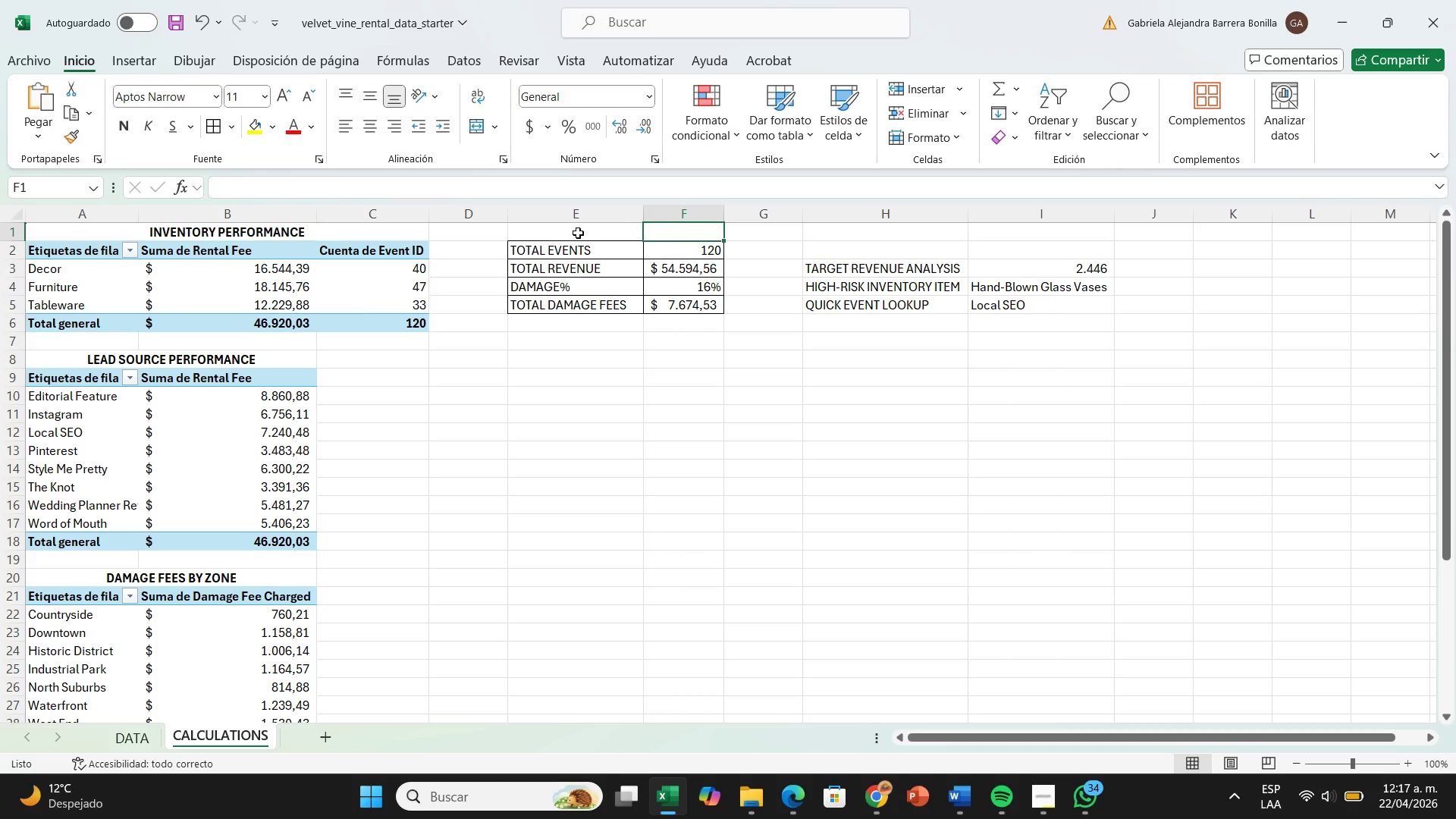 
left_click_drag(start_coordinate=[578, 233], to_coordinate=[686, 232])
 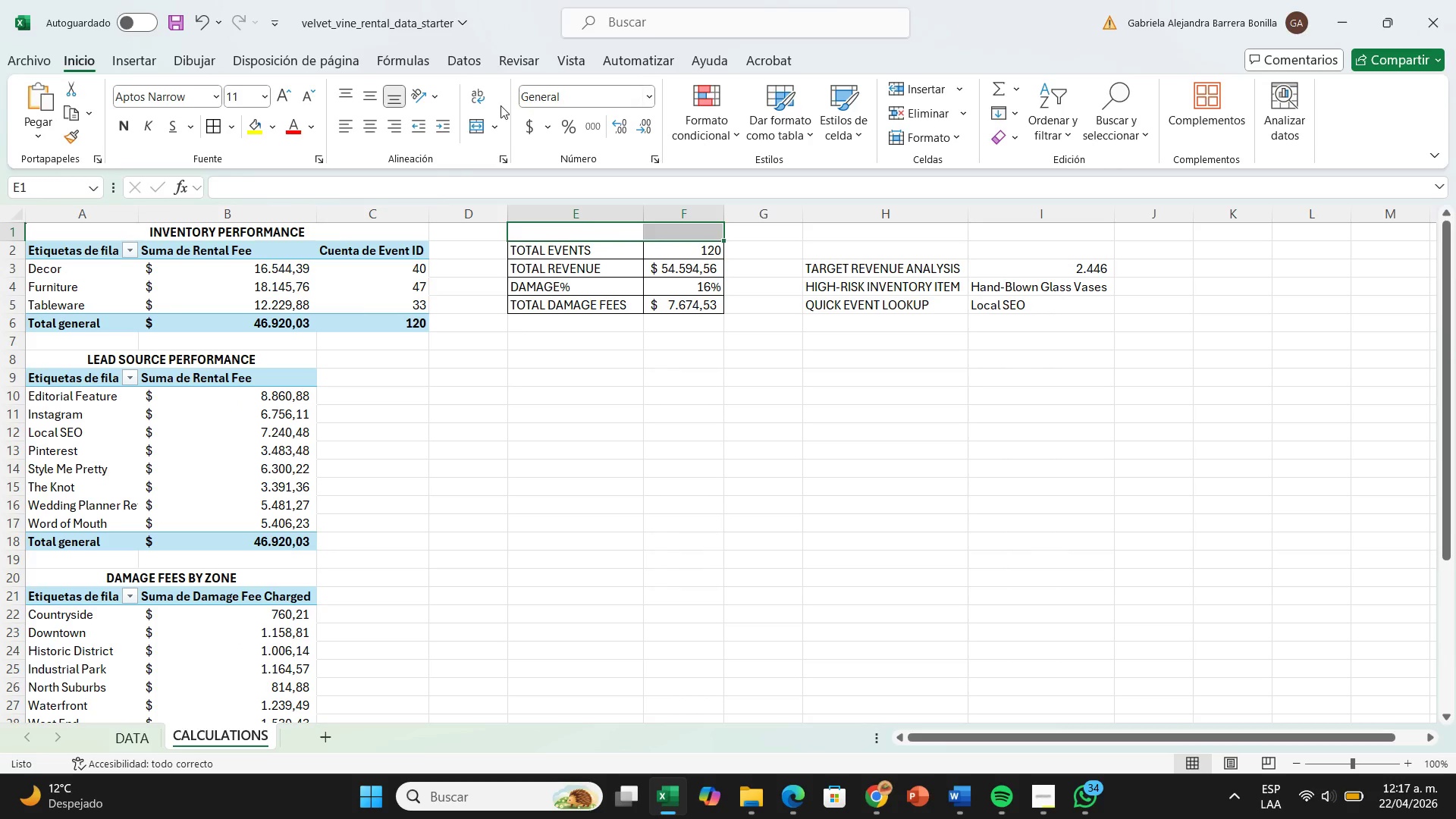 
left_click([477, 130])
 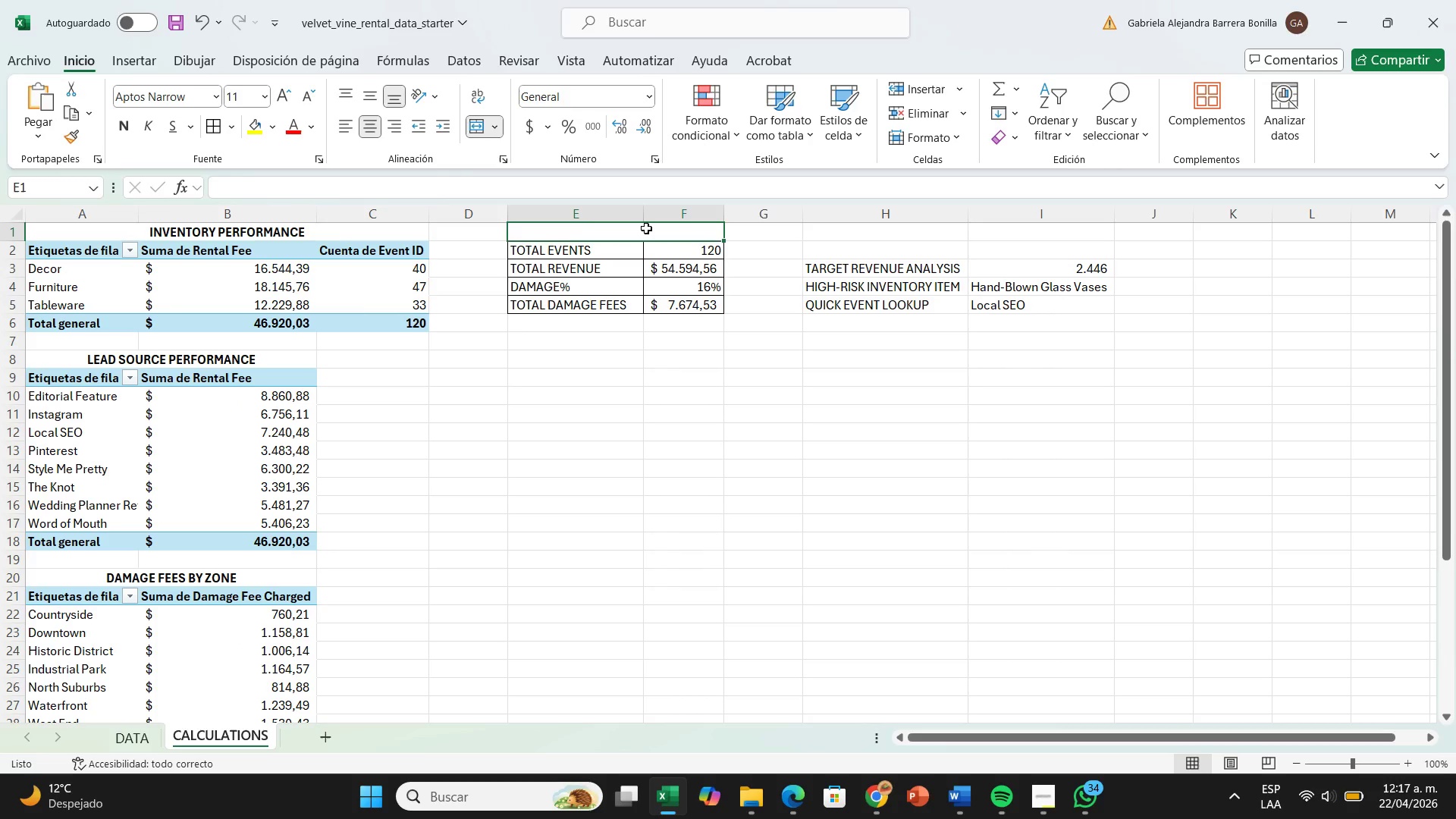 
double_click([646, 228])
 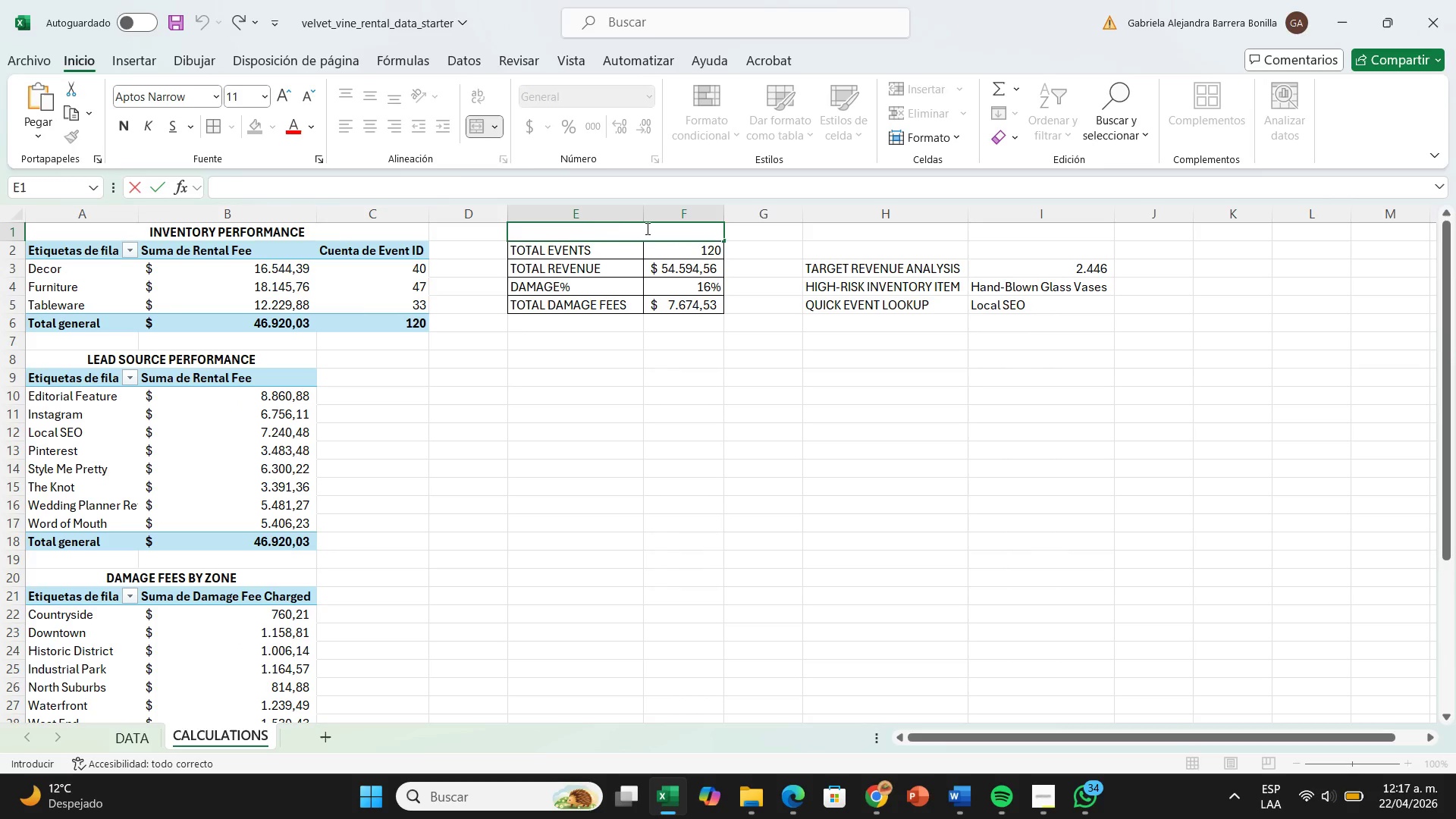 
type(KPI)
 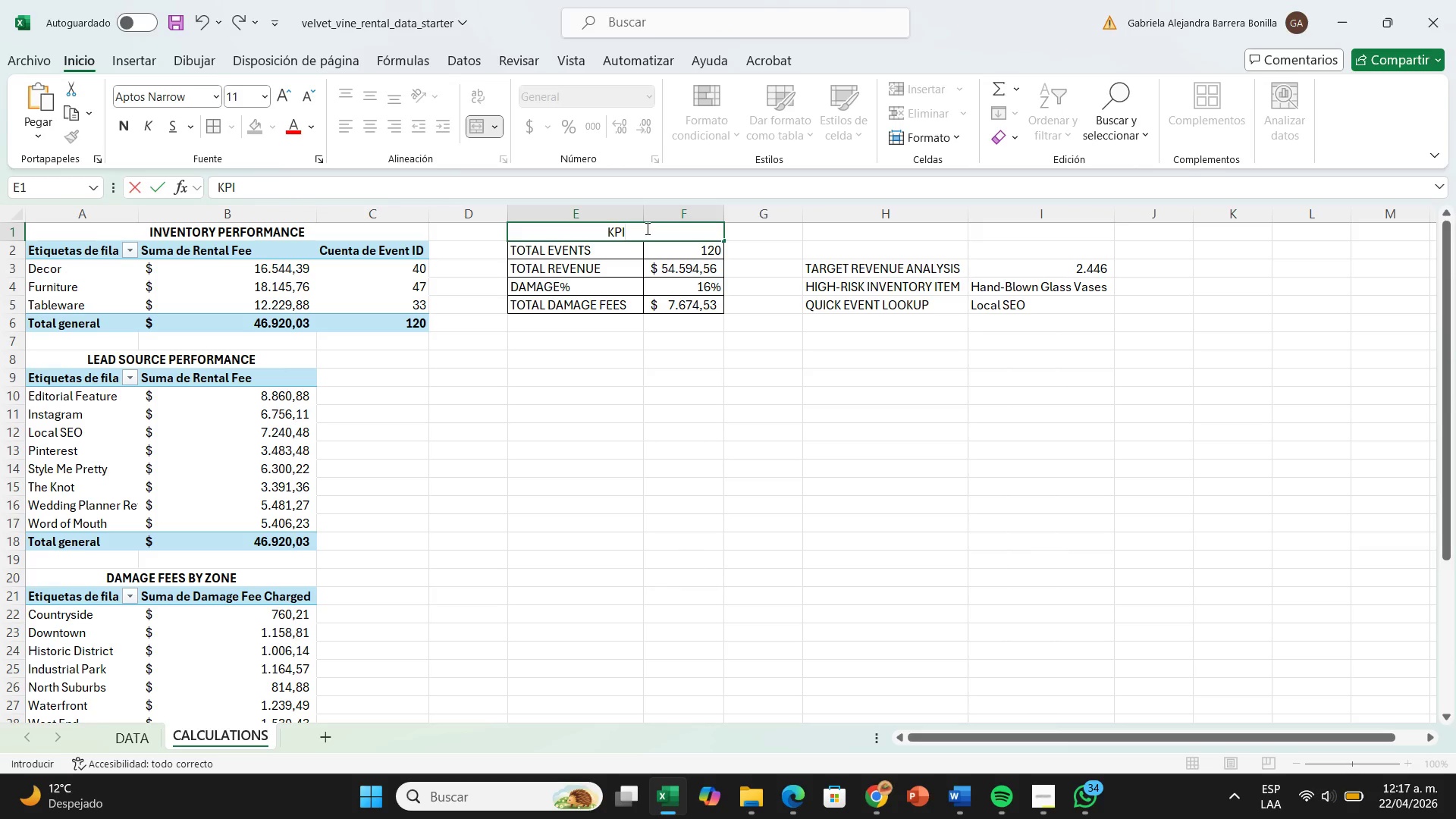 
left_click([755, 438])
 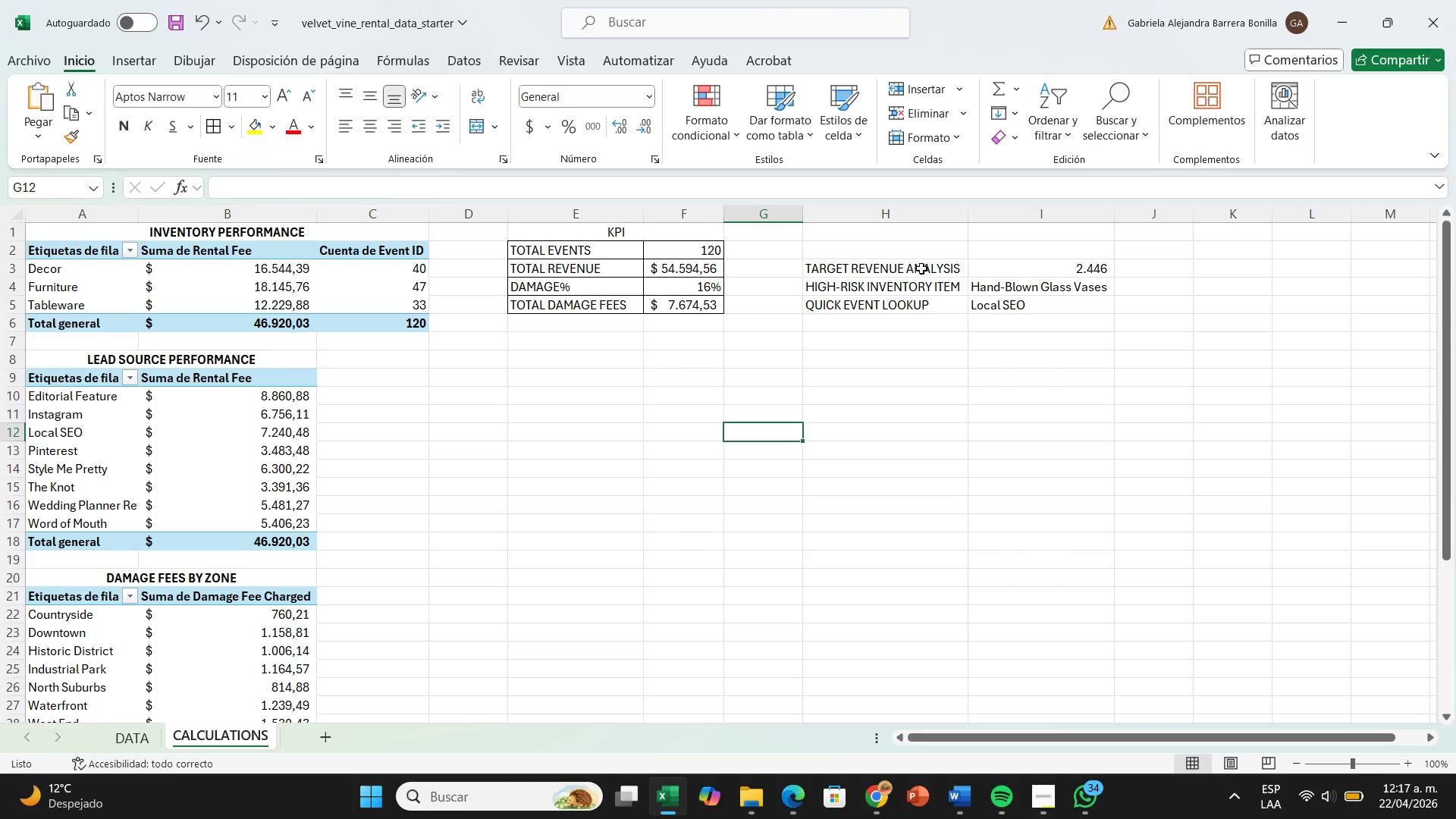 
left_click_drag(start_coordinate=[921, 268], to_coordinate=[1073, 312])
 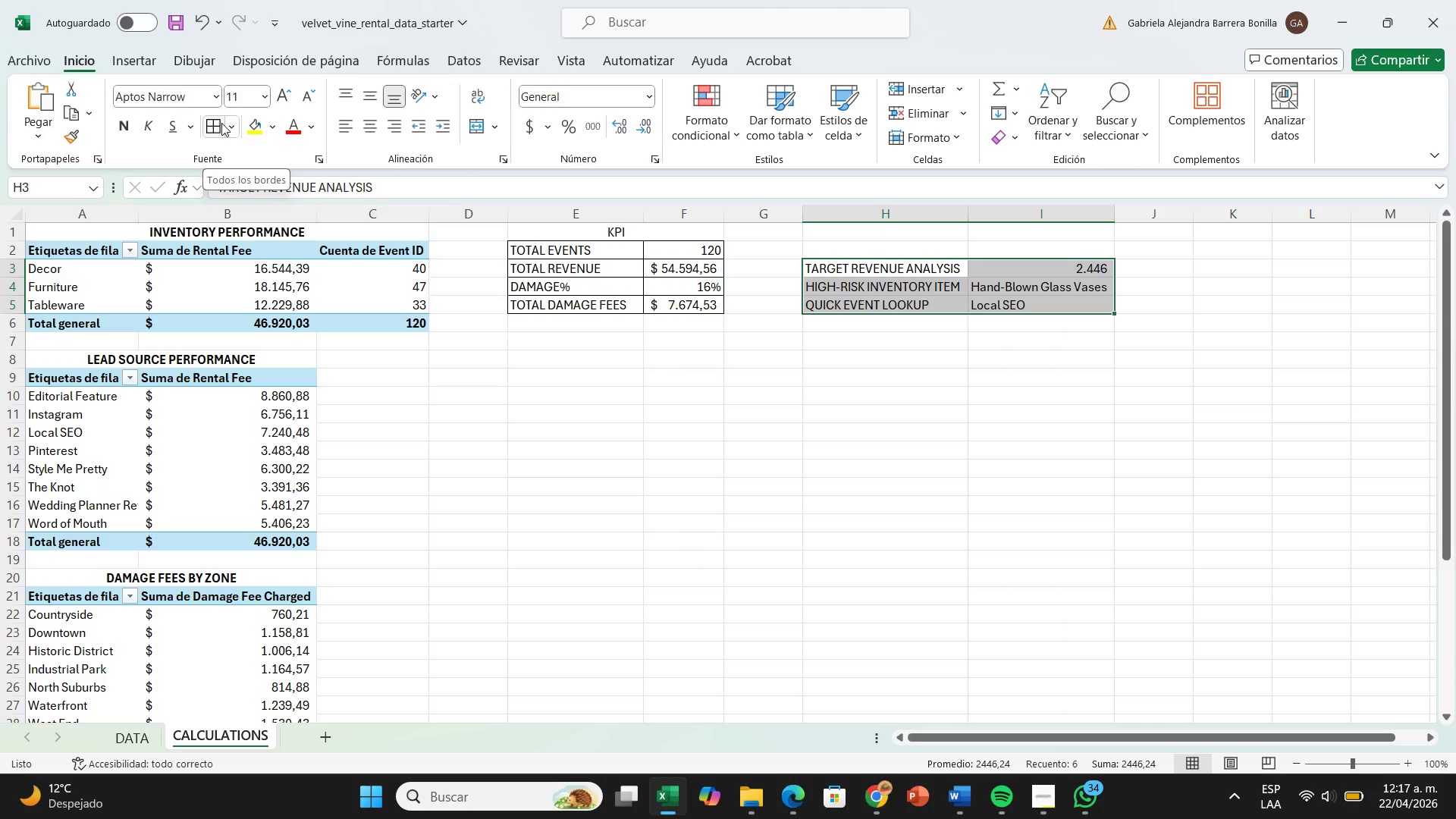 
wait(12.89)
 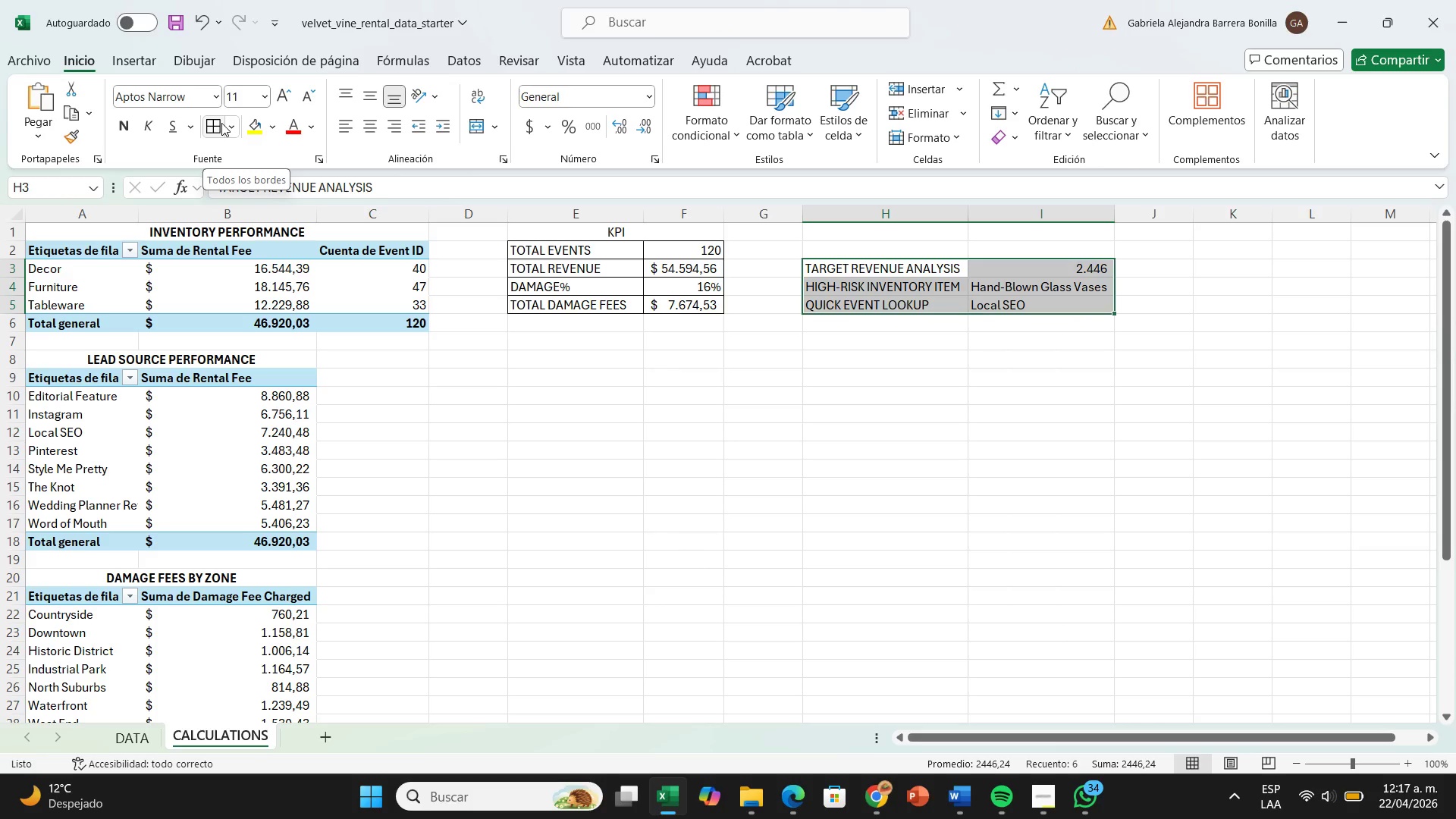 
left_click([217, 123])
 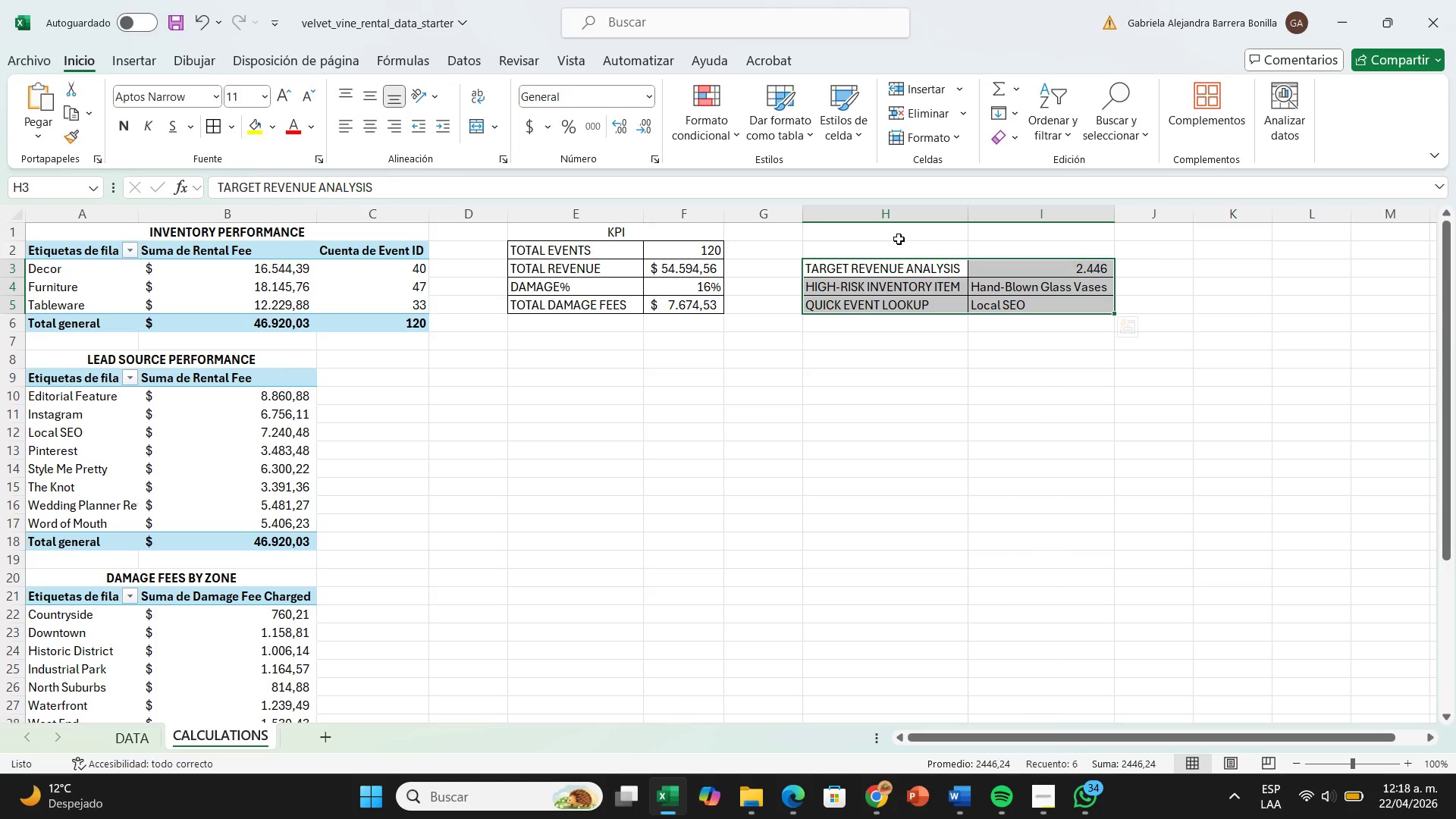 
left_click_drag(start_coordinate=[900, 243], to_coordinate=[1021, 243])
 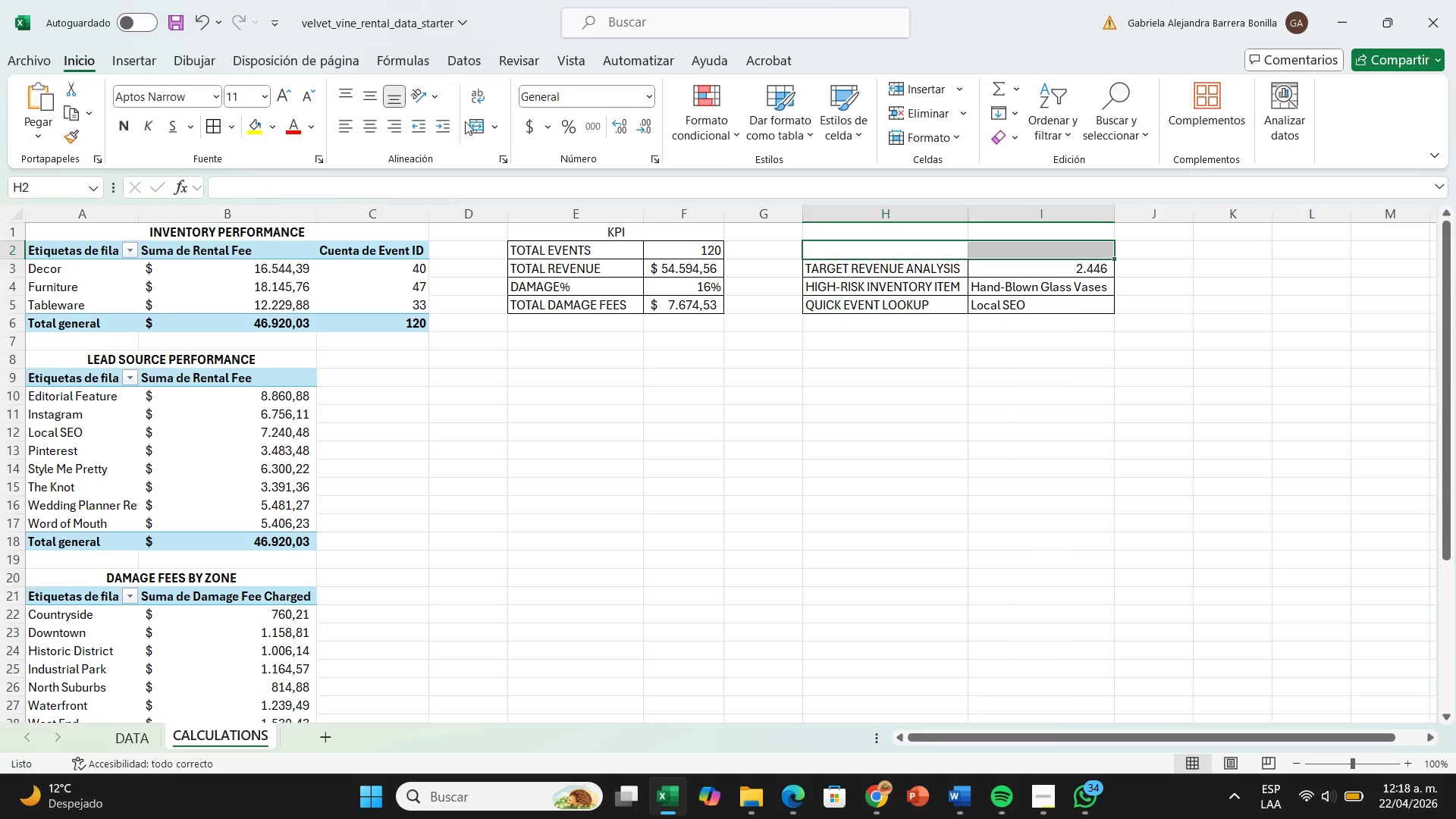 
left_click([472, 121])
 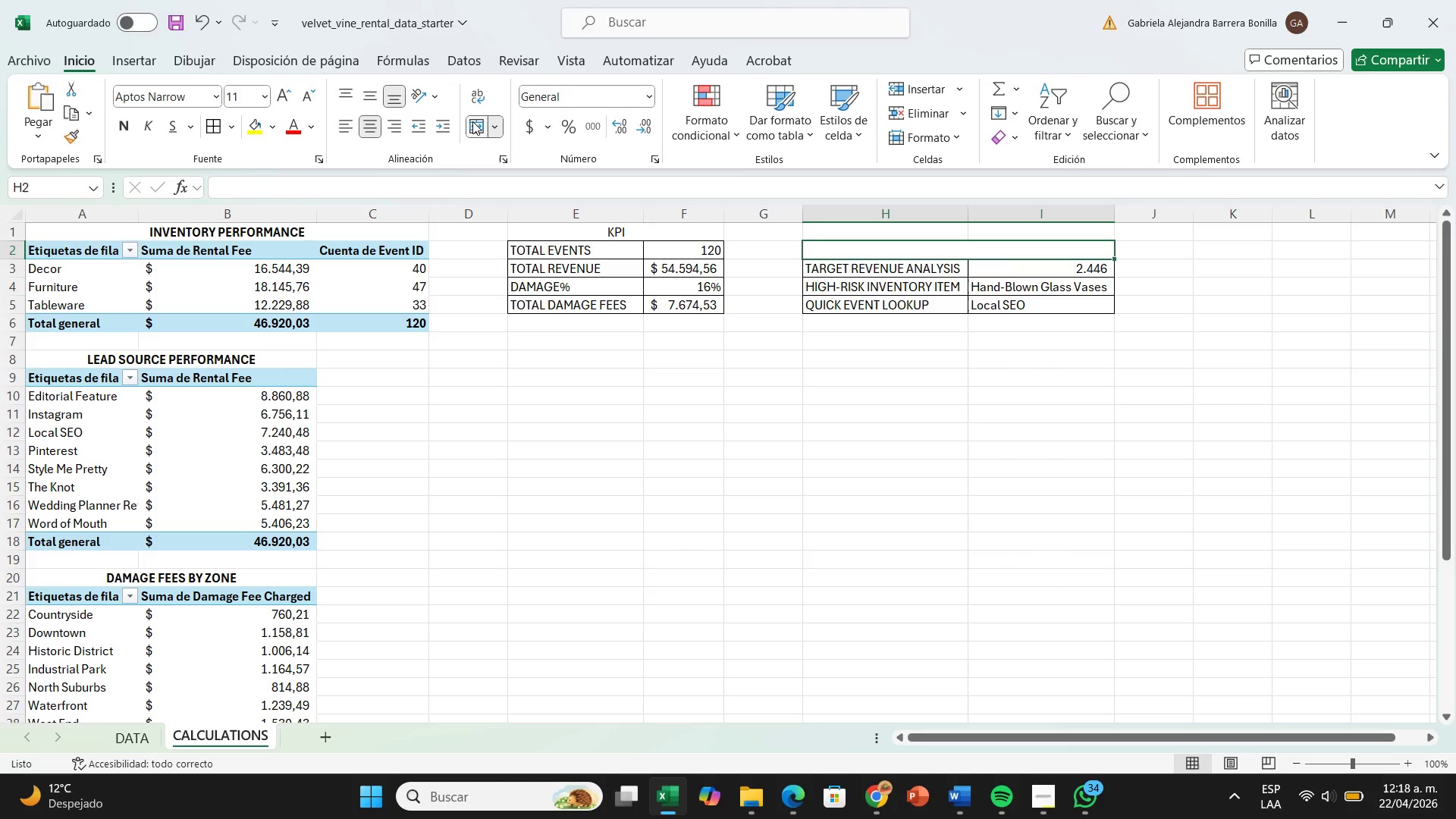 
type(ADVANCED INSGHTS)
 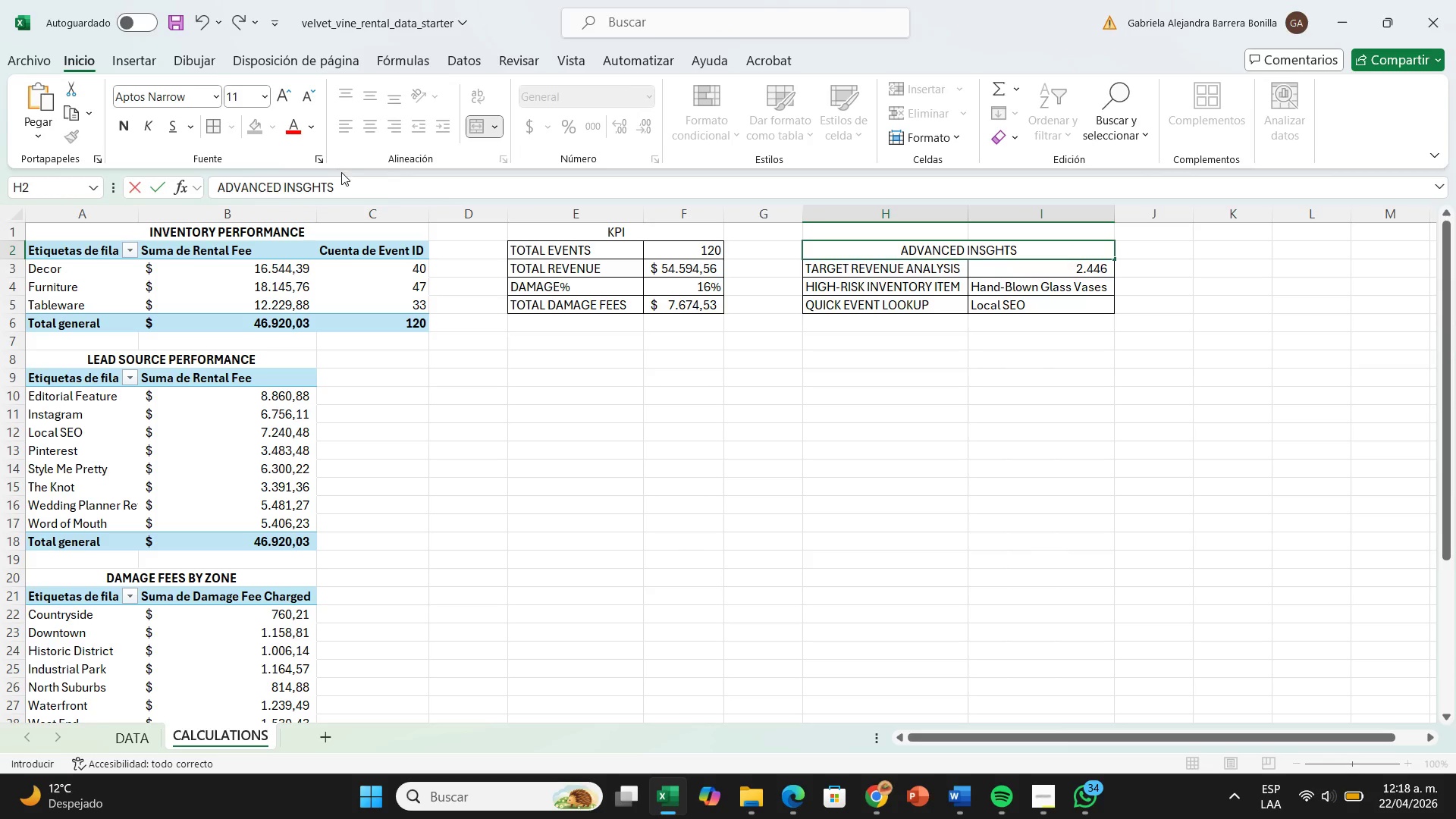 
left_click([303, 181])
 